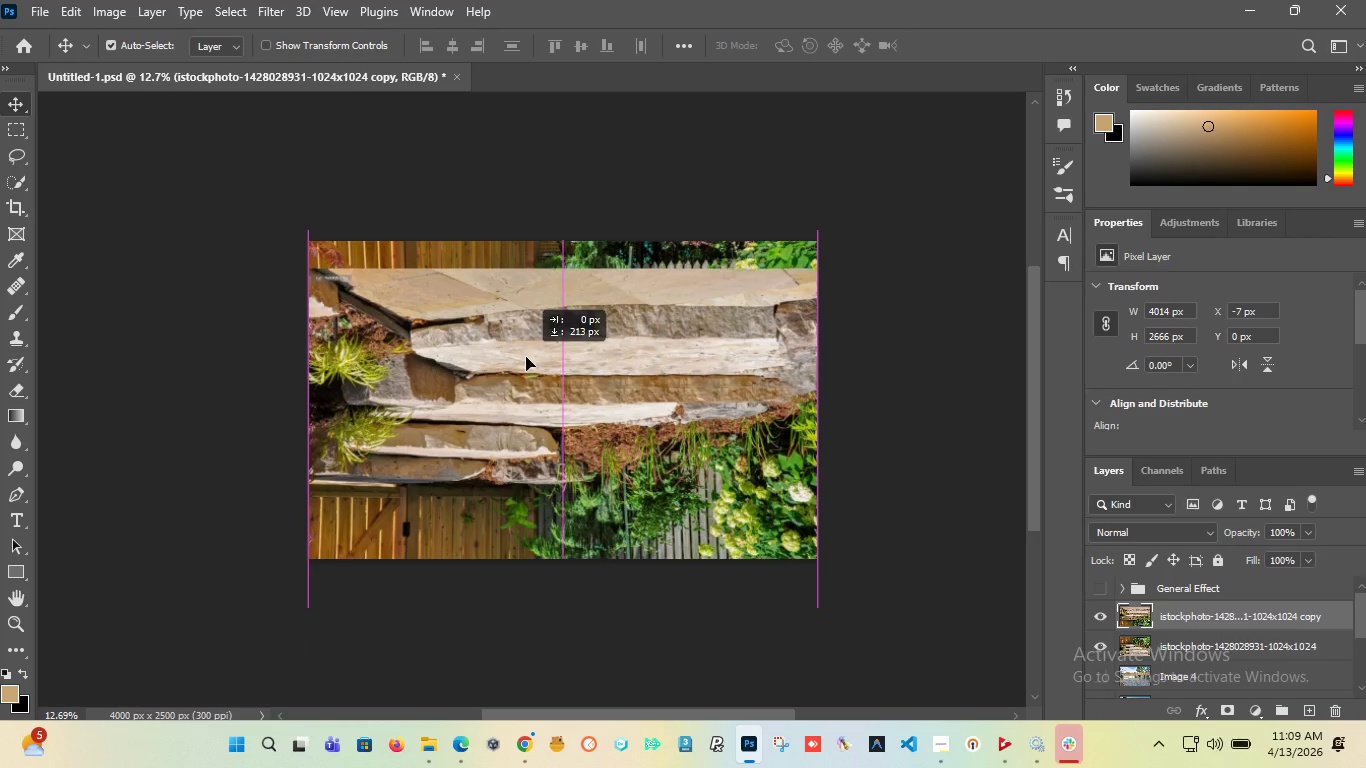 
hold_key(key=ShiftLeft, duration=1.5)
 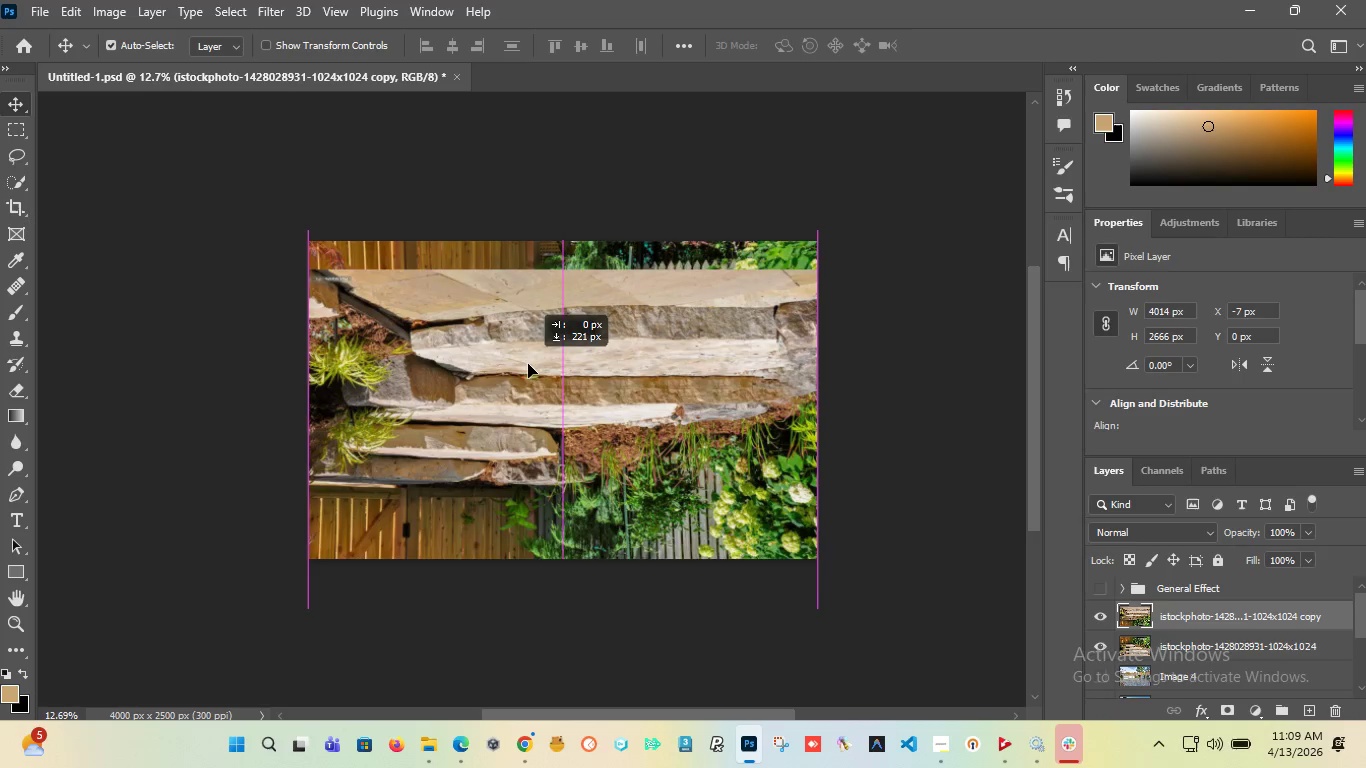 
hold_key(key=ShiftLeft, duration=1.5)
 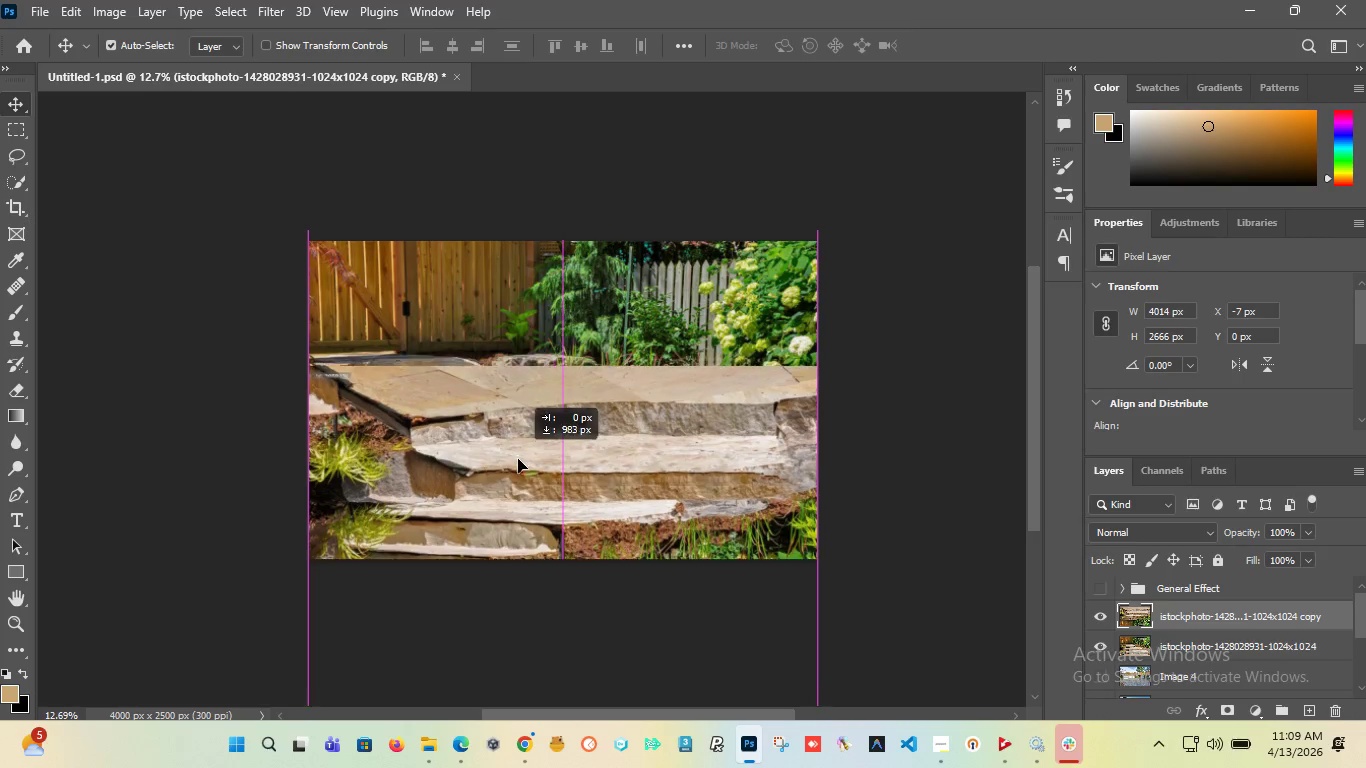 
hold_key(key=ShiftLeft, duration=1.5)
 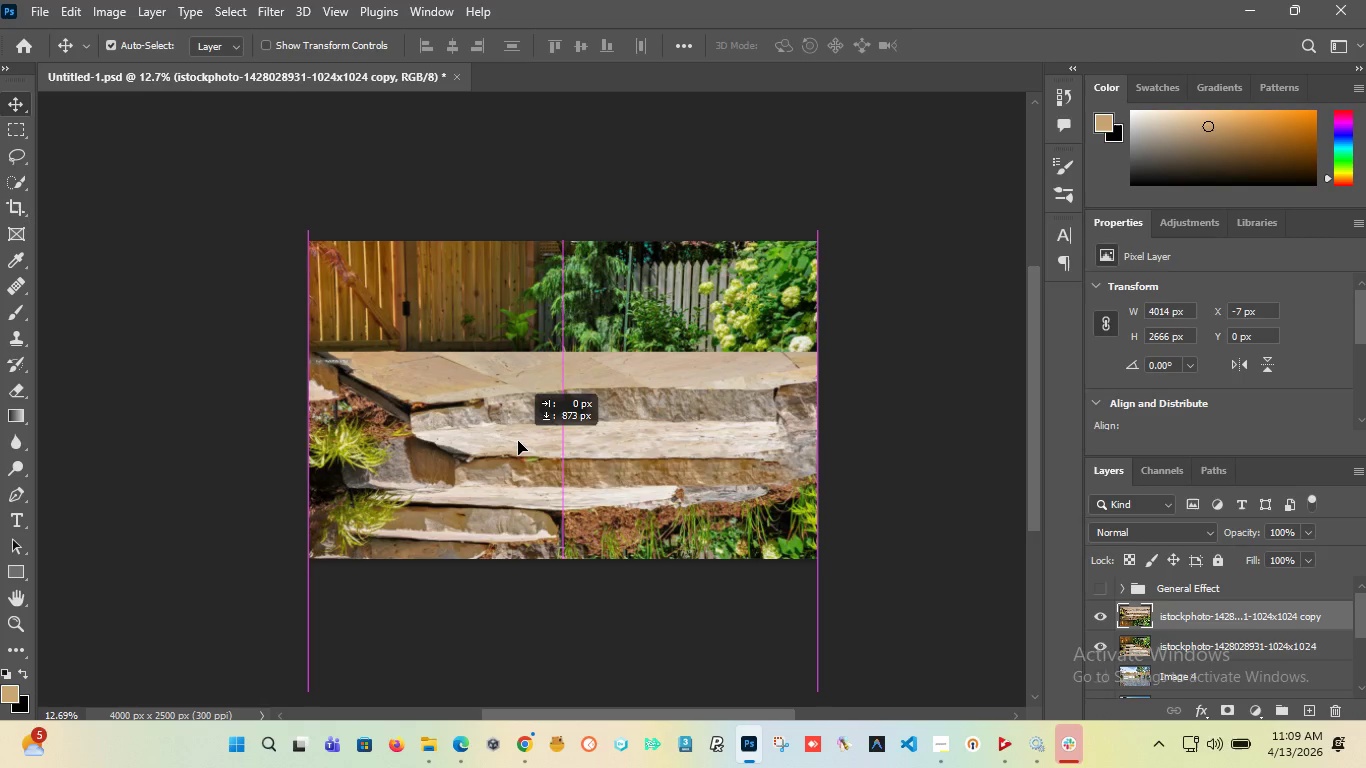 
hold_key(key=ShiftLeft, duration=1.5)
 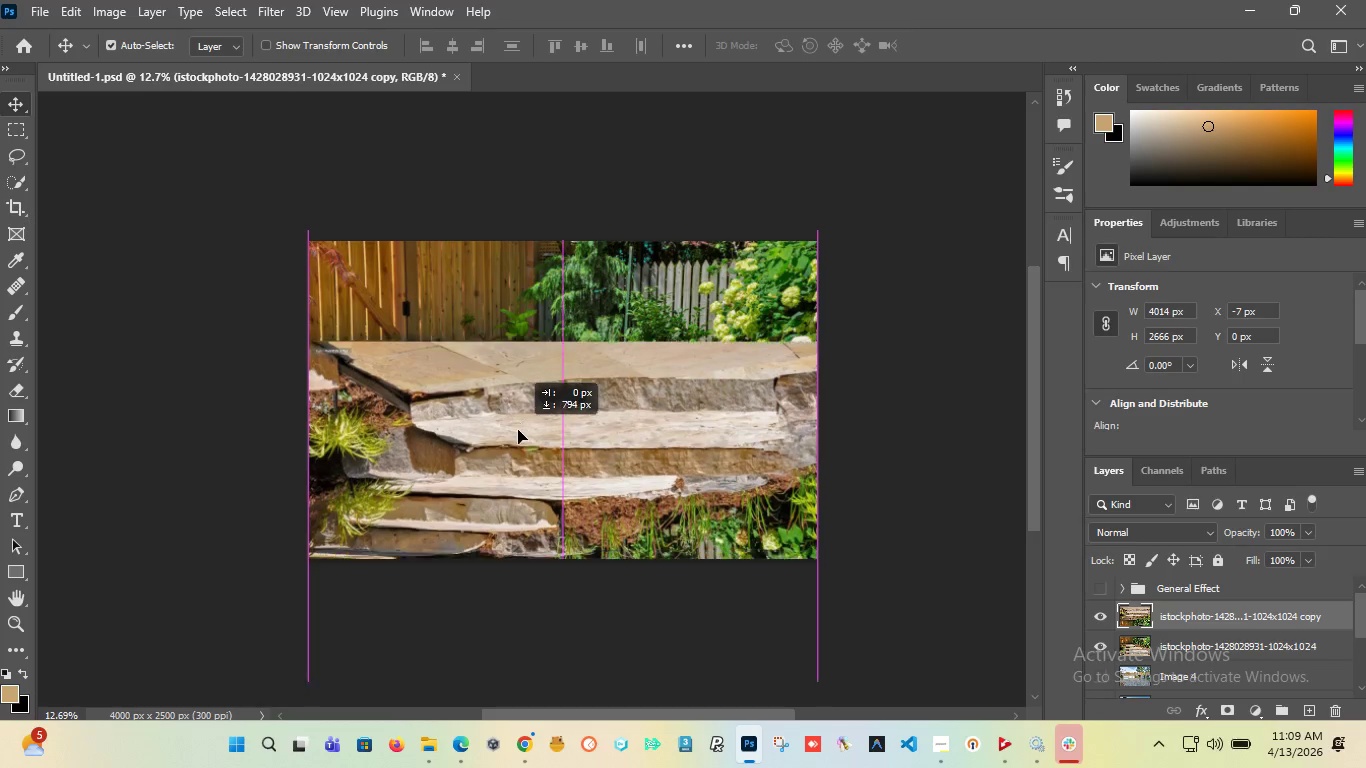 
hold_key(key=ShiftLeft, duration=1.5)
 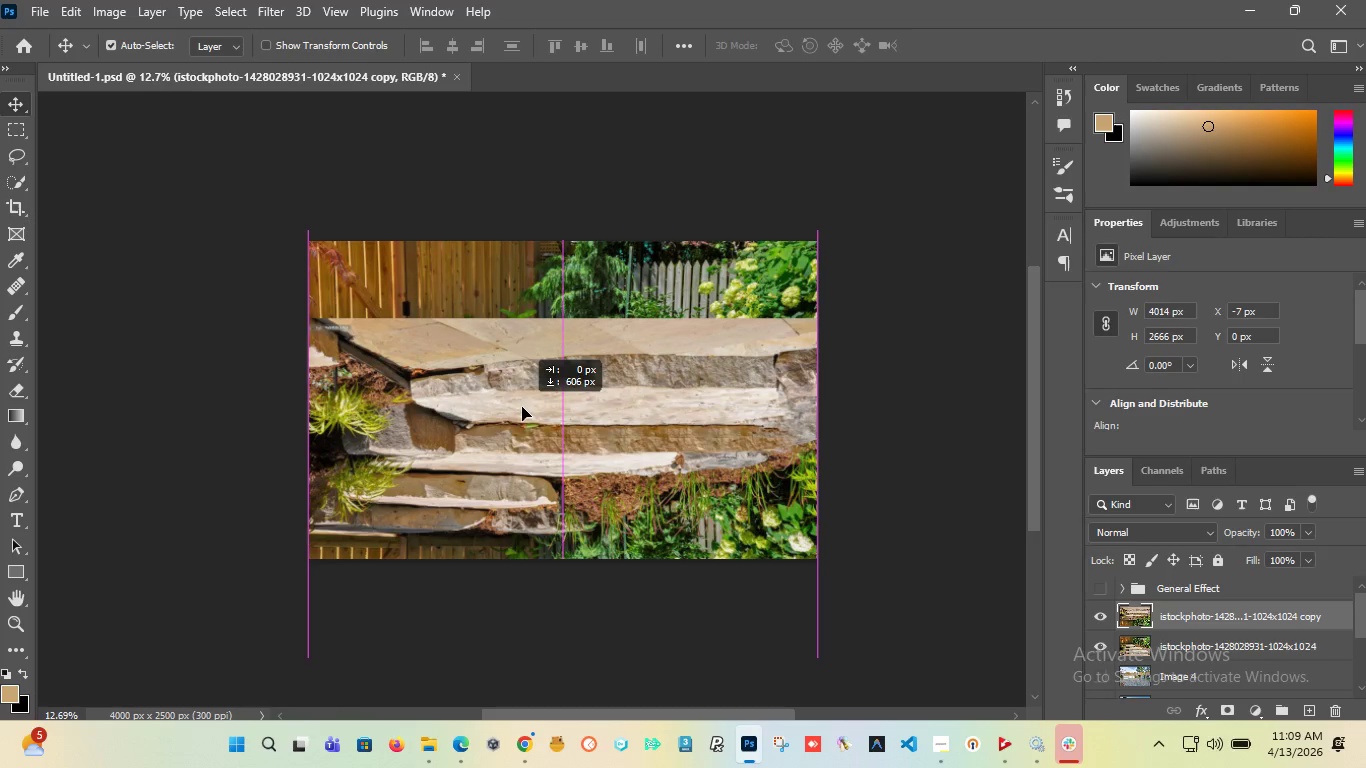 
hold_key(key=ShiftLeft, duration=1.22)
 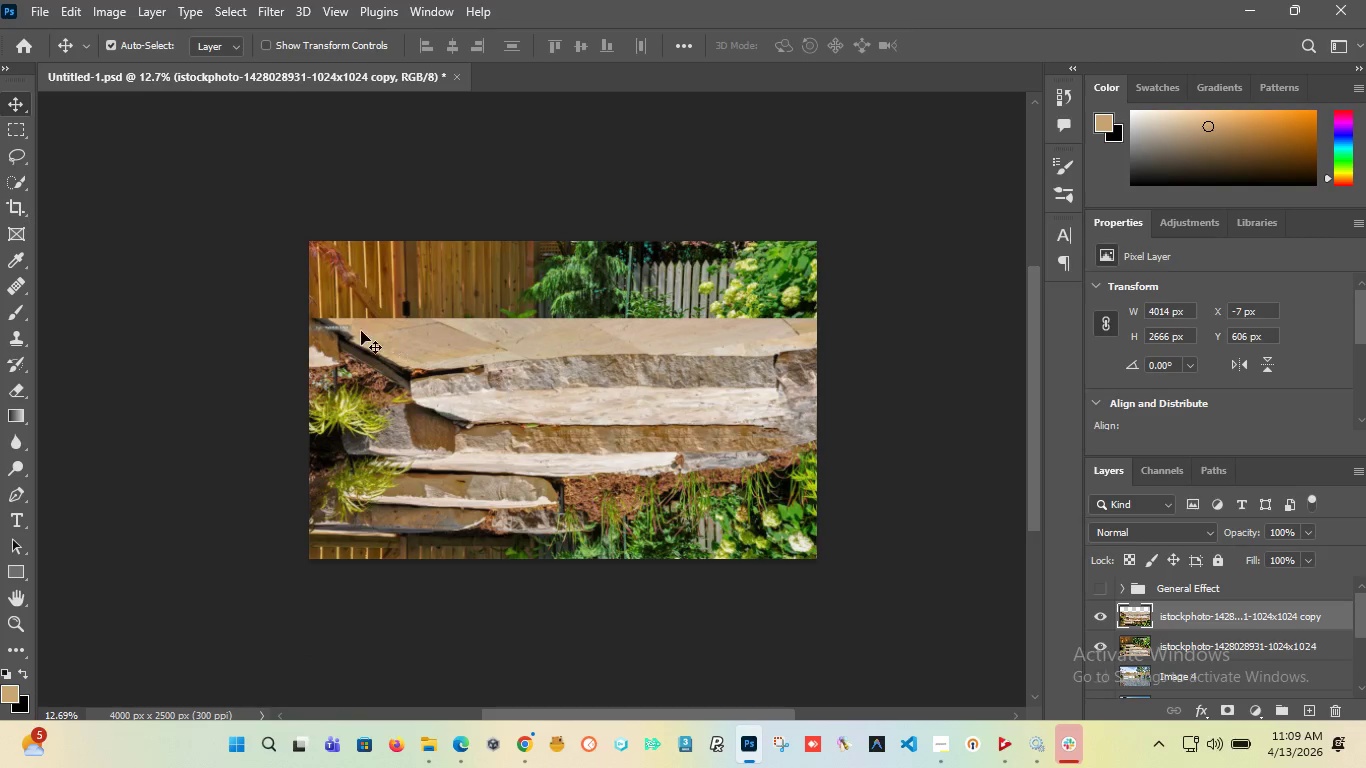 
hold_key(key=ShiftLeft, duration=0.52)
 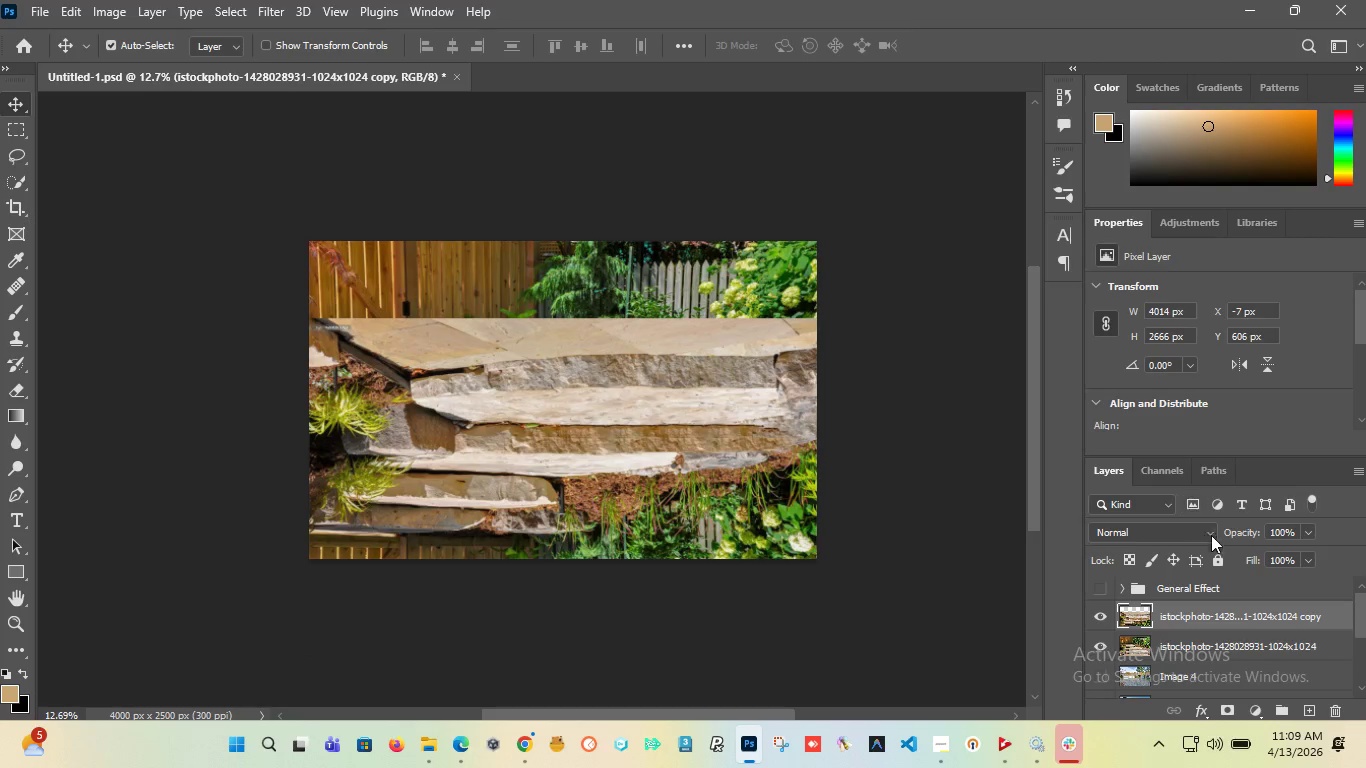 
left_click_drag(start_coordinate=[1247, 528], to_coordinate=[1212, 538])
 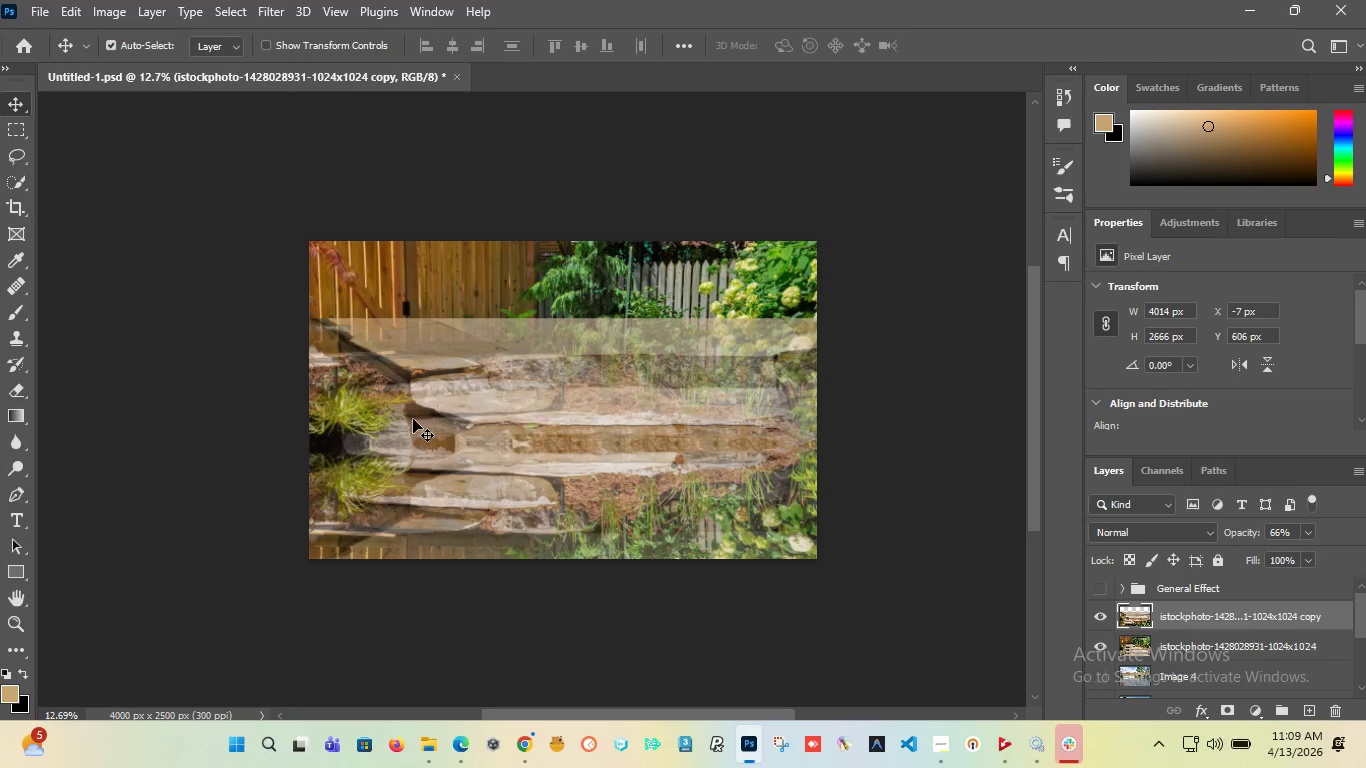 
left_click_drag(start_coordinate=[427, 376], to_coordinate=[404, 323])
 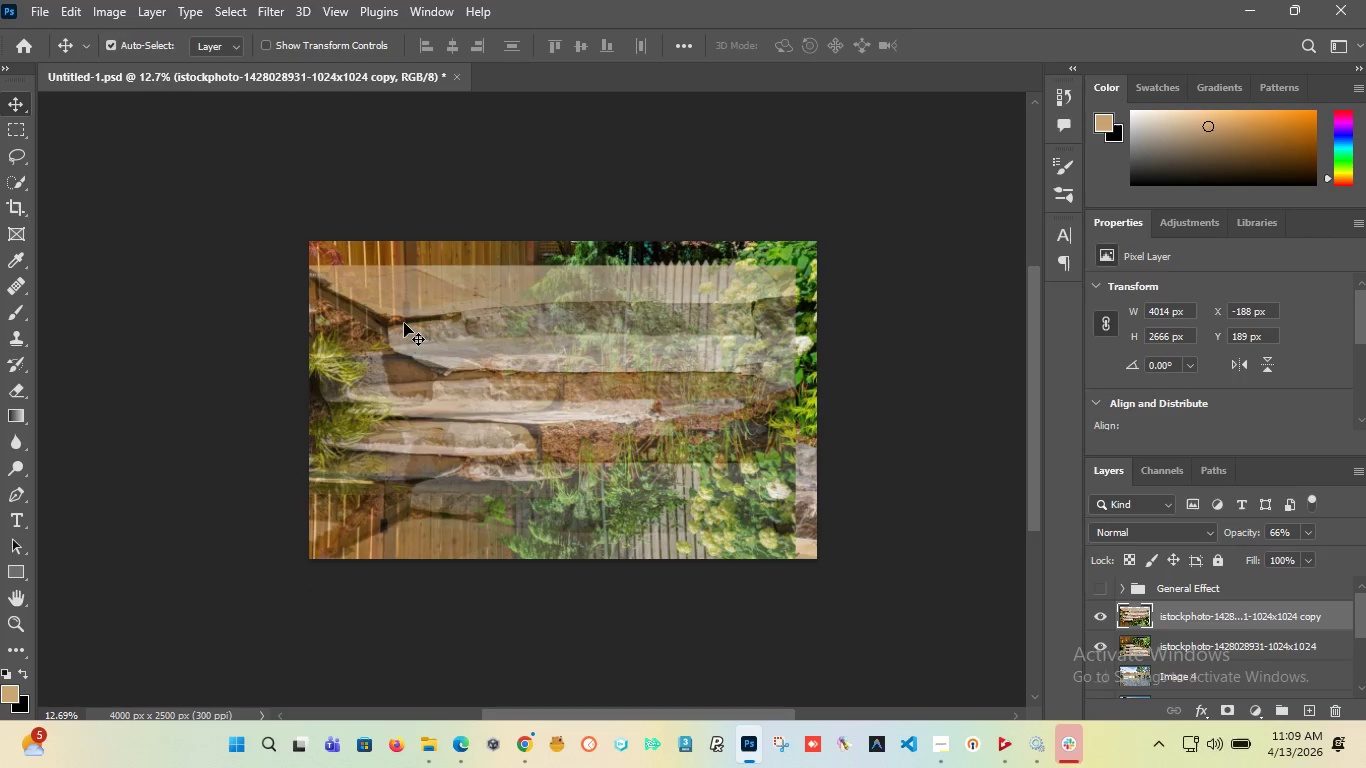 
key(Control+Z)
 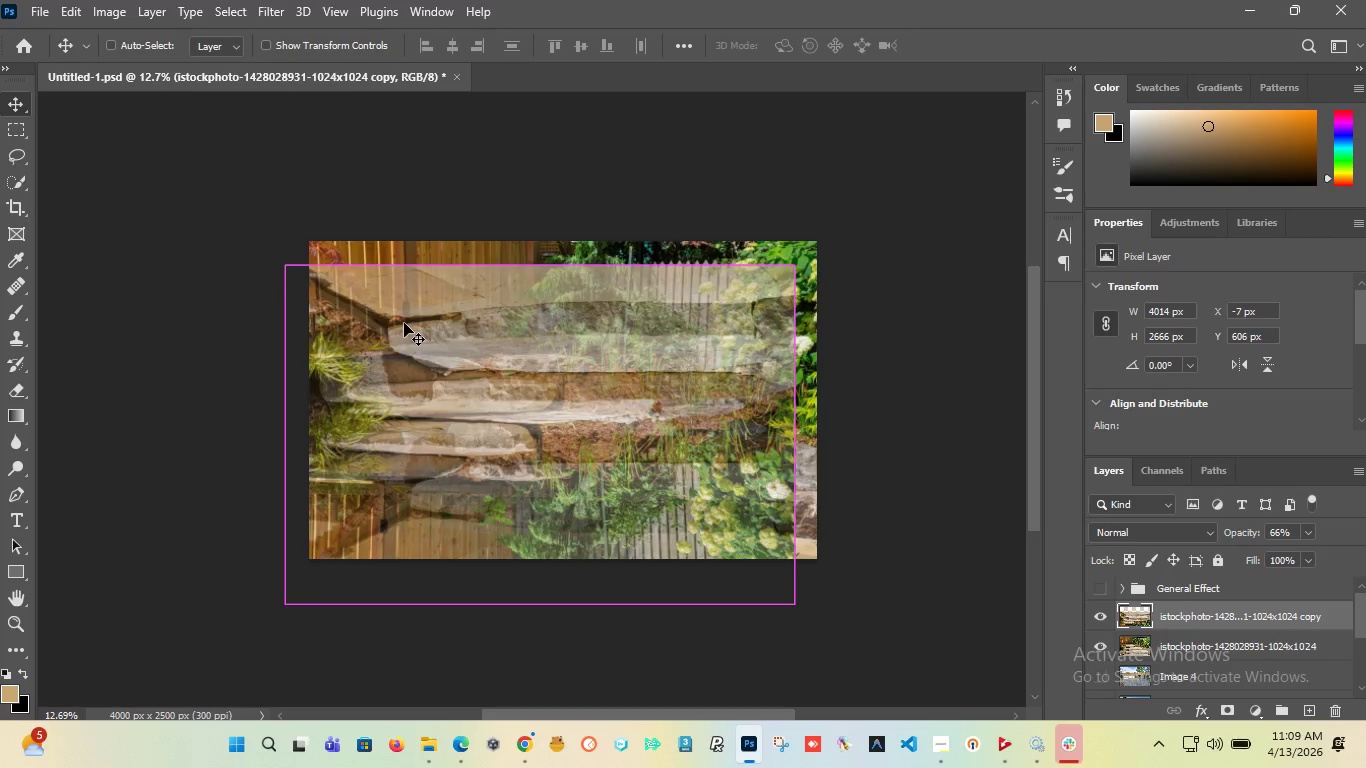 
key(Control+Z)
 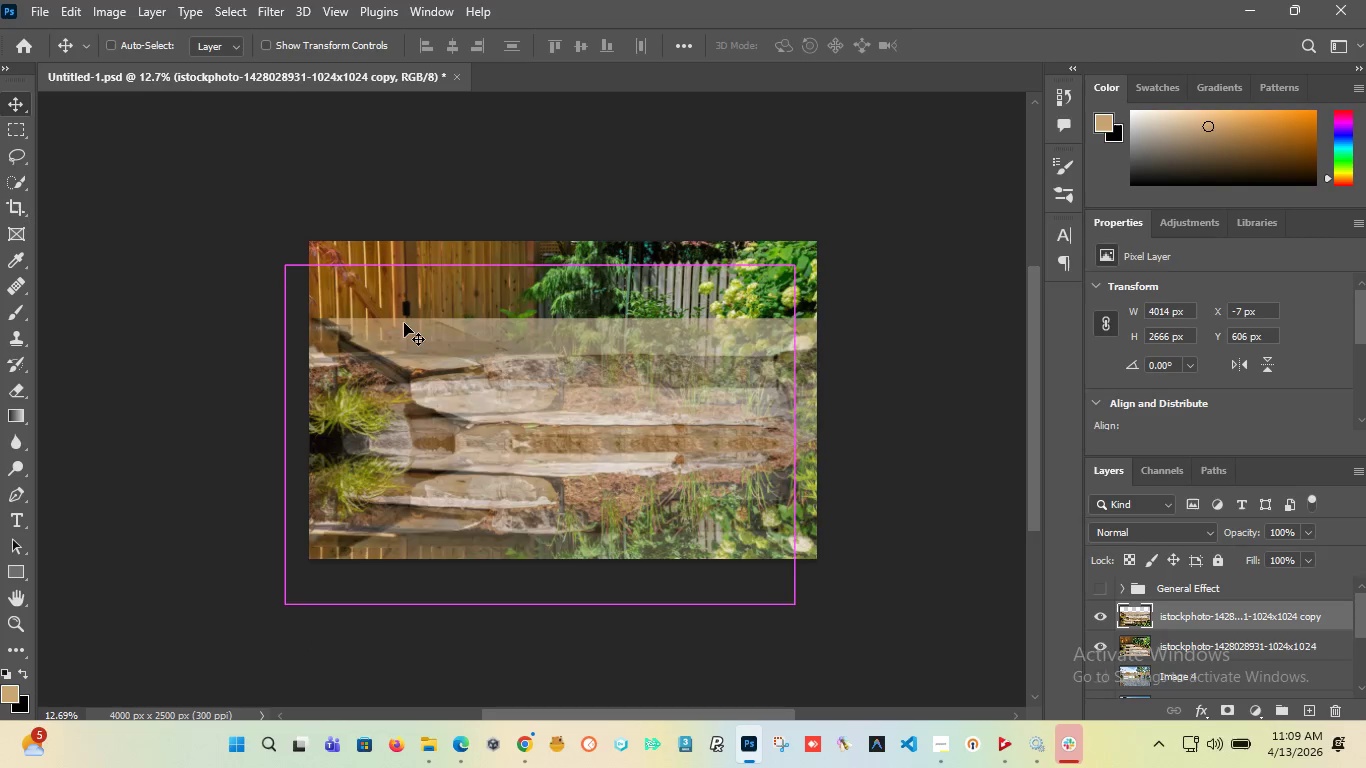 
key(Control+Z)
 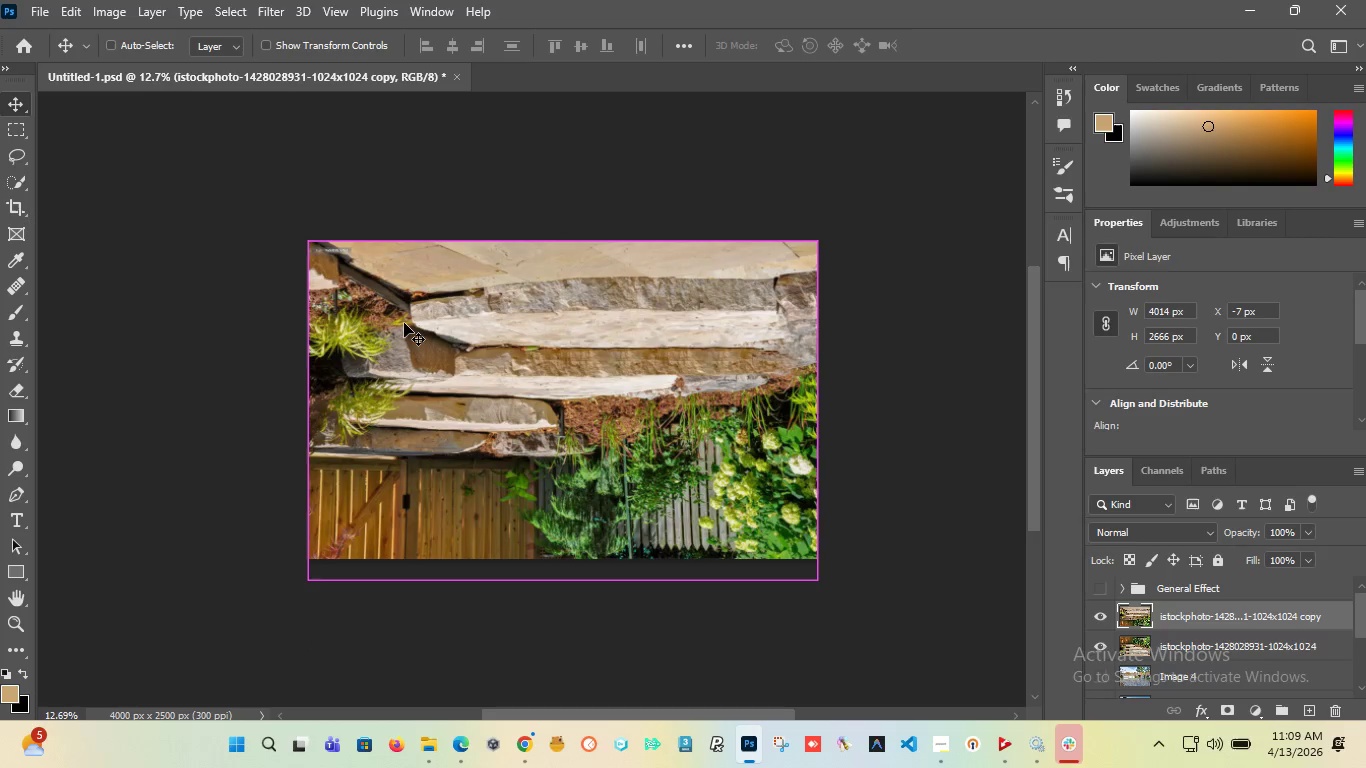 
key(Control+Z)
 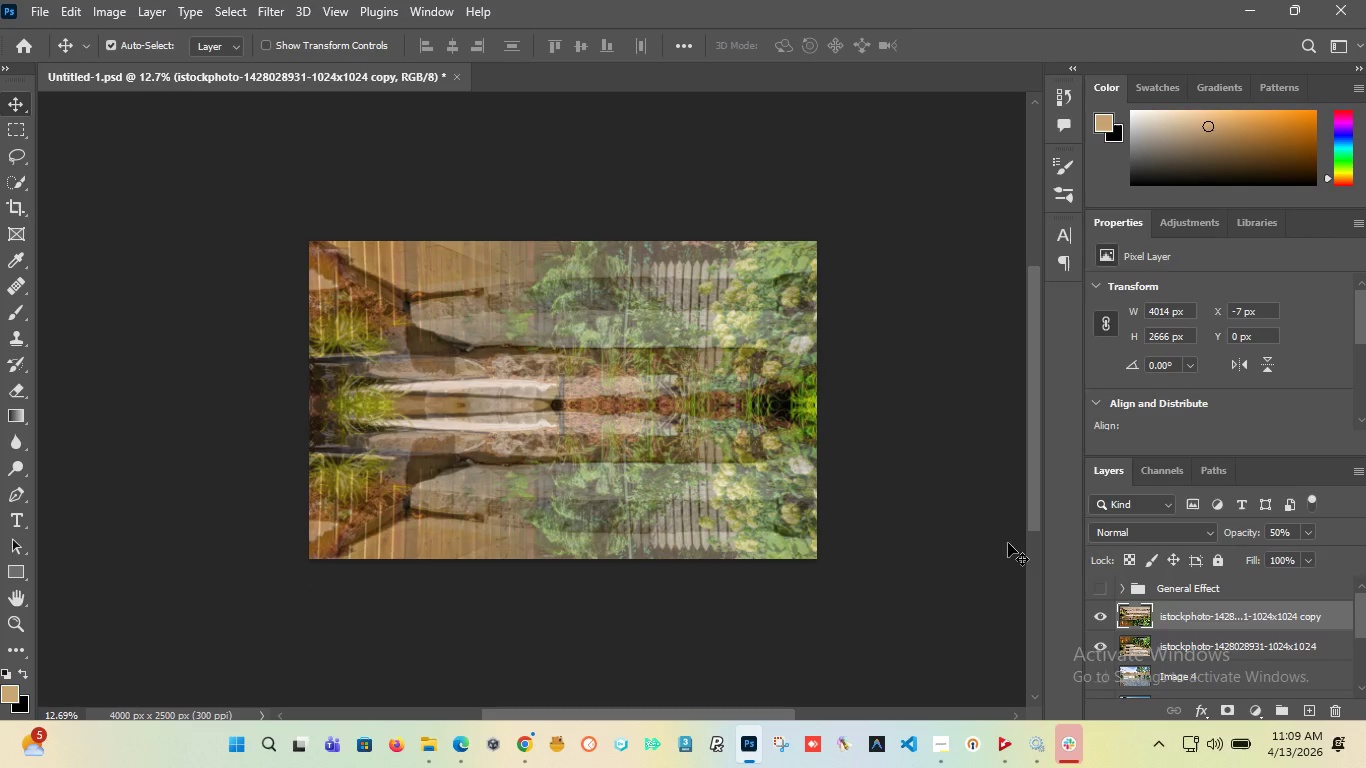 
key(Control+Z)
 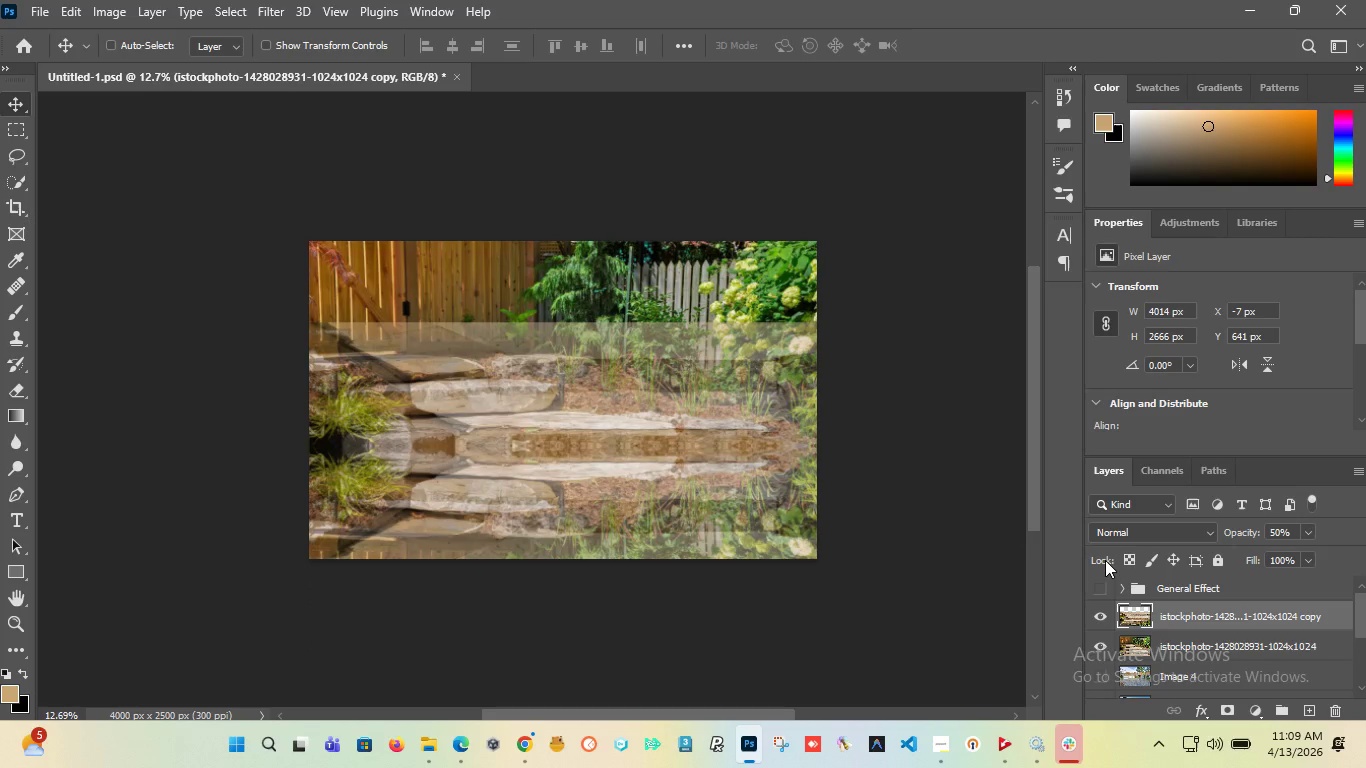 
key(Control+Z)
 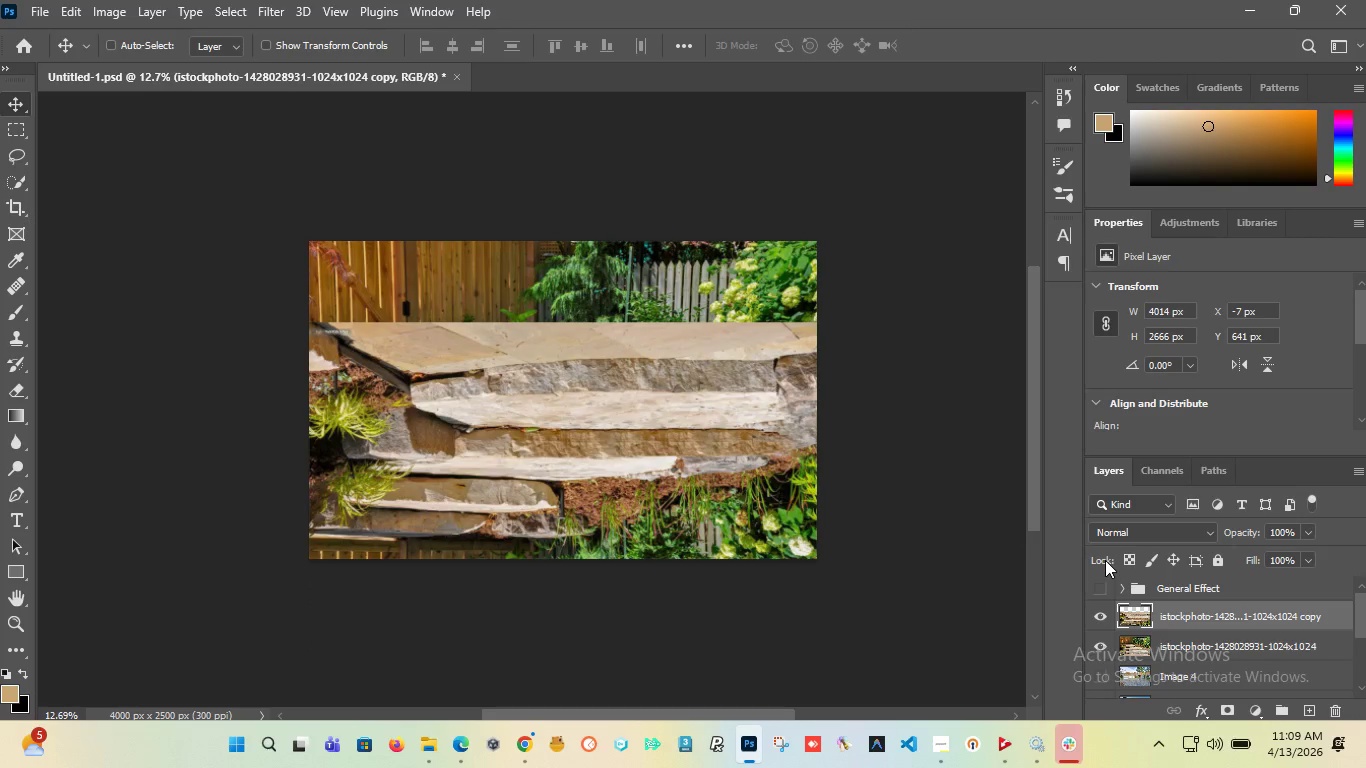 
key(Control+Z)
 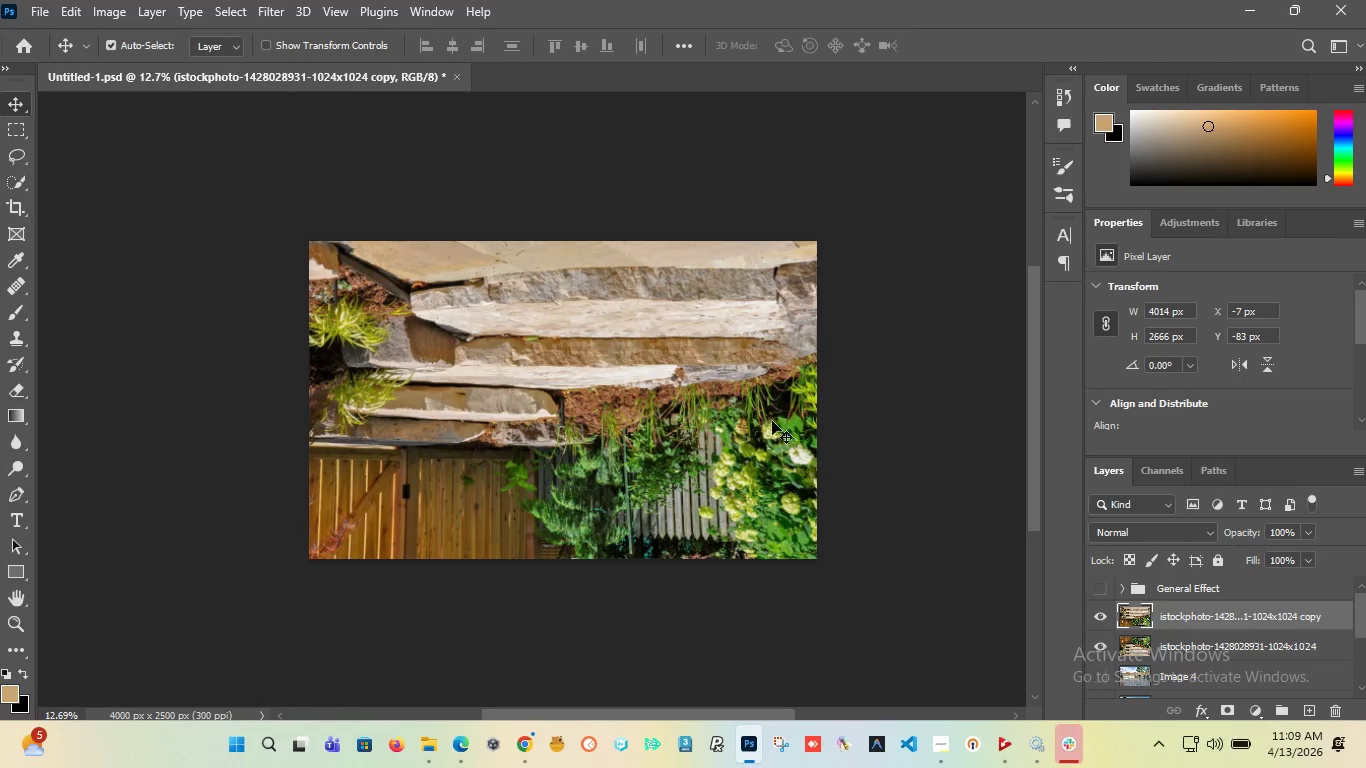 
wait(8.84)
 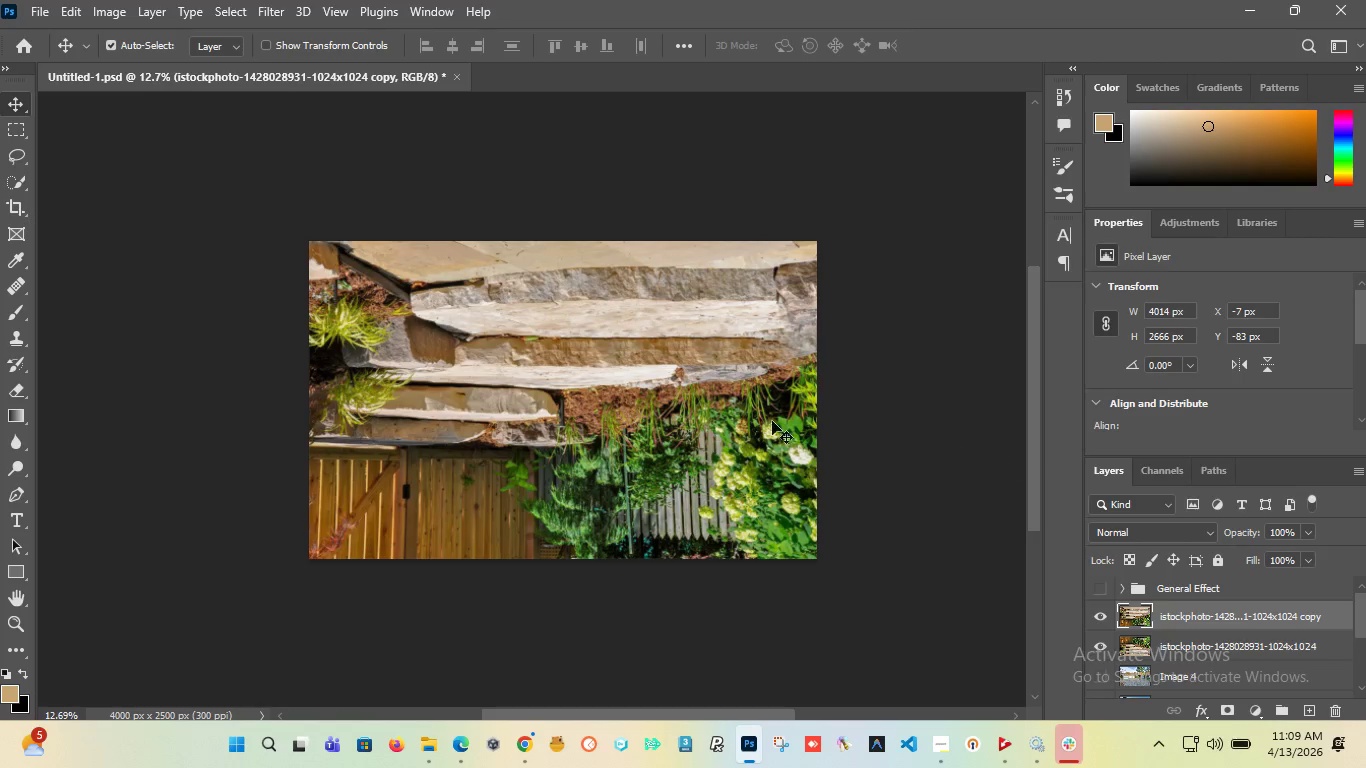 
left_click_drag(start_coordinate=[567, 379], to_coordinate=[559, 532])
 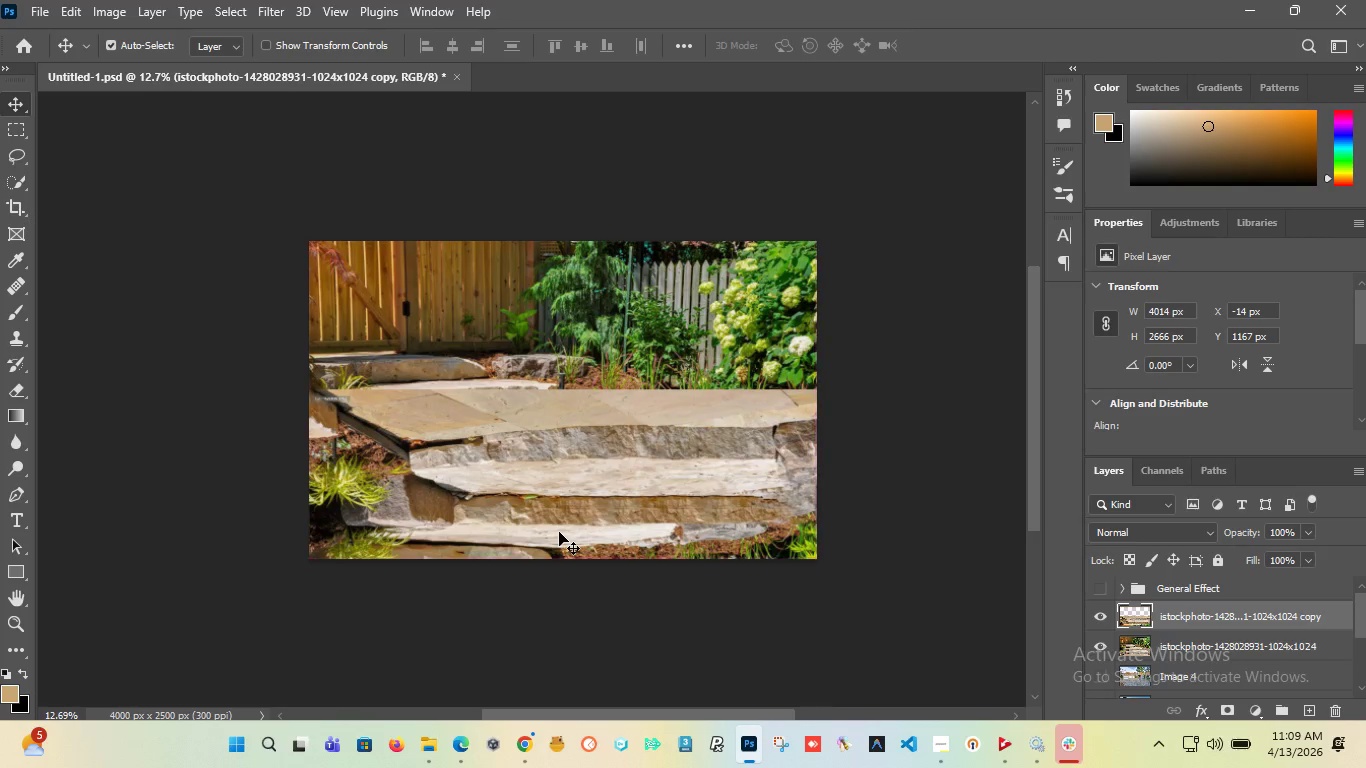 
key(Control+Z)
 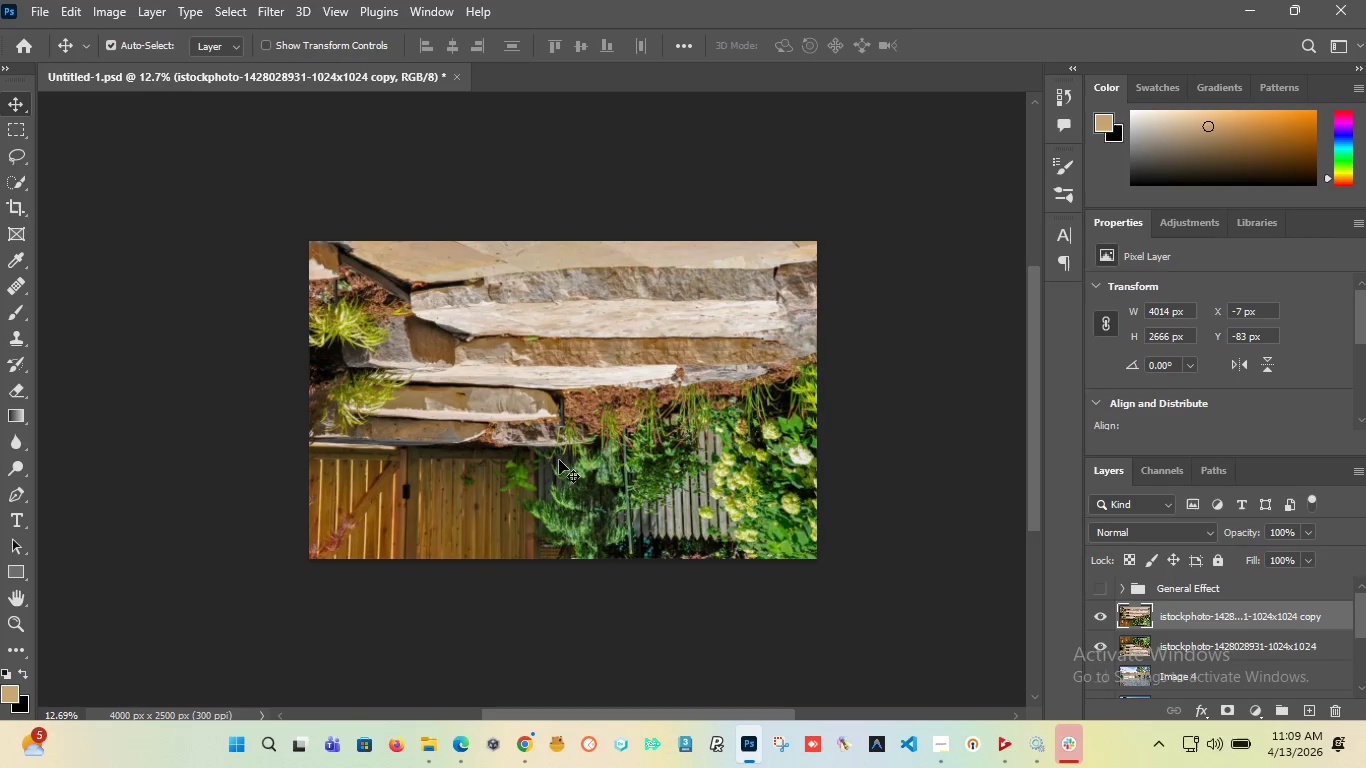 
hold_key(key=ShiftLeft, duration=1.52)
left_click_drag(start_coordinate=[534, 370], to_coordinate=[540, 479])
 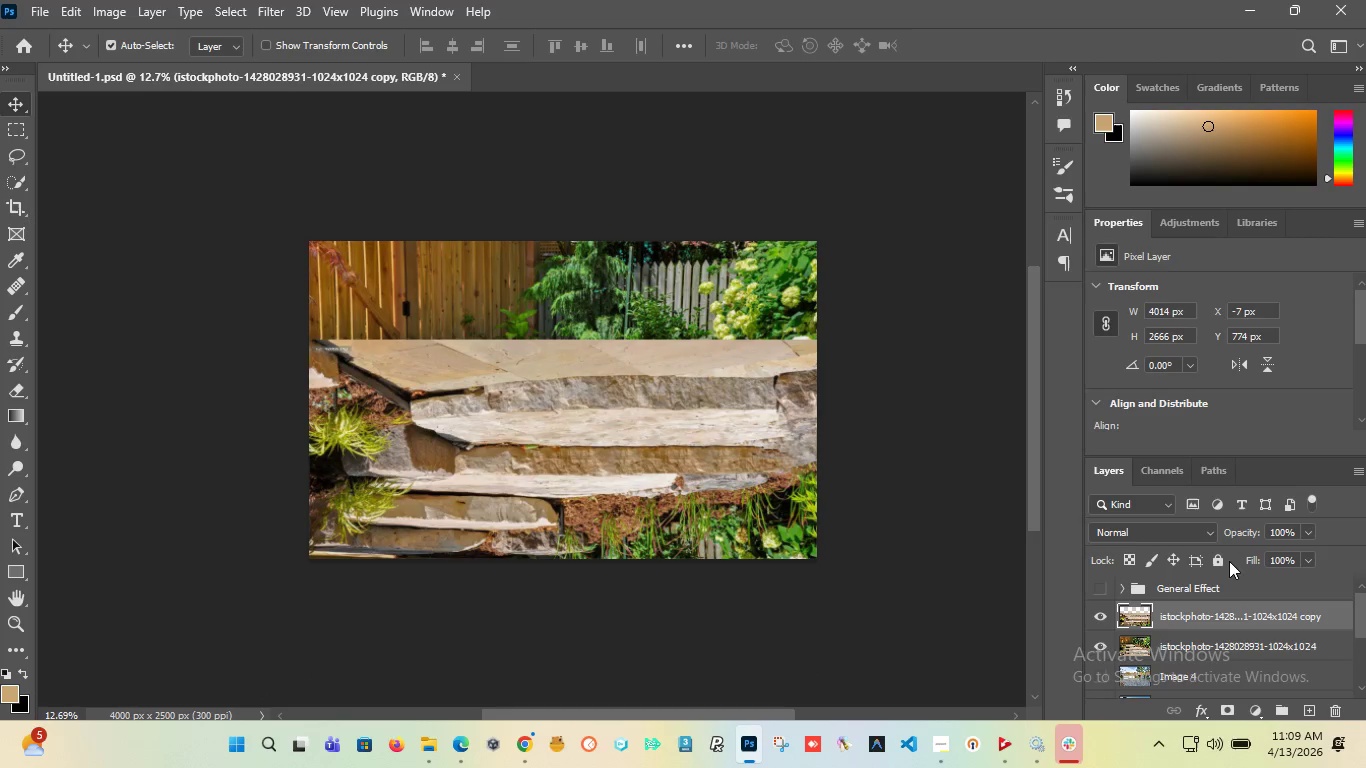 
hold_key(key=ShiftLeft, duration=1.5)
 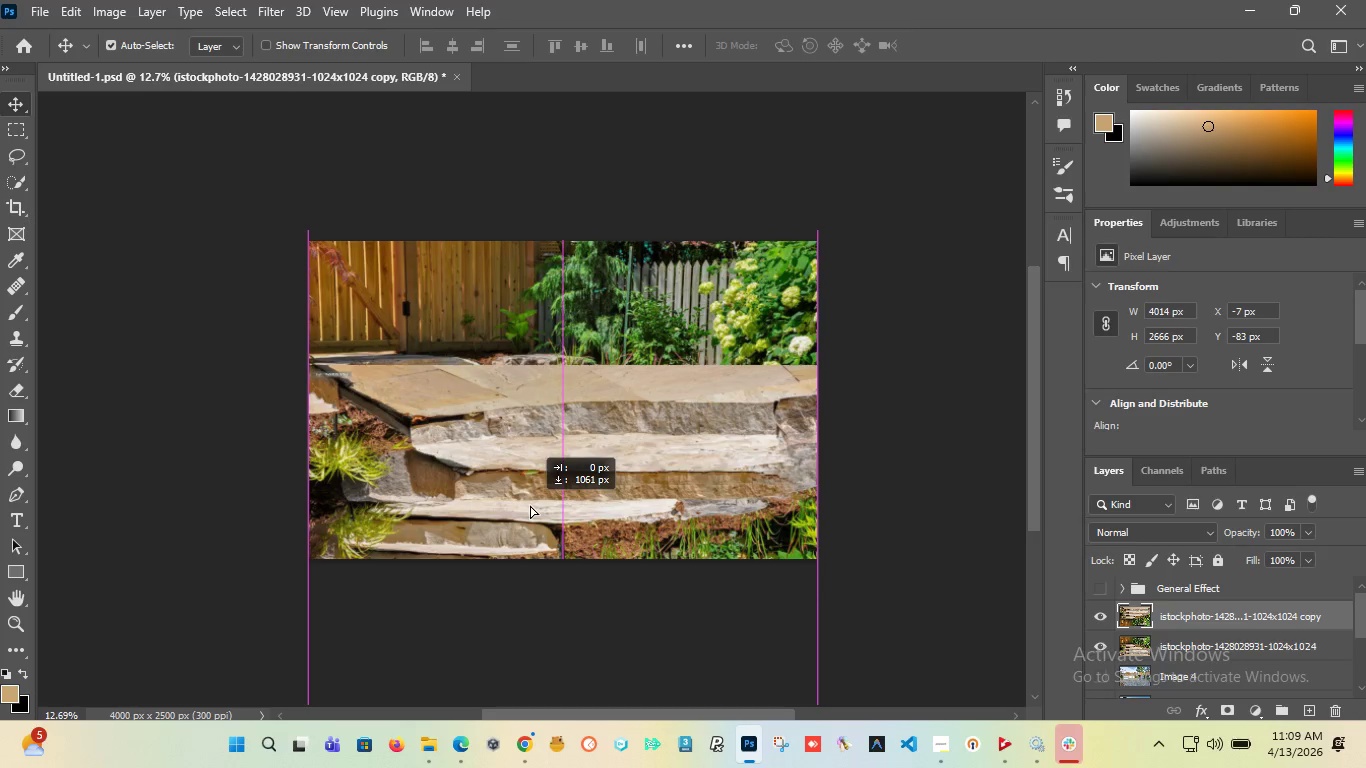 
hold_key(key=ShiftLeft, duration=1.5)
 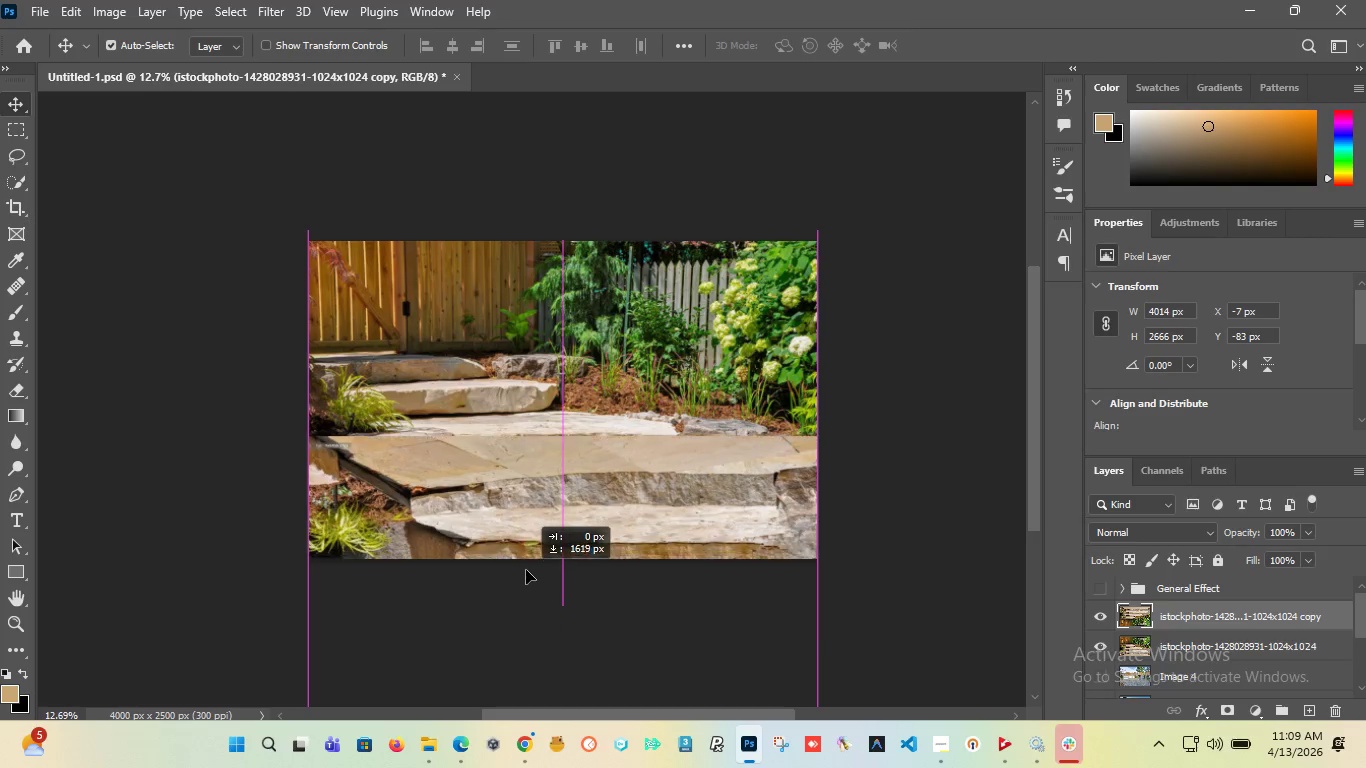 
hold_key(key=ShiftLeft, duration=1.5)
 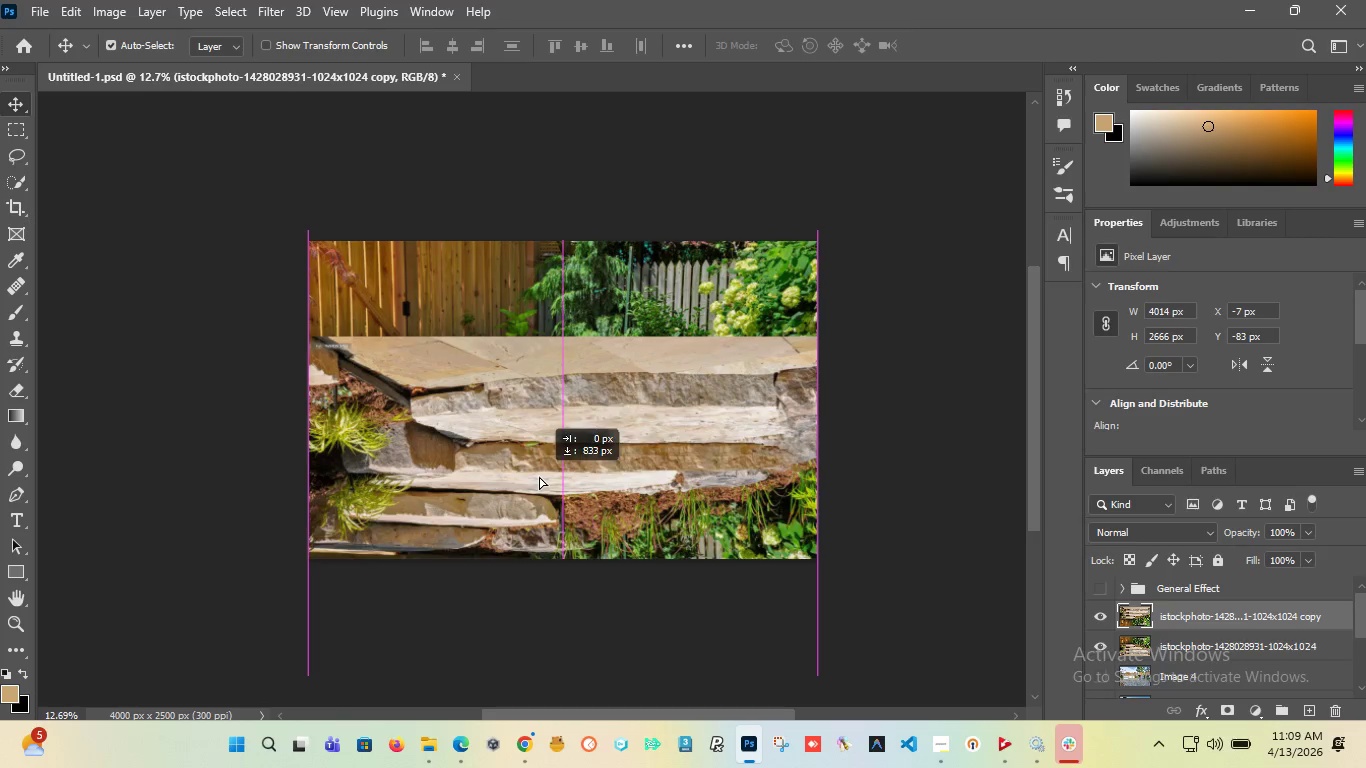 
hold_key(key=ShiftLeft, duration=1.5)
 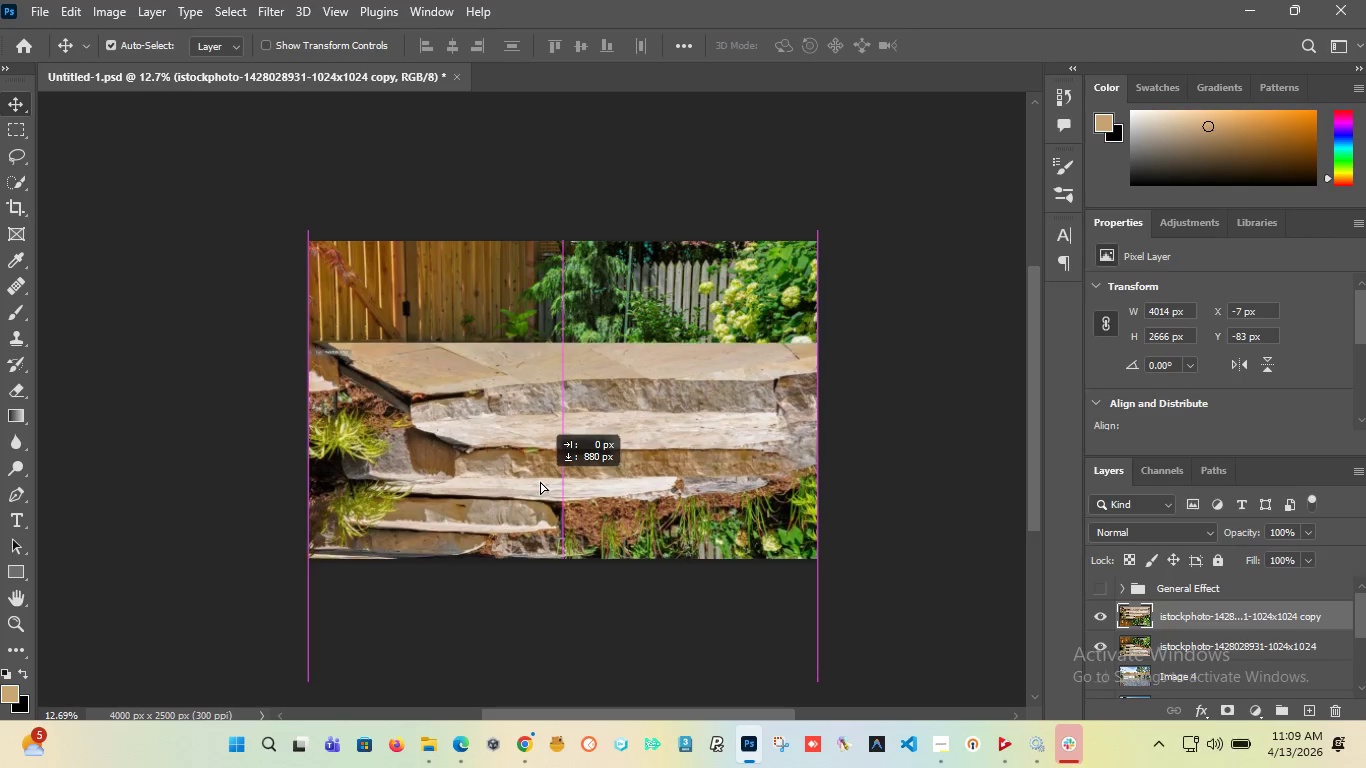 
hold_key(key=ShiftLeft, duration=1.44)
 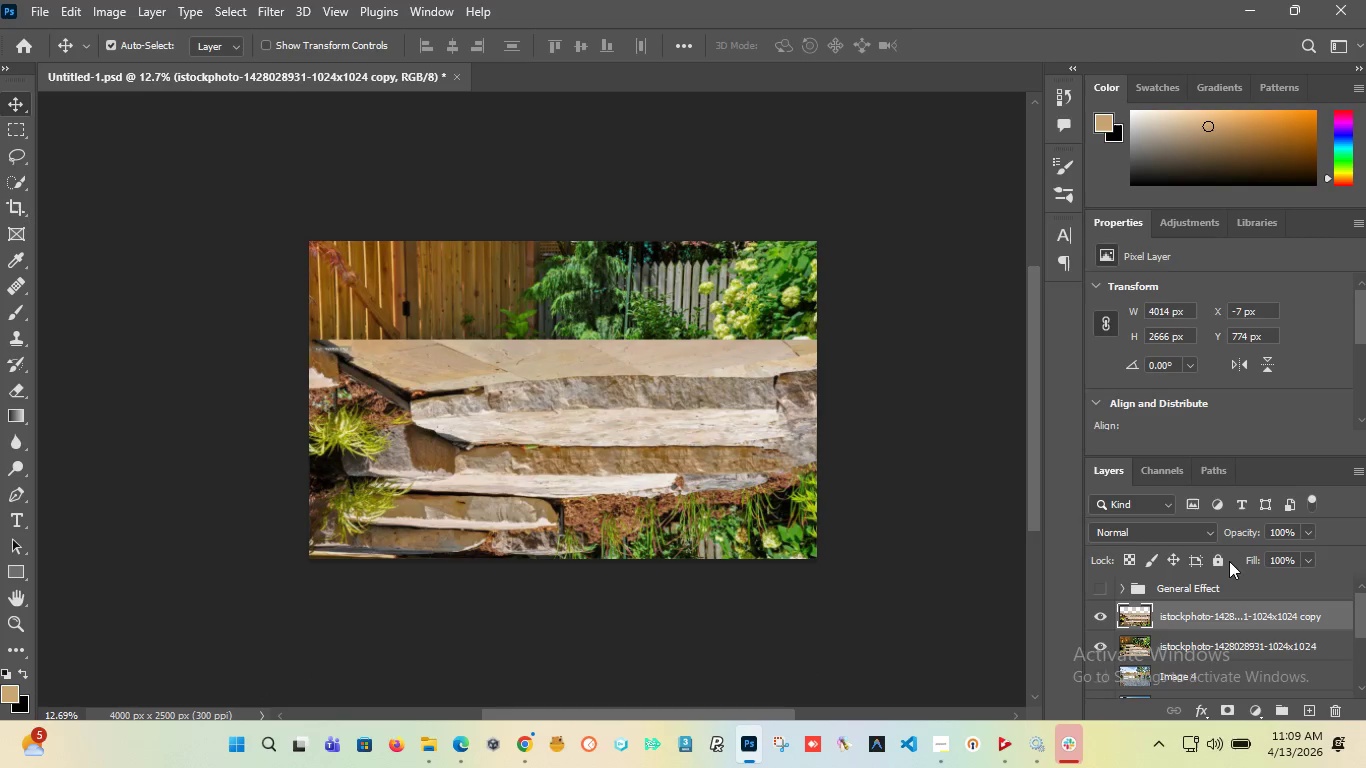 
hold_key(key=ShiftLeft, duration=6.42)
left_click_drag(start_coordinate=[1238, 531], to_coordinate=[1201, 541])
 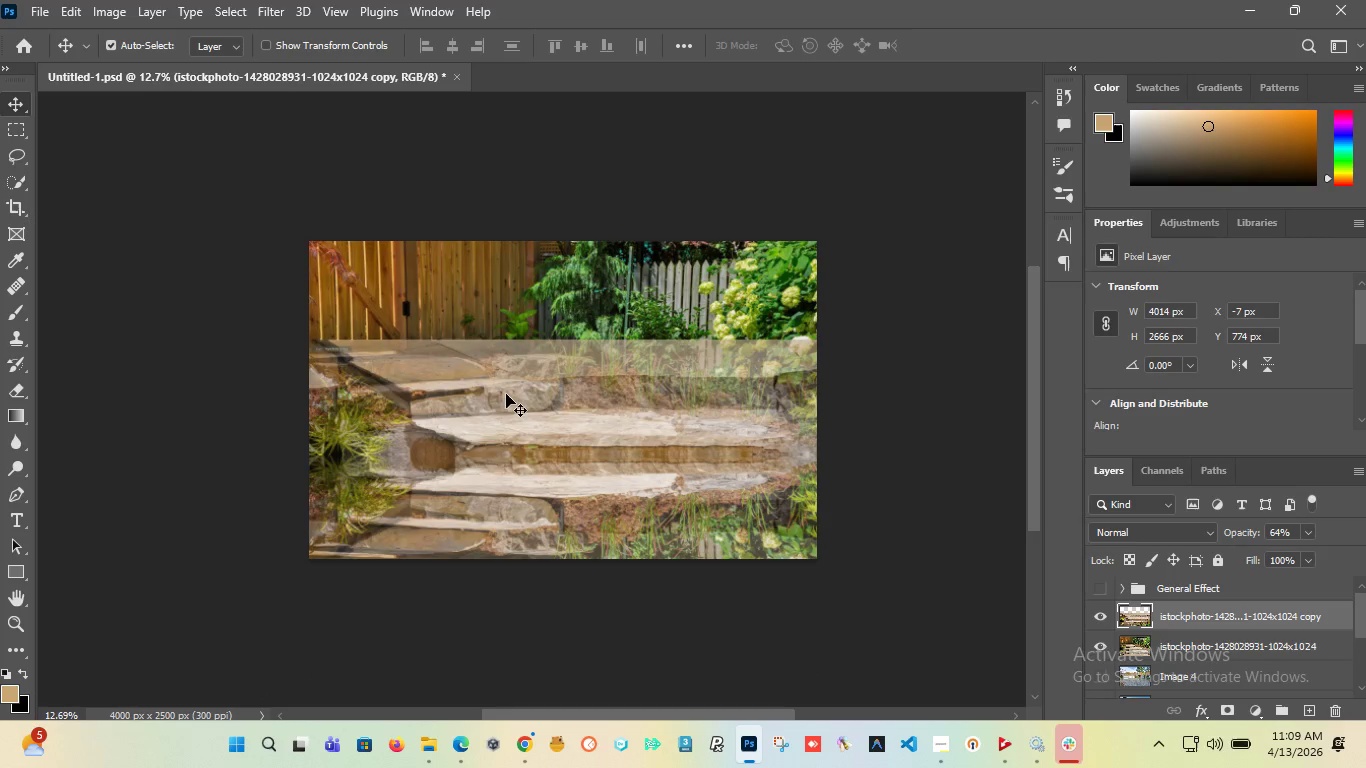 
hold_key(key=ShiftLeft, duration=1.52)
left_click_drag(start_coordinate=[511, 455], to_coordinate=[499, 450])
 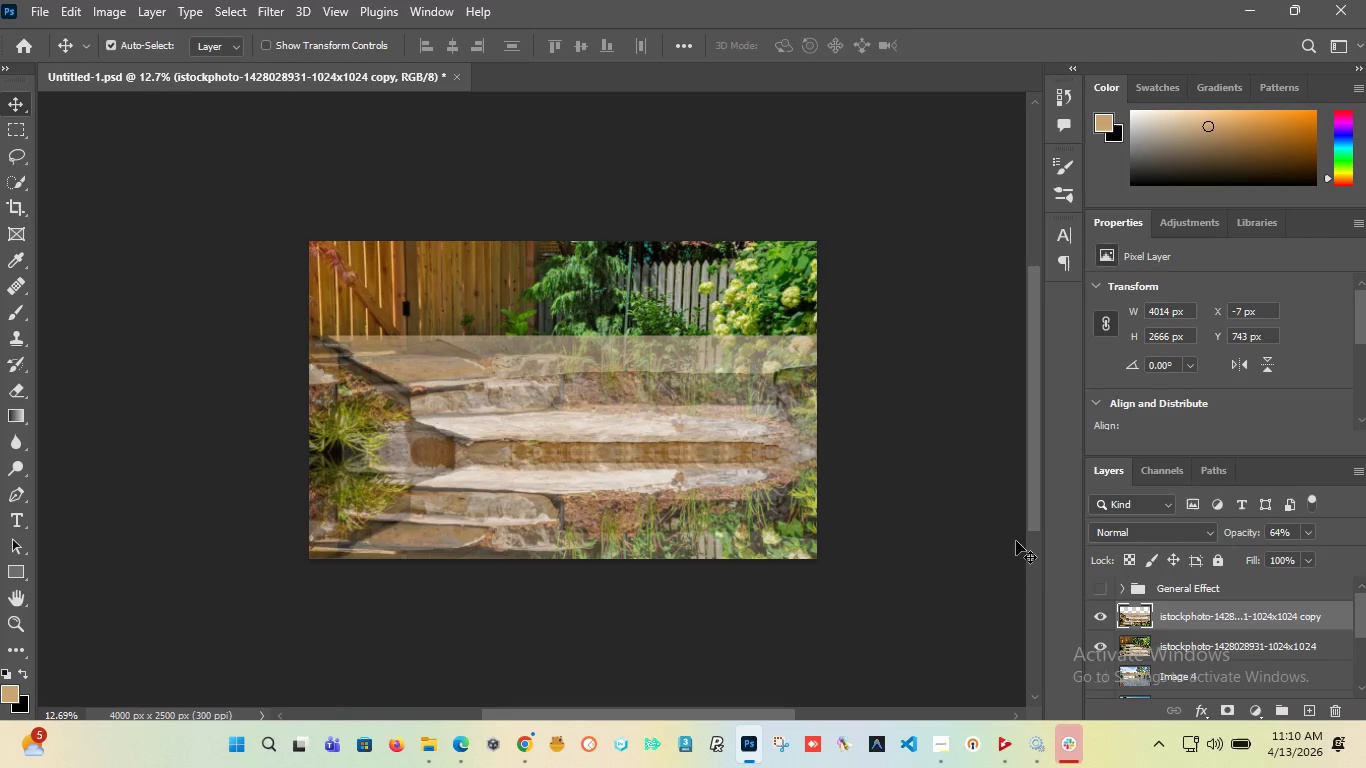 
hold_key(key=ShiftLeft, duration=1.5)
 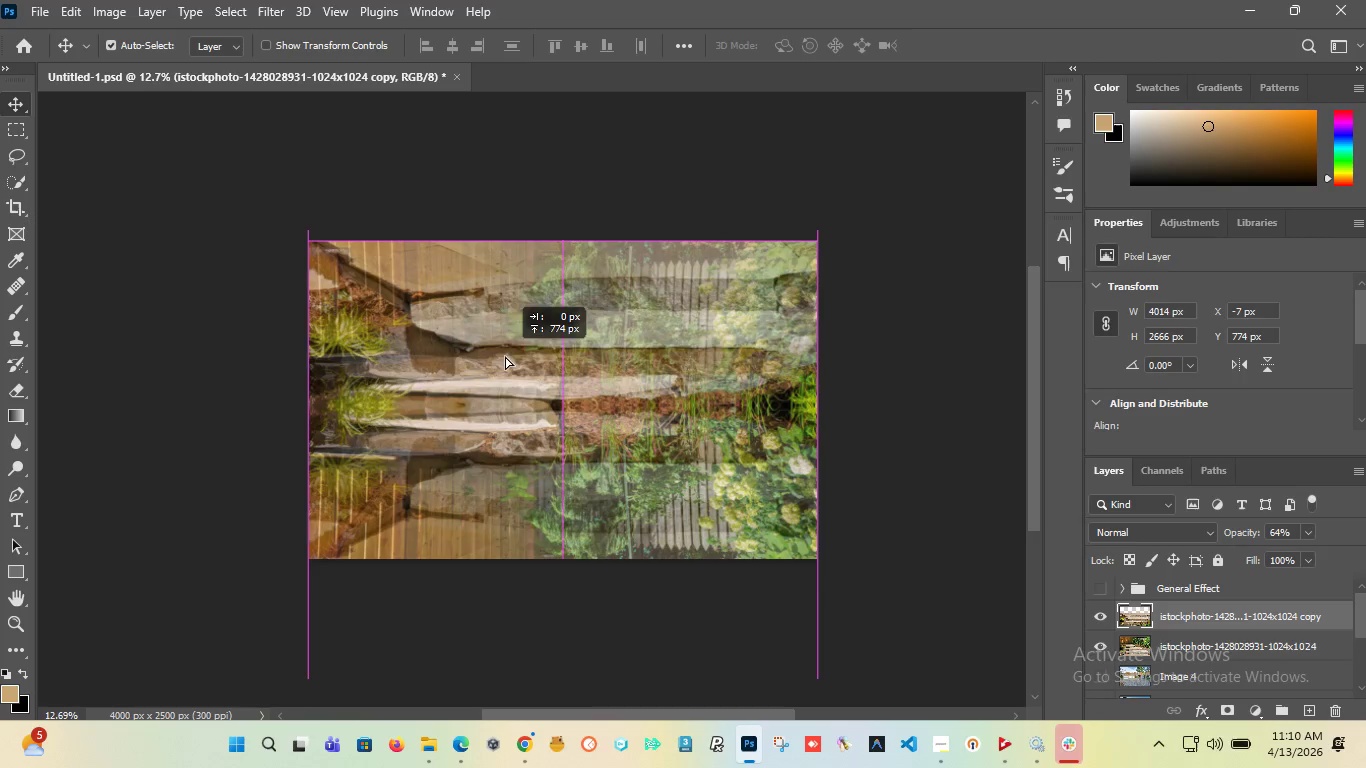 
hold_key(key=ShiftLeft, duration=1.5)
 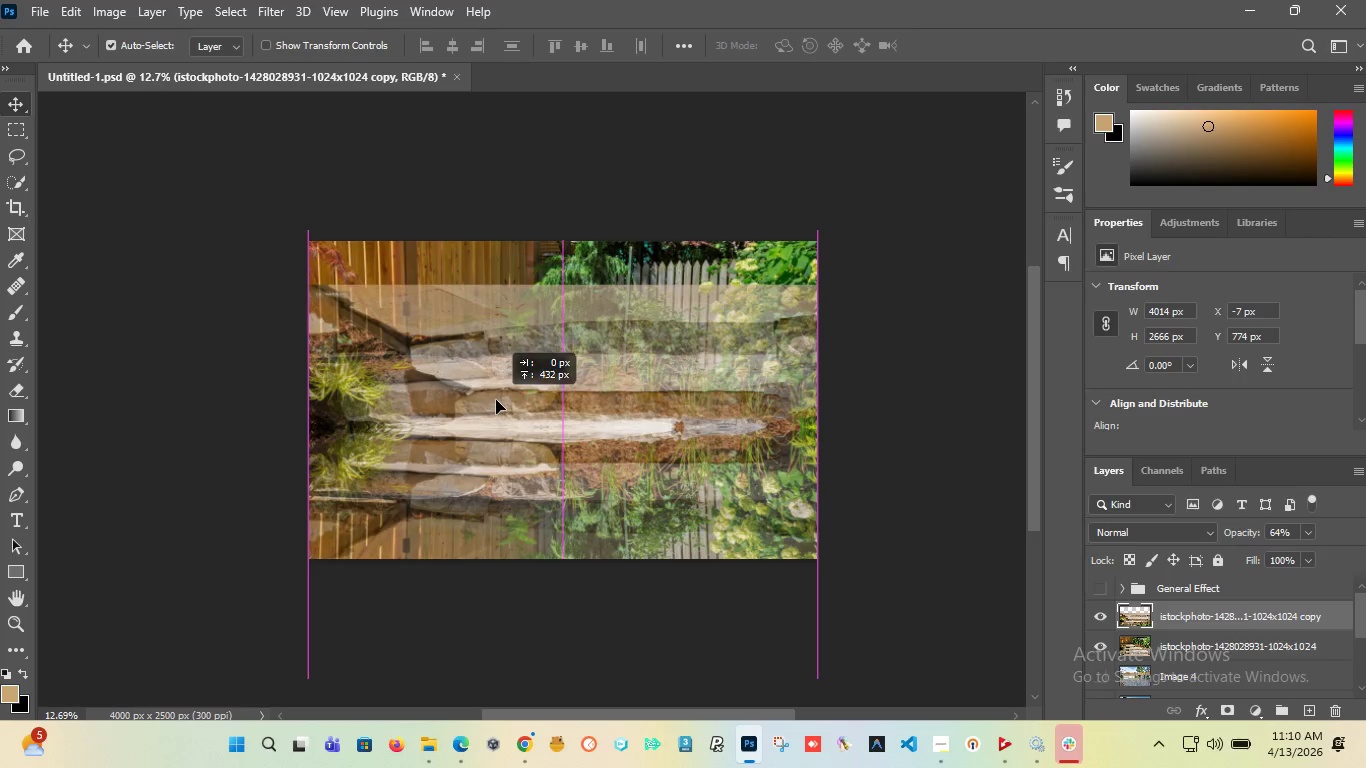 
hold_key(key=ShiftLeft, duration=1.5)
 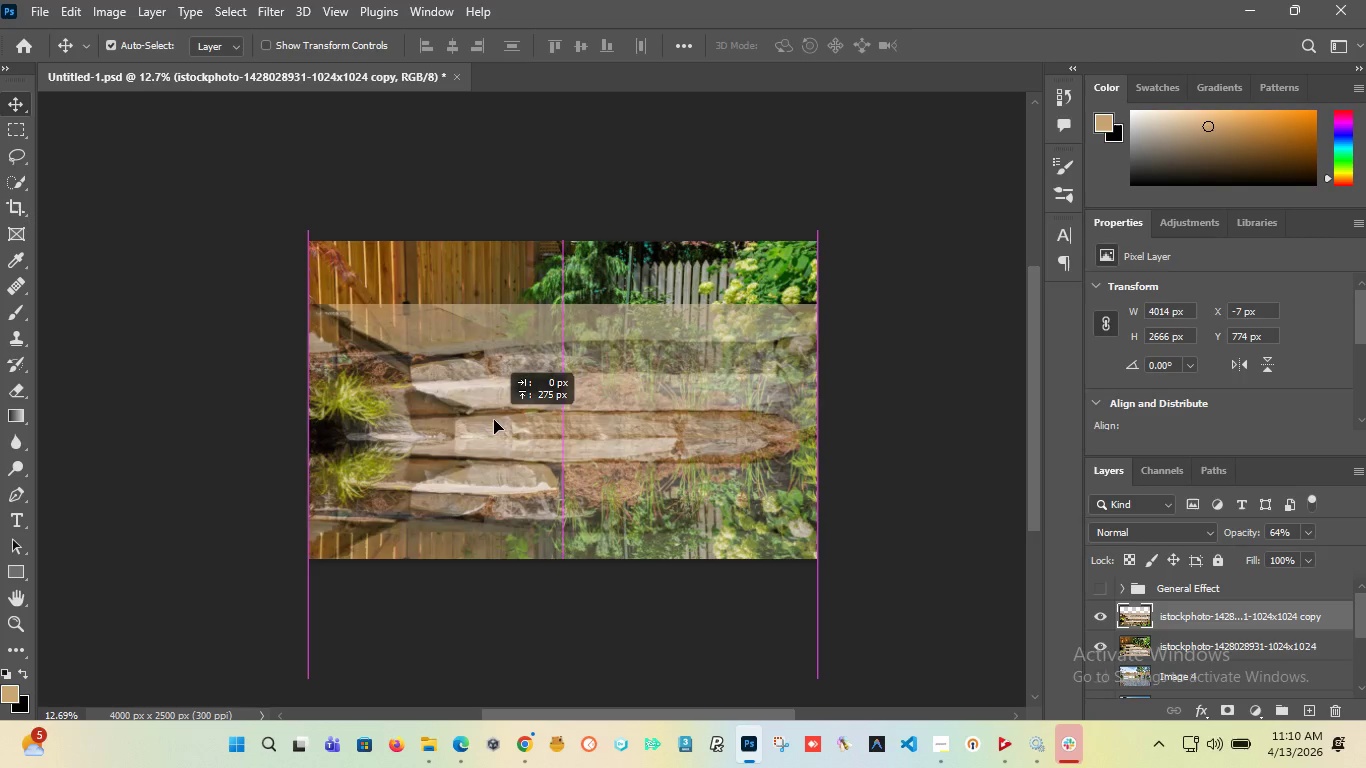 
hold_key(key=ShiftLeft, duration=1.5)
 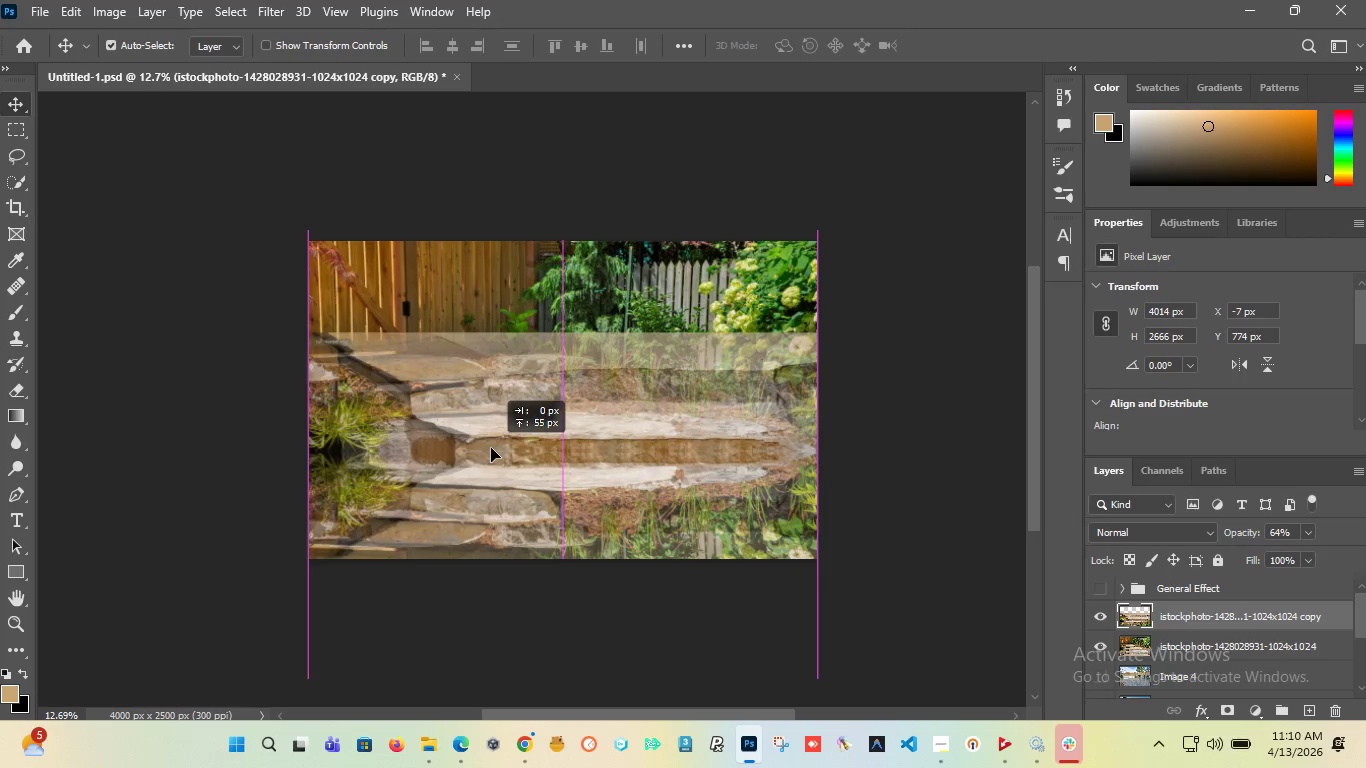 
hold_key(key=ShiftLeft, duration=1.5)
 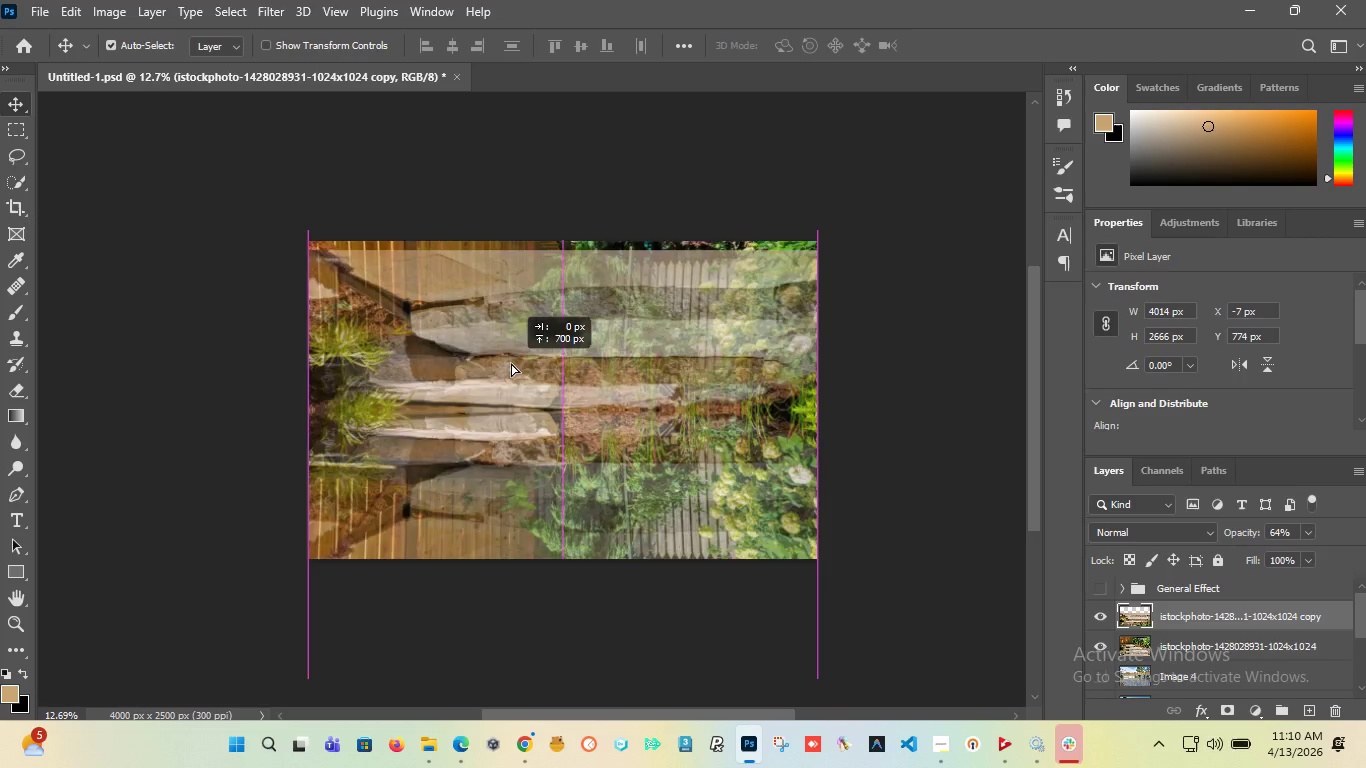 
hold_key(key=ShiftLeft, duration=1.5)
 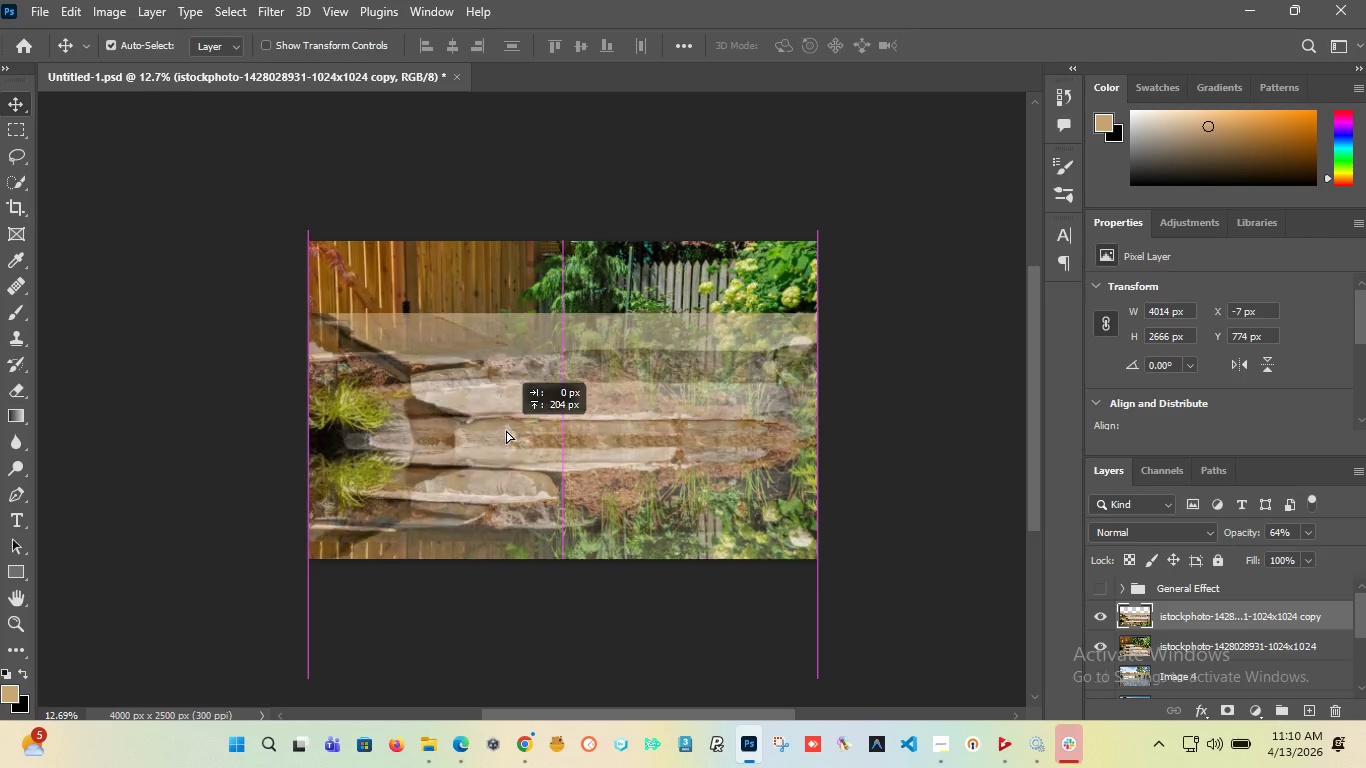 
hold_key(key=ShiftLeft, duration=1.5)
 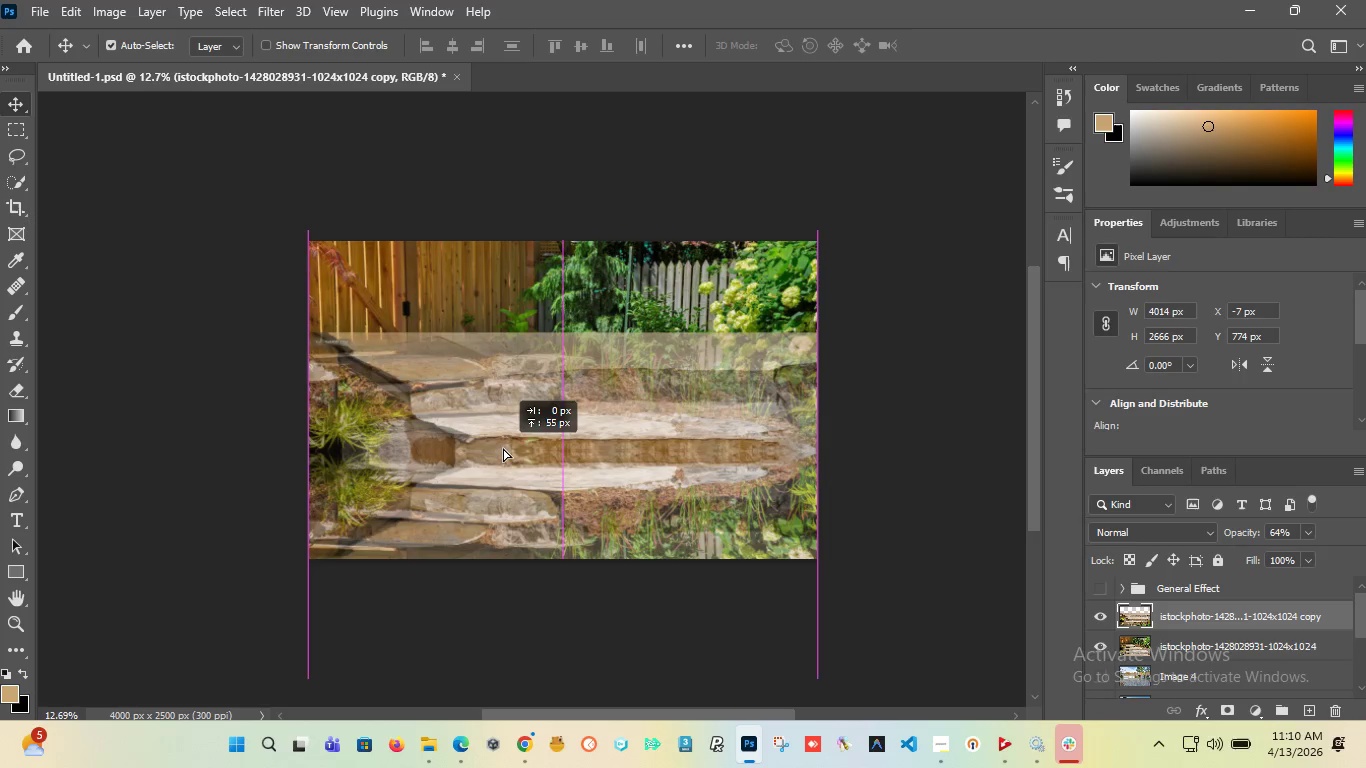 
hold_key(key=ShiftLeft, duration=1.5)
 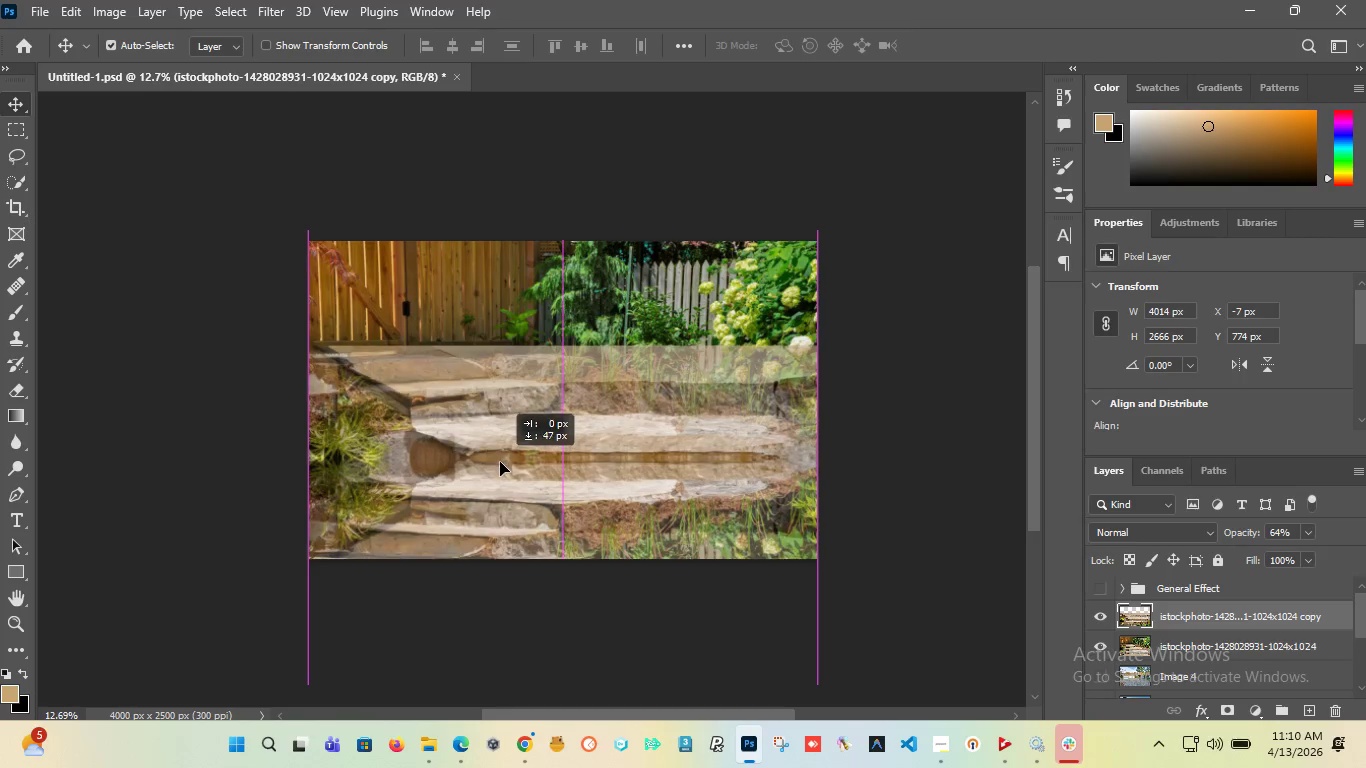 
hold_key(key=ShiftLeft, duration=1.5)
 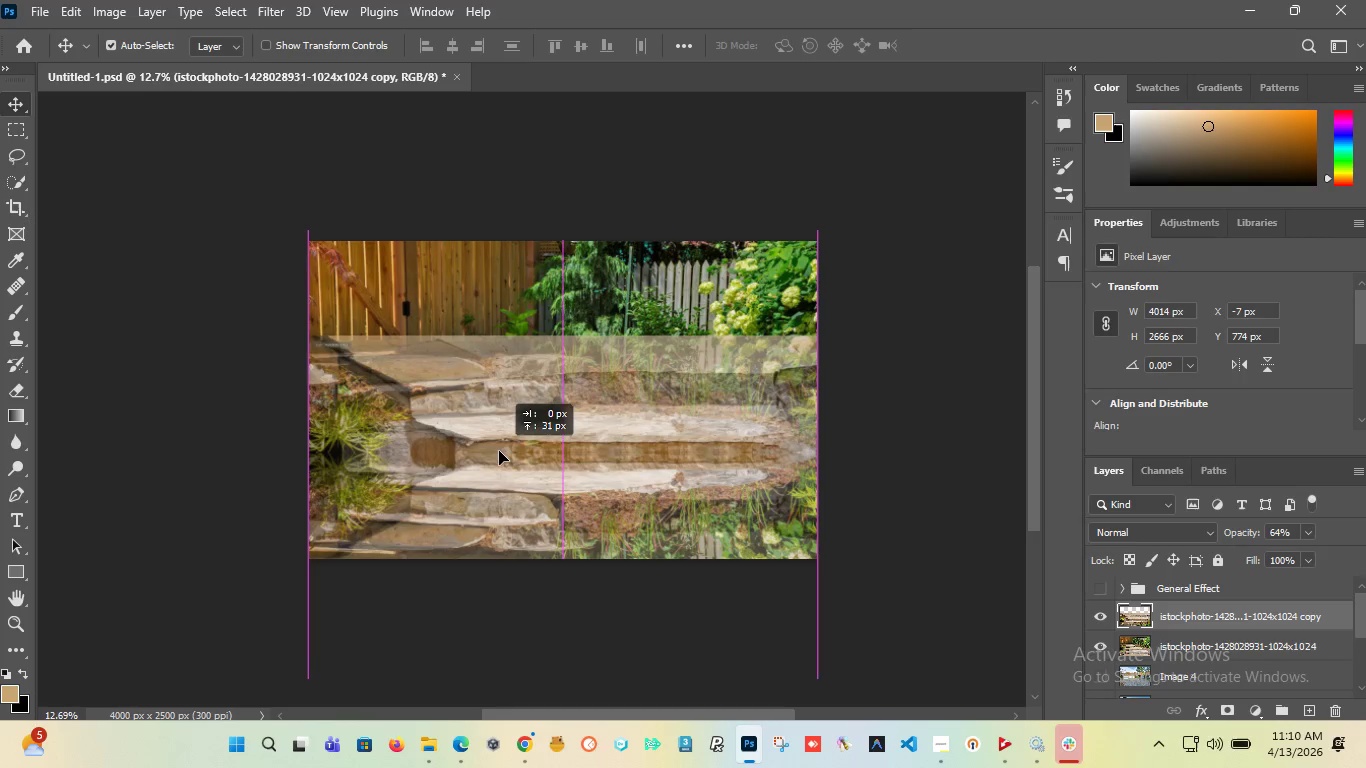 
hold_key(key=ShiftLeft, duration=1.0)
 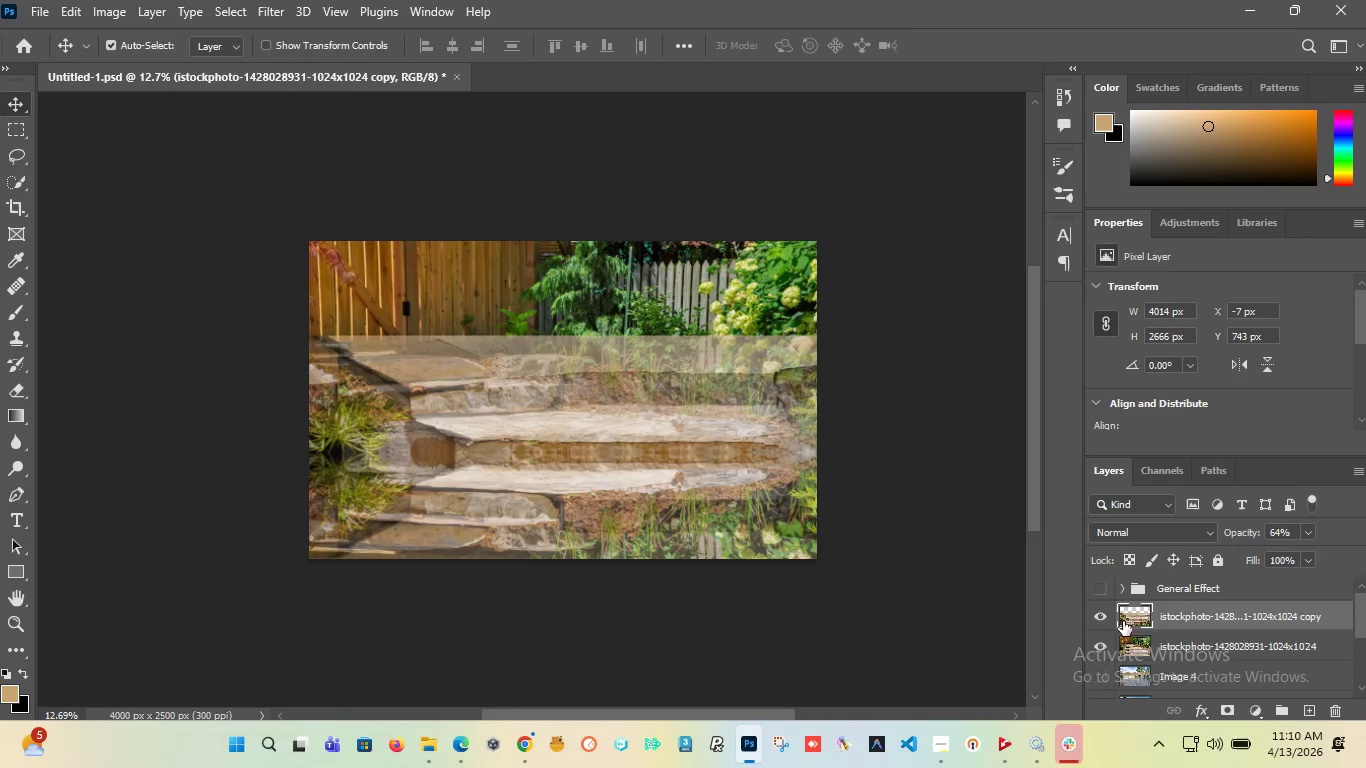 
left_click([1099, 616])
 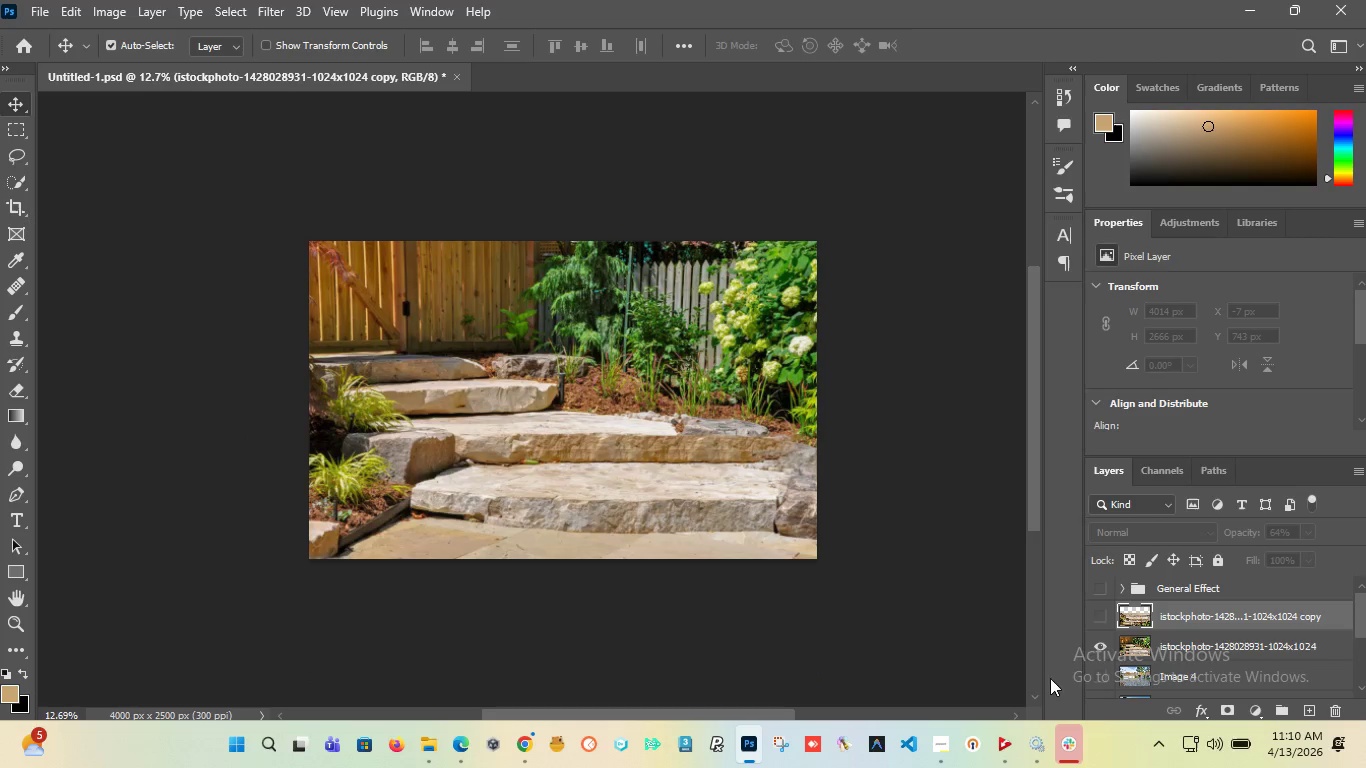 
left_click([1155, 650])
 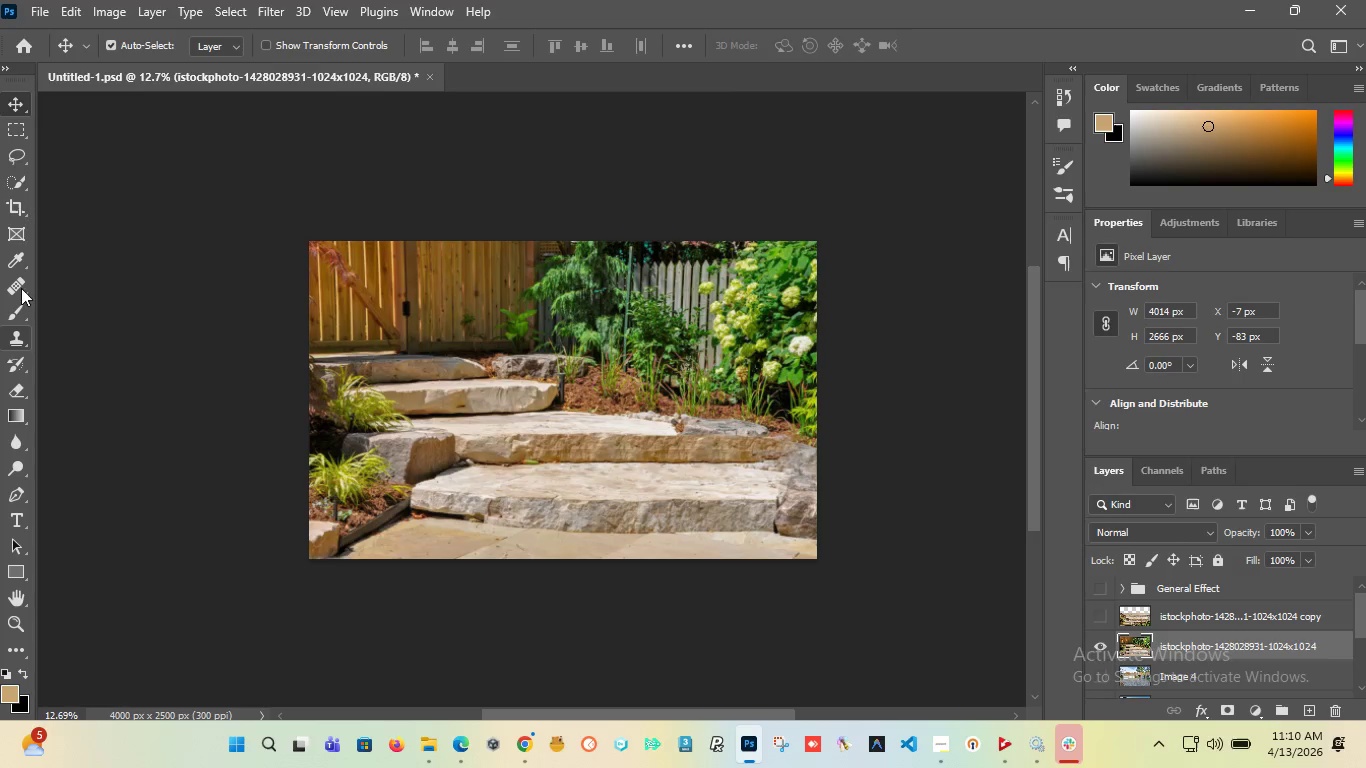 
left_click([16, 175])
 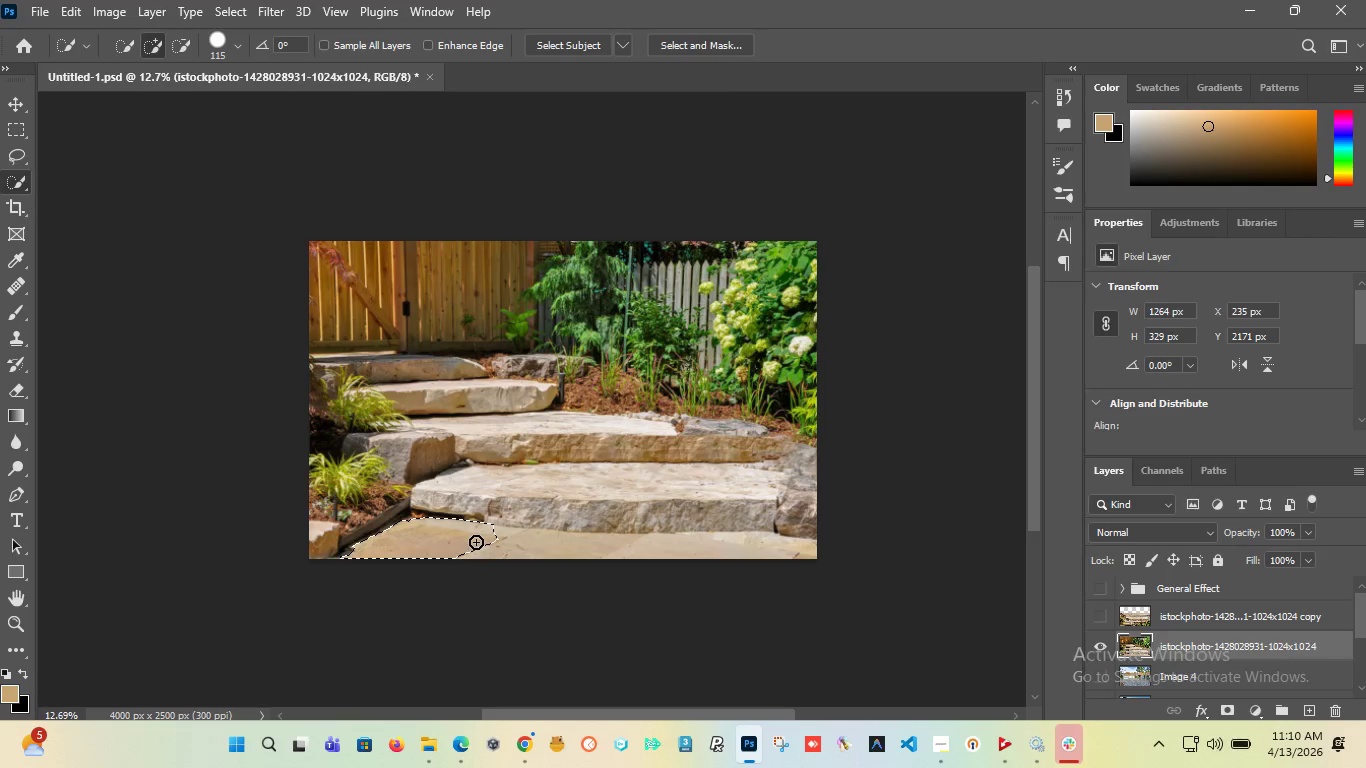 
left_click([502, 542])
 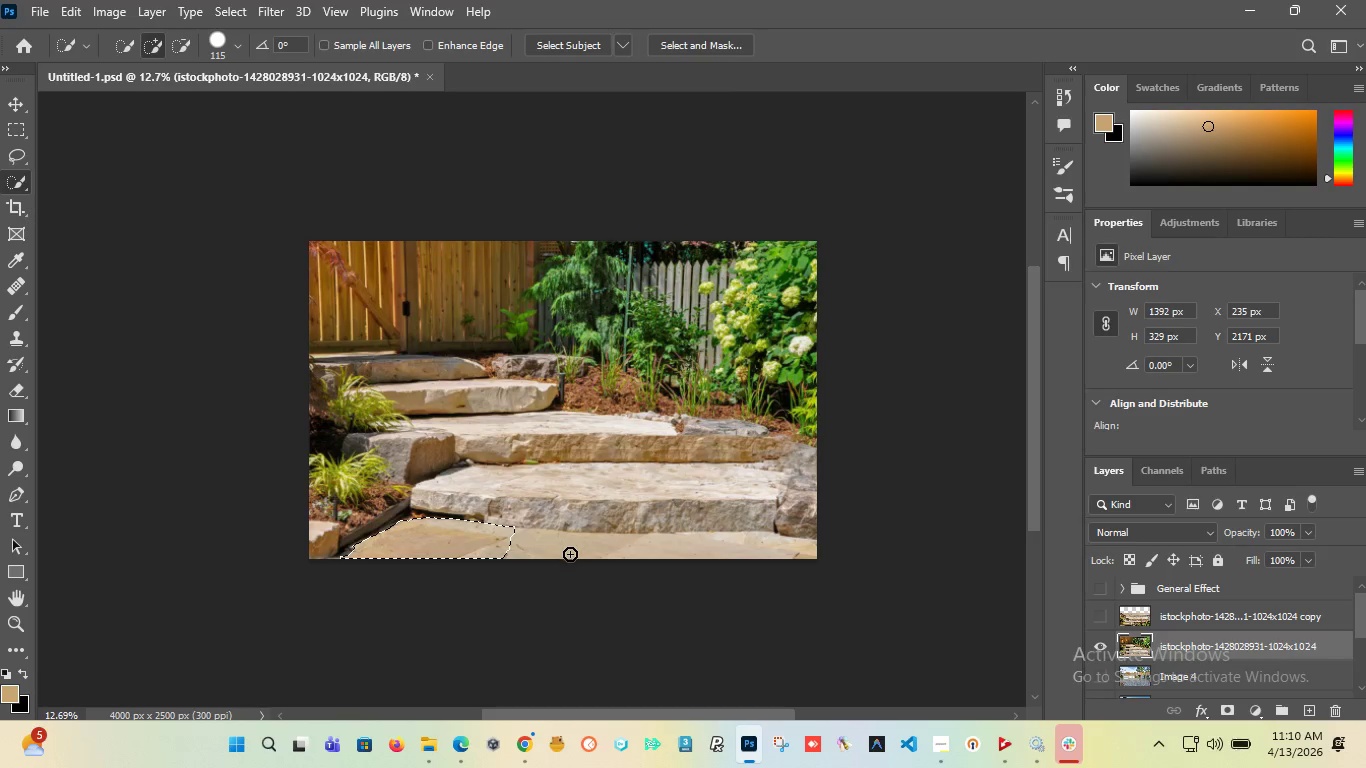 
left_click([570, 554])
 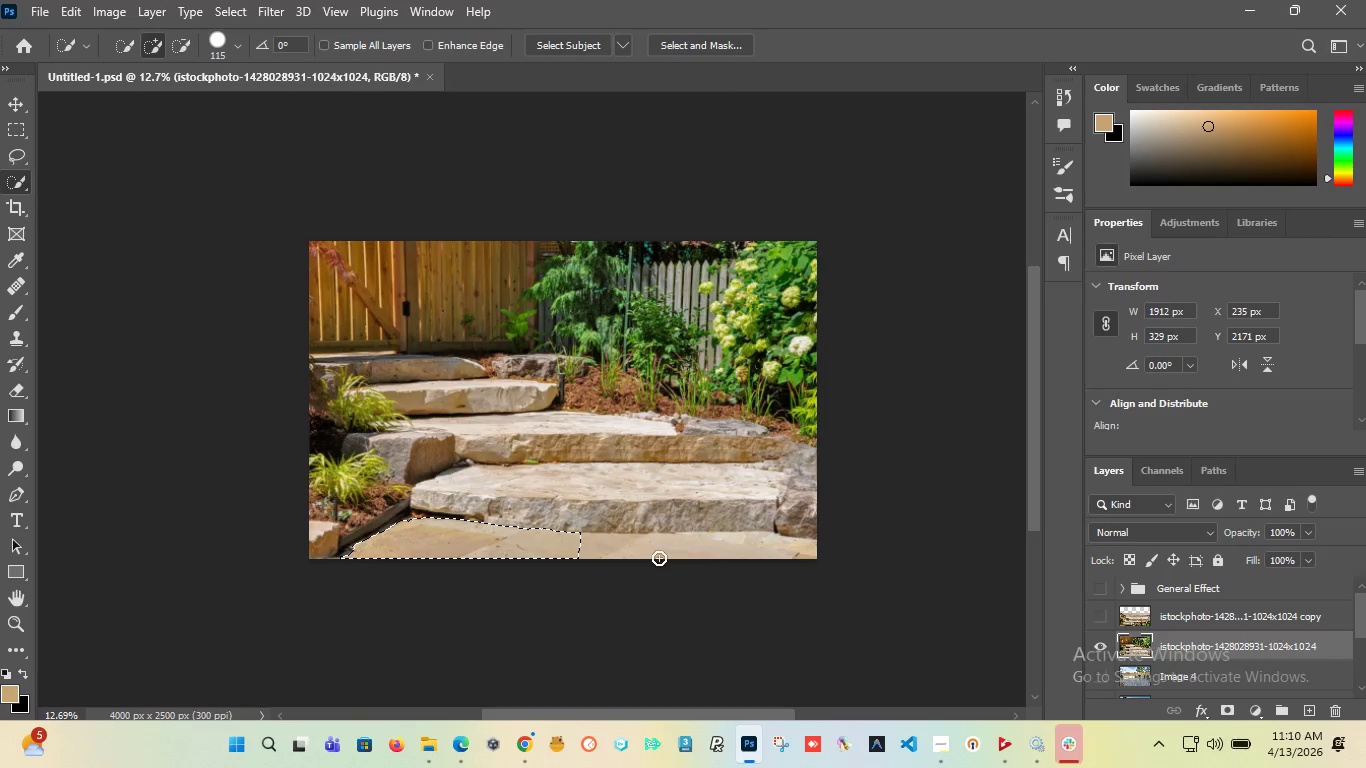 
left_click([652, 556])
 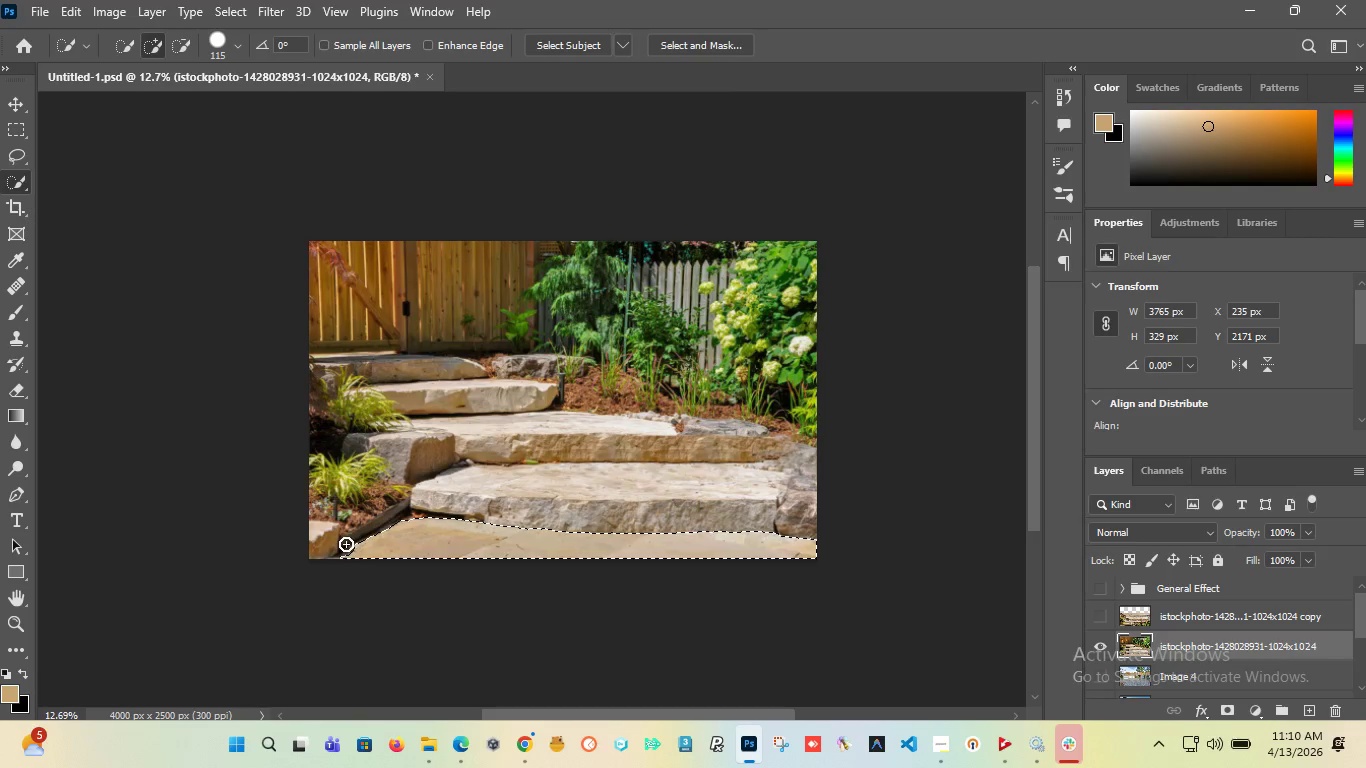 
left_click([321, 548])
 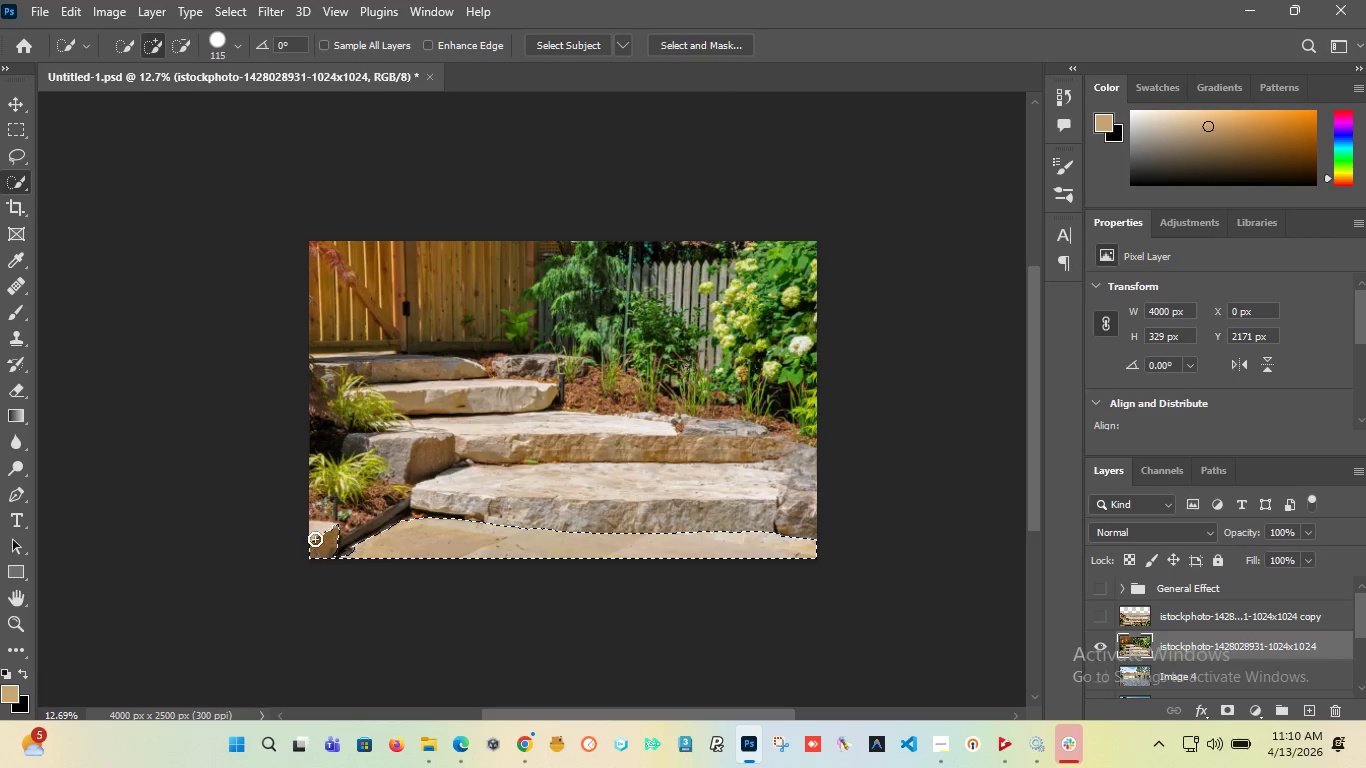 
left_click([315, 534])
 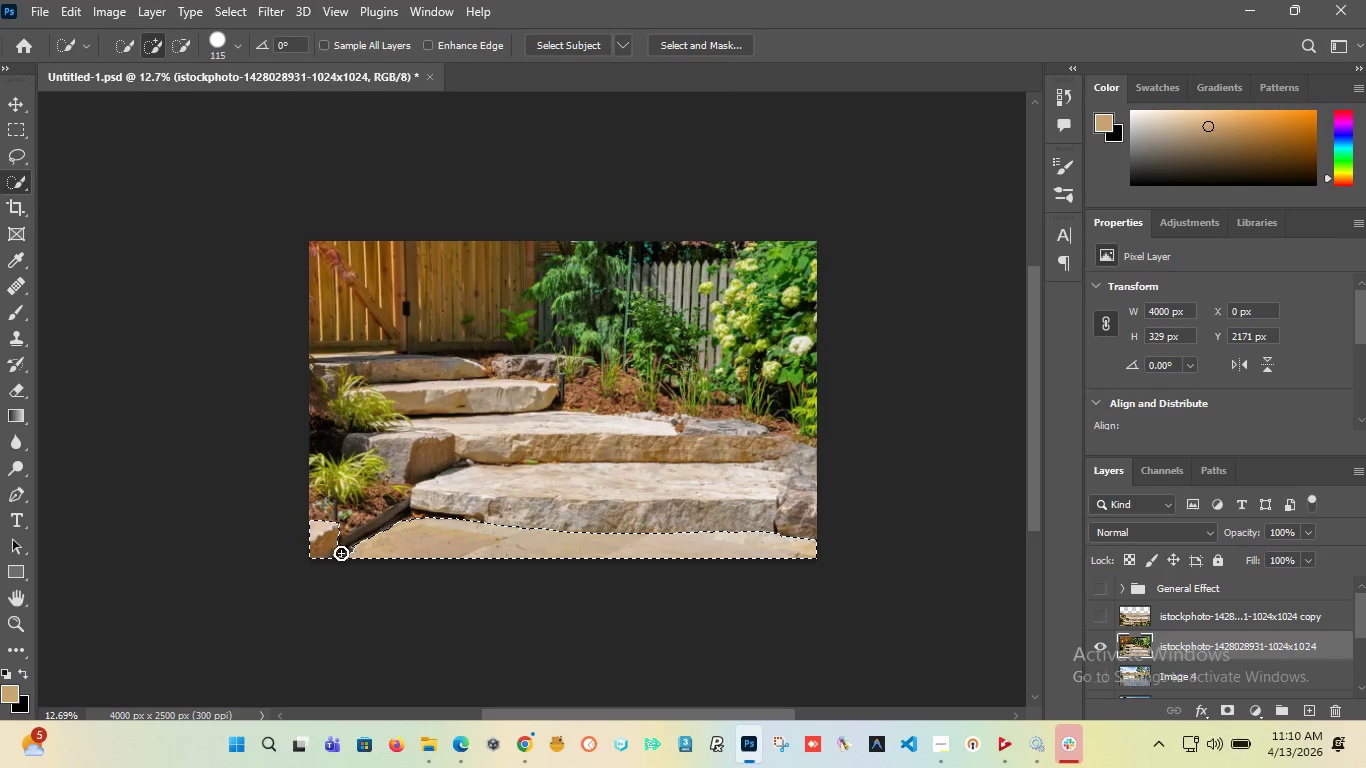 
left_click([343, 553])
 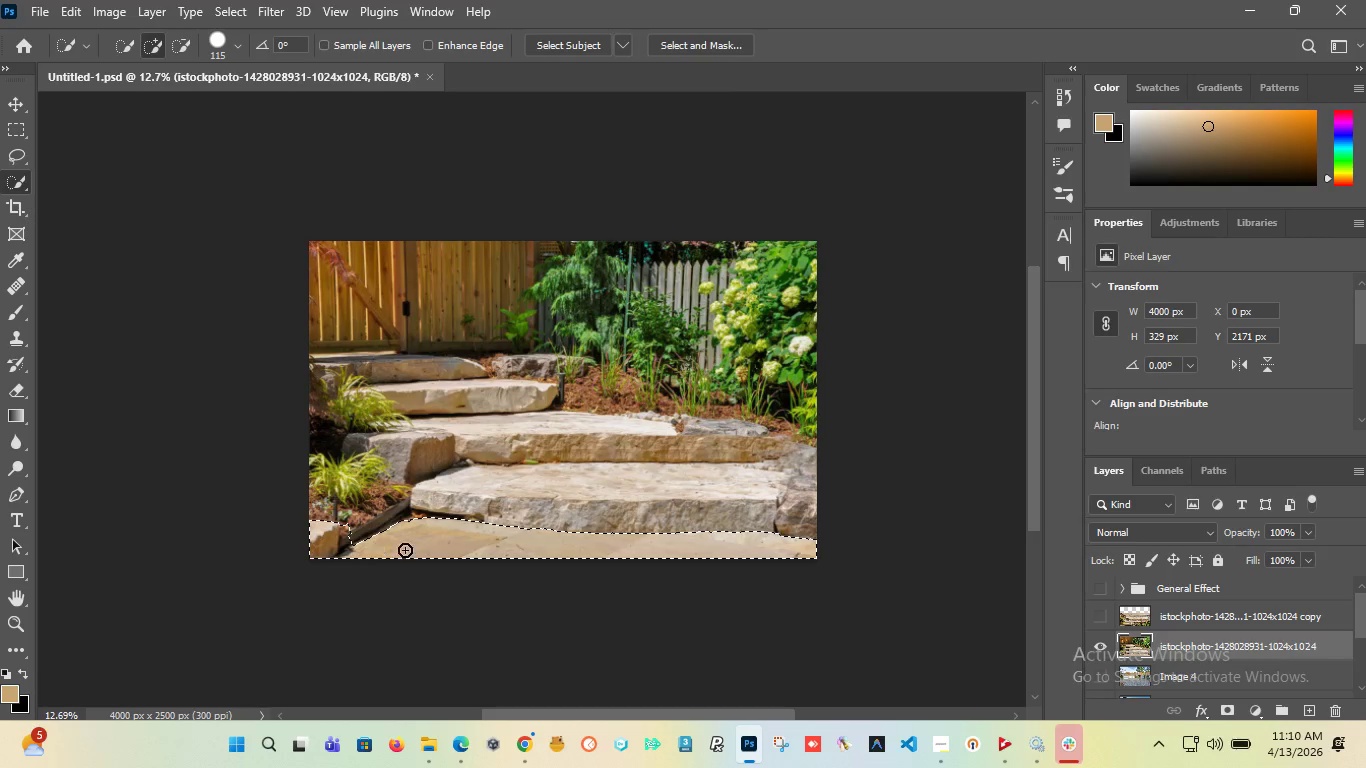 
left_click([460, 499])
 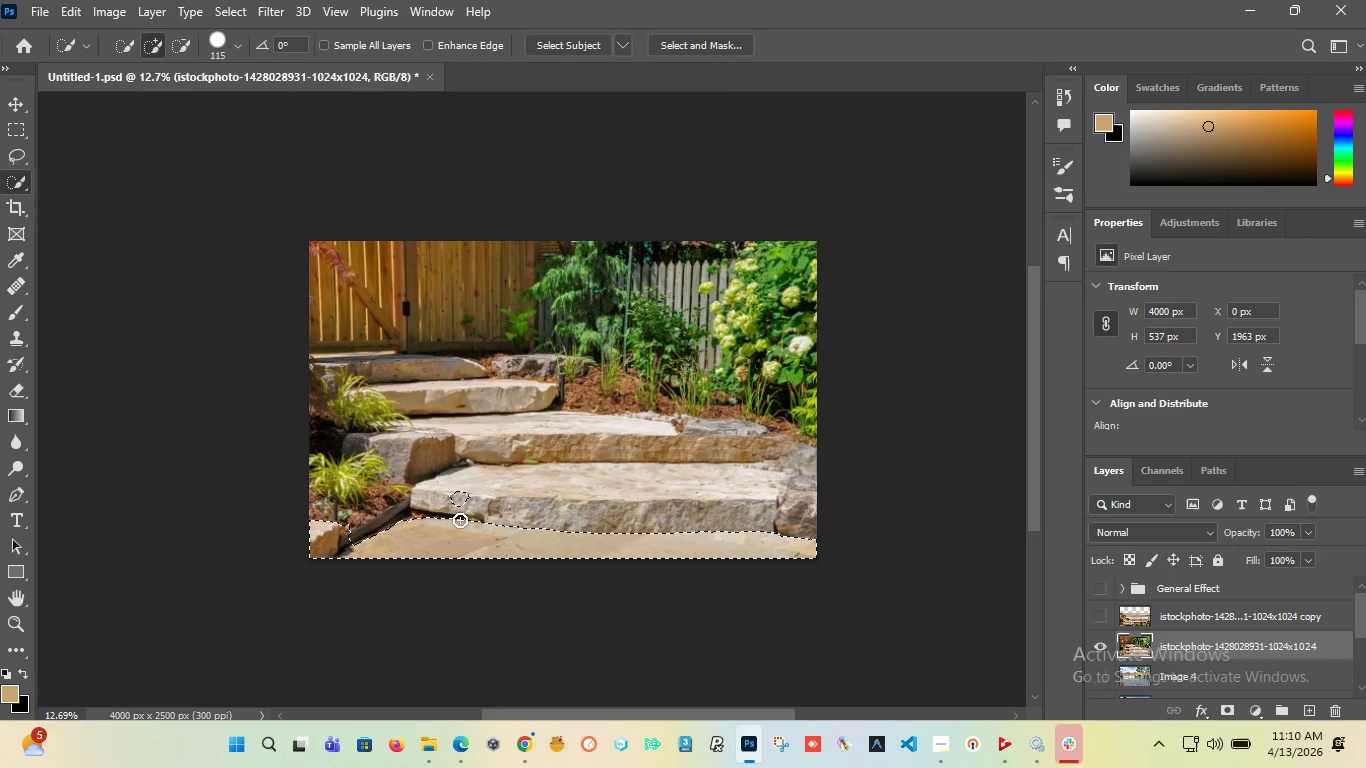 
left_click([455, 519])
 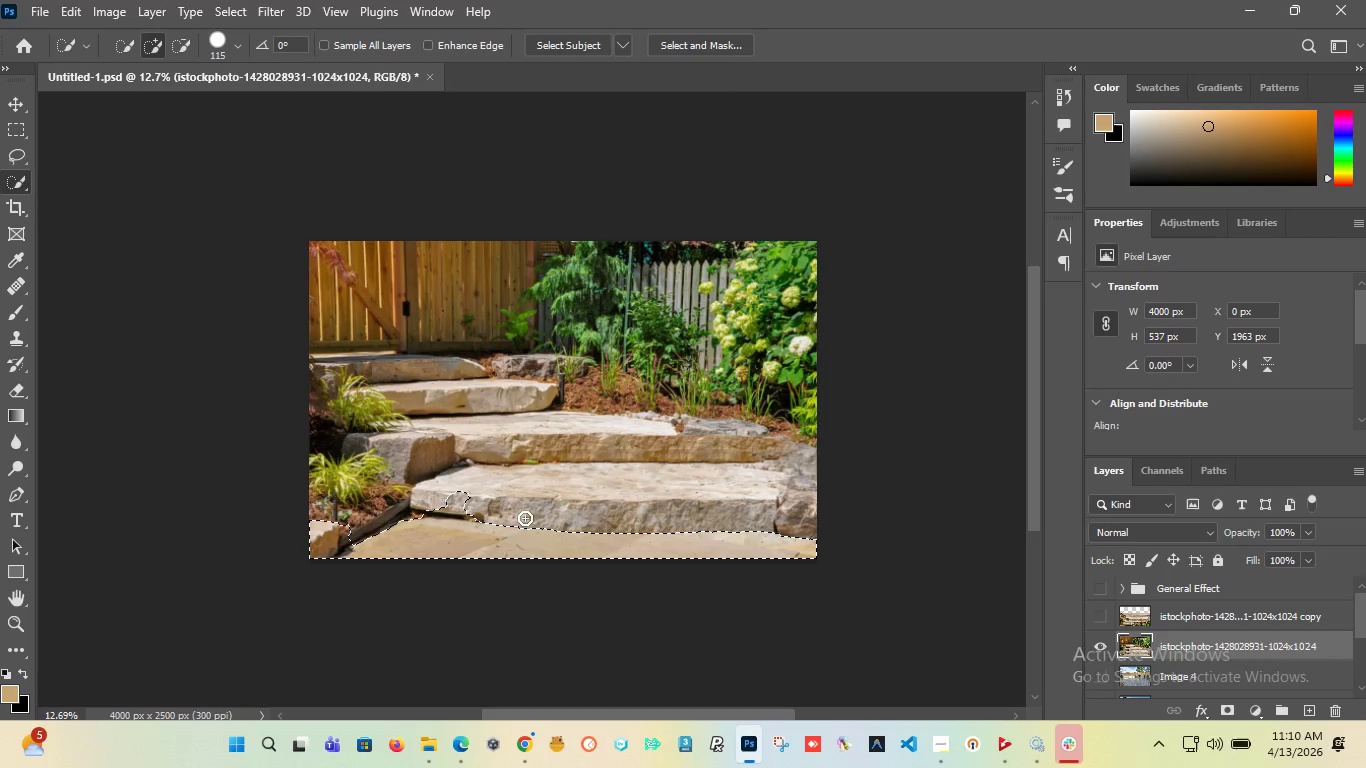 
left_click([528, 517])
 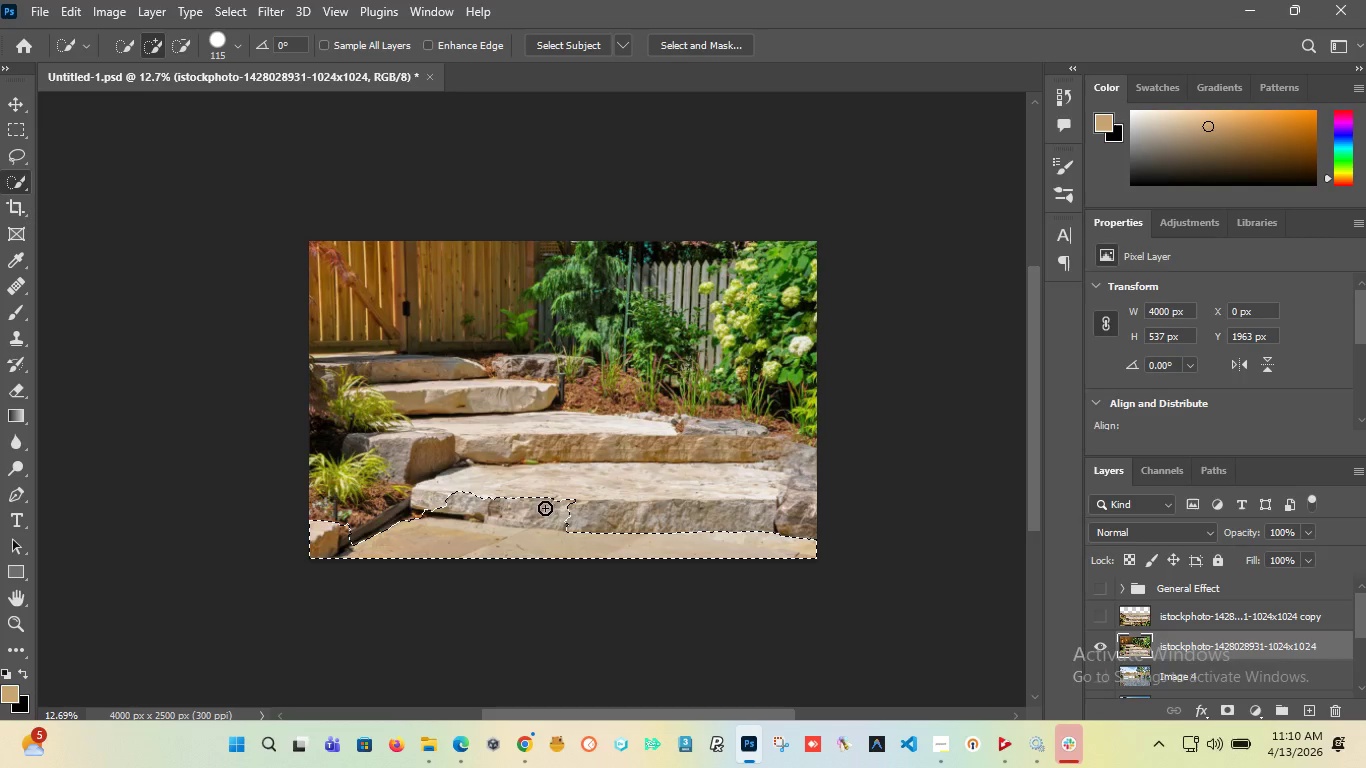 
double_click([511, 503])
 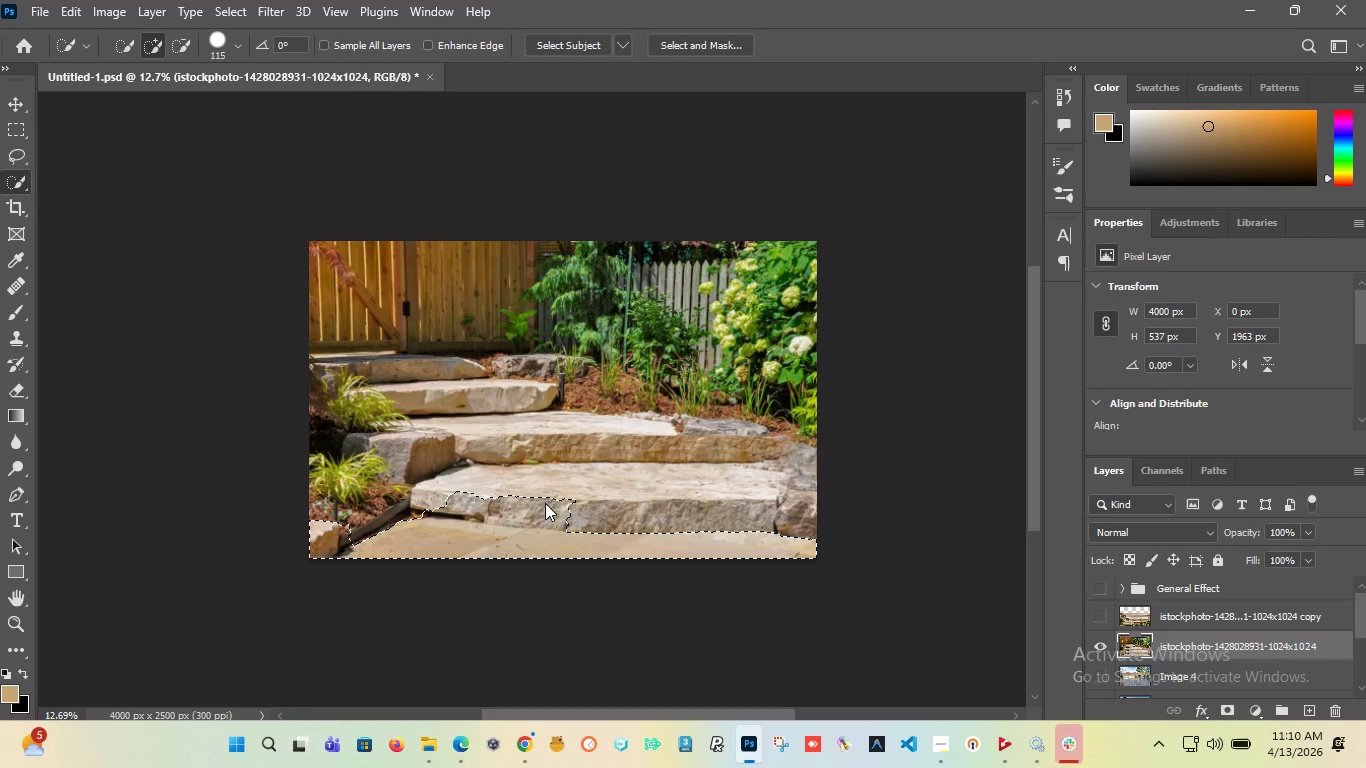 
left_click_drag(start_coordinate=[550, 503], to_coordinate=[566, 503])
 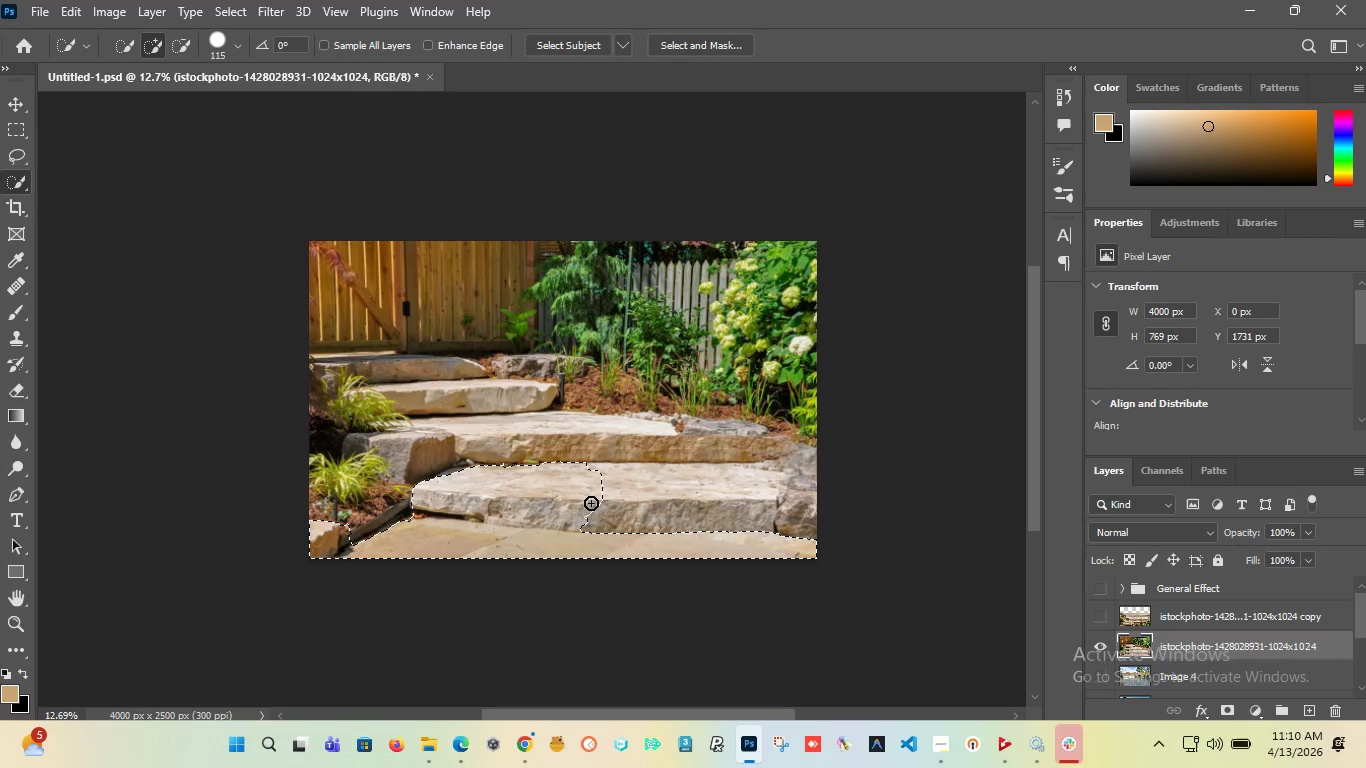 
left_click_drag(start_coordinate=[583, 496], to_coordinate=[592, 496])
 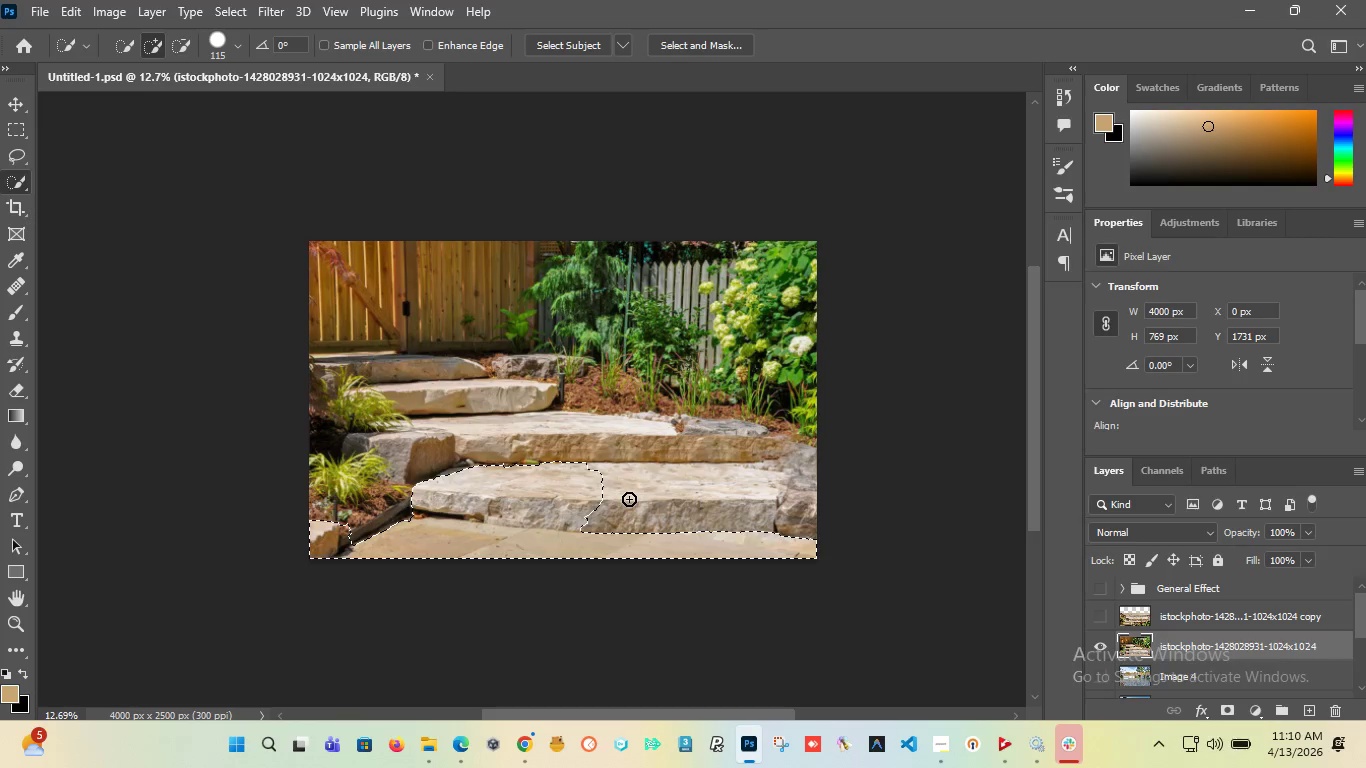 
double_click([629, 499])
 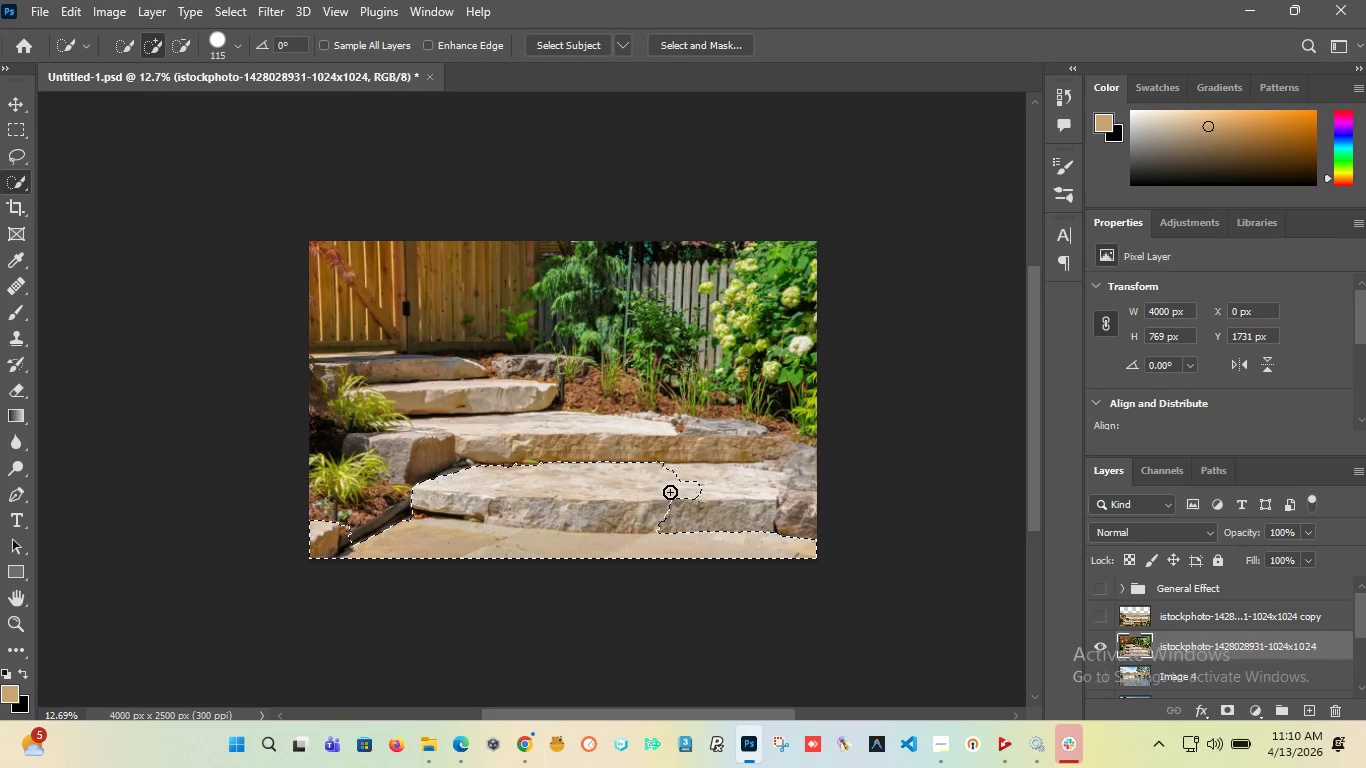 
left_click([708, 495])
 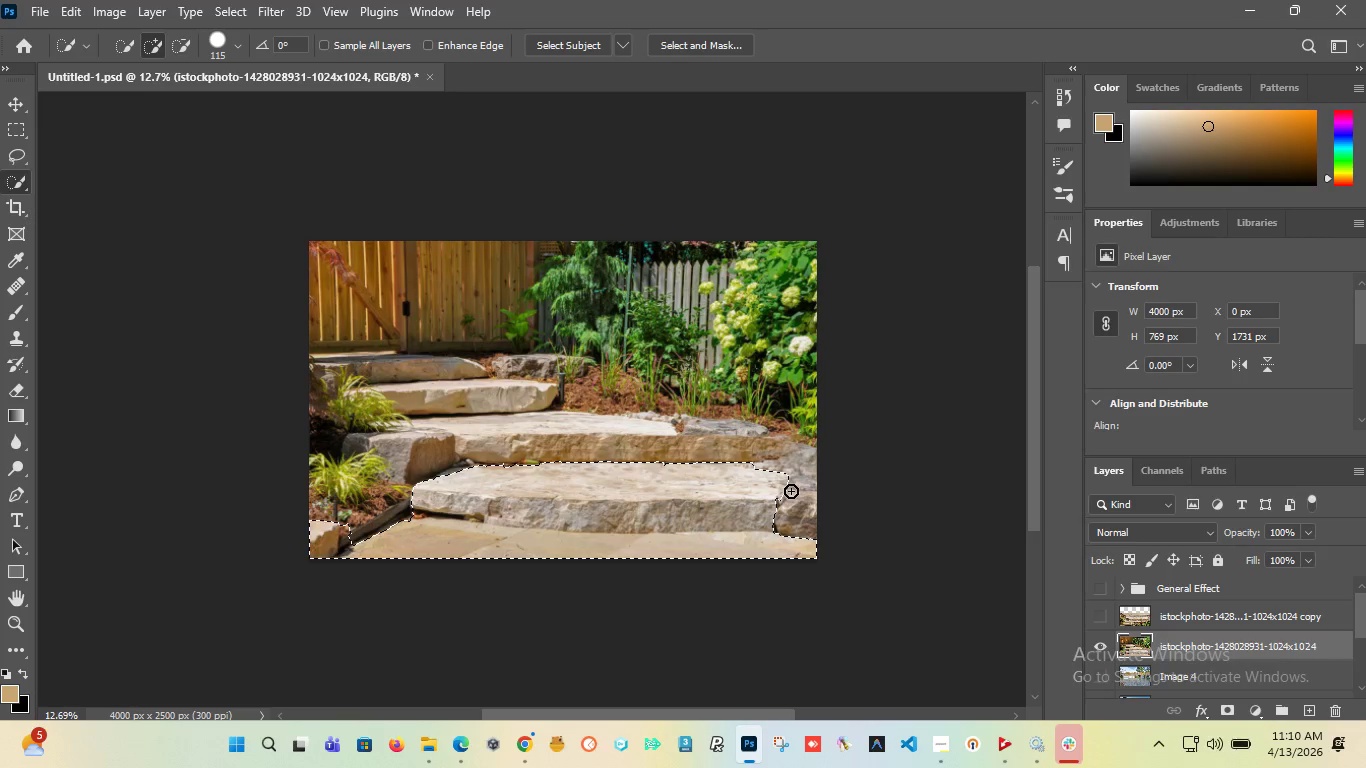 
left_click([801, 487])
 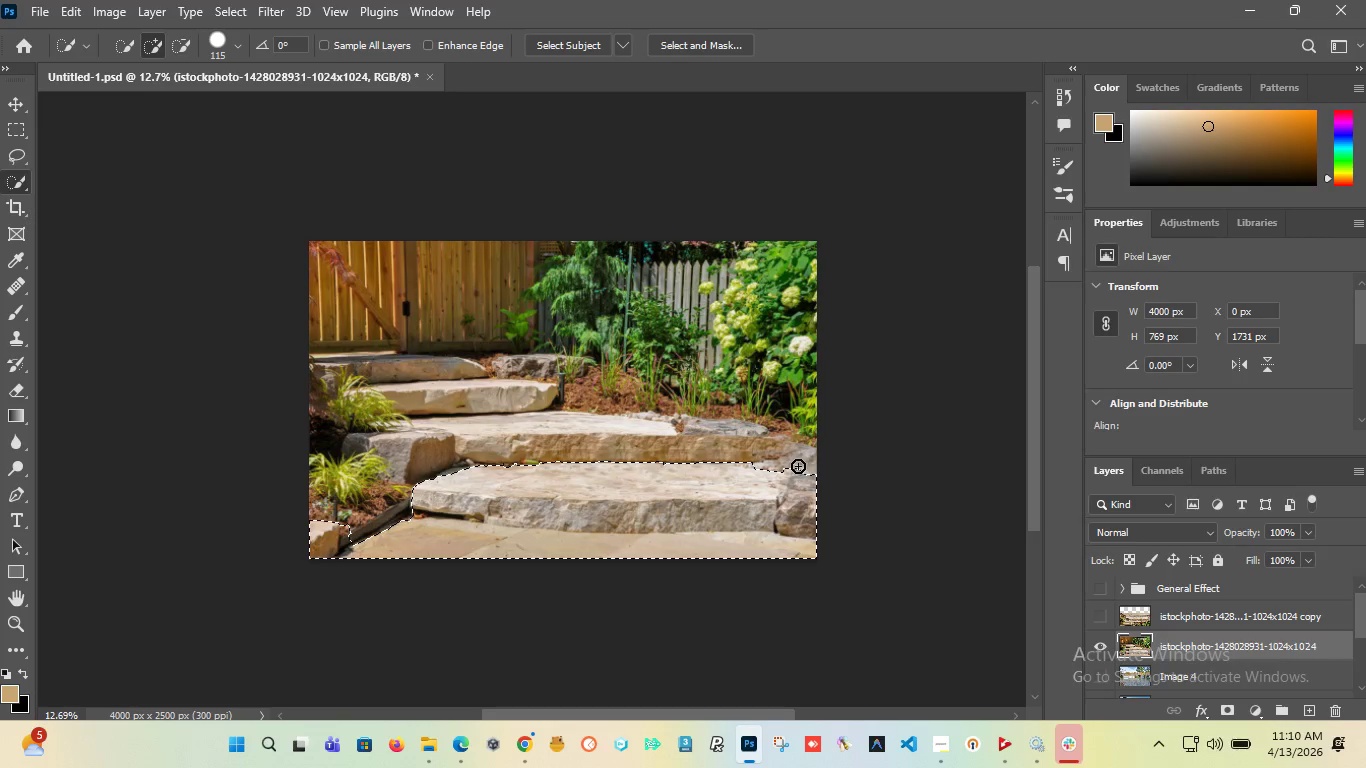 
left_click([798, 466])
 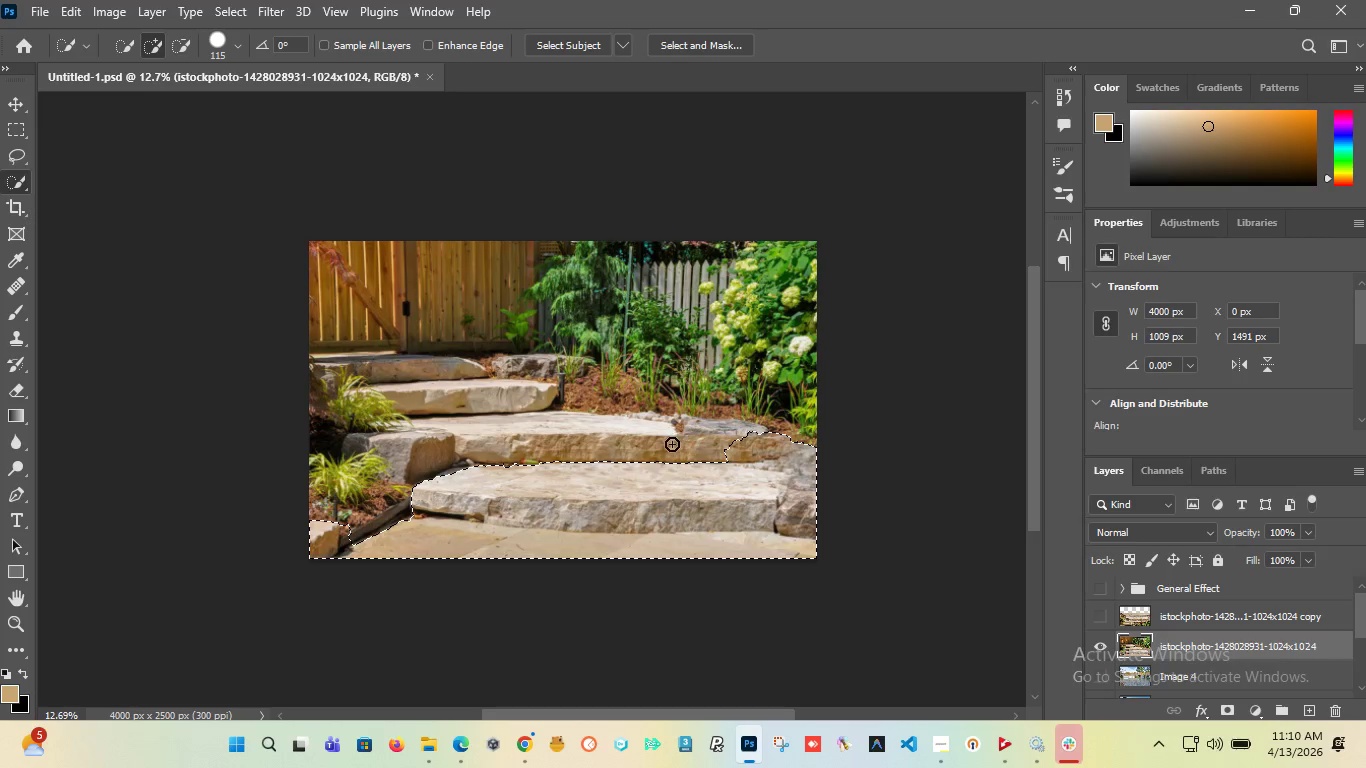 
left_click_drag(start_coordinate=[670, 444], to_coordinate=[652, 444])
 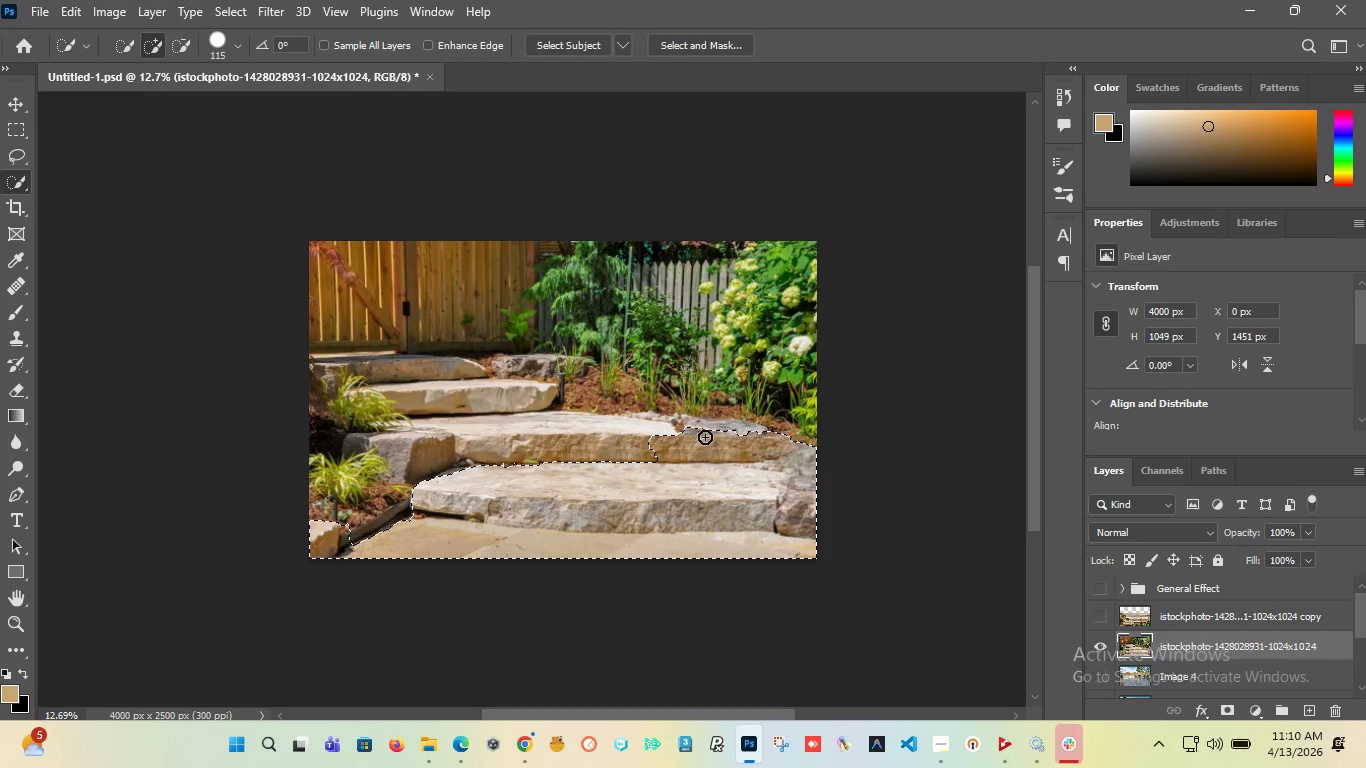 
left_click([719, 436])
 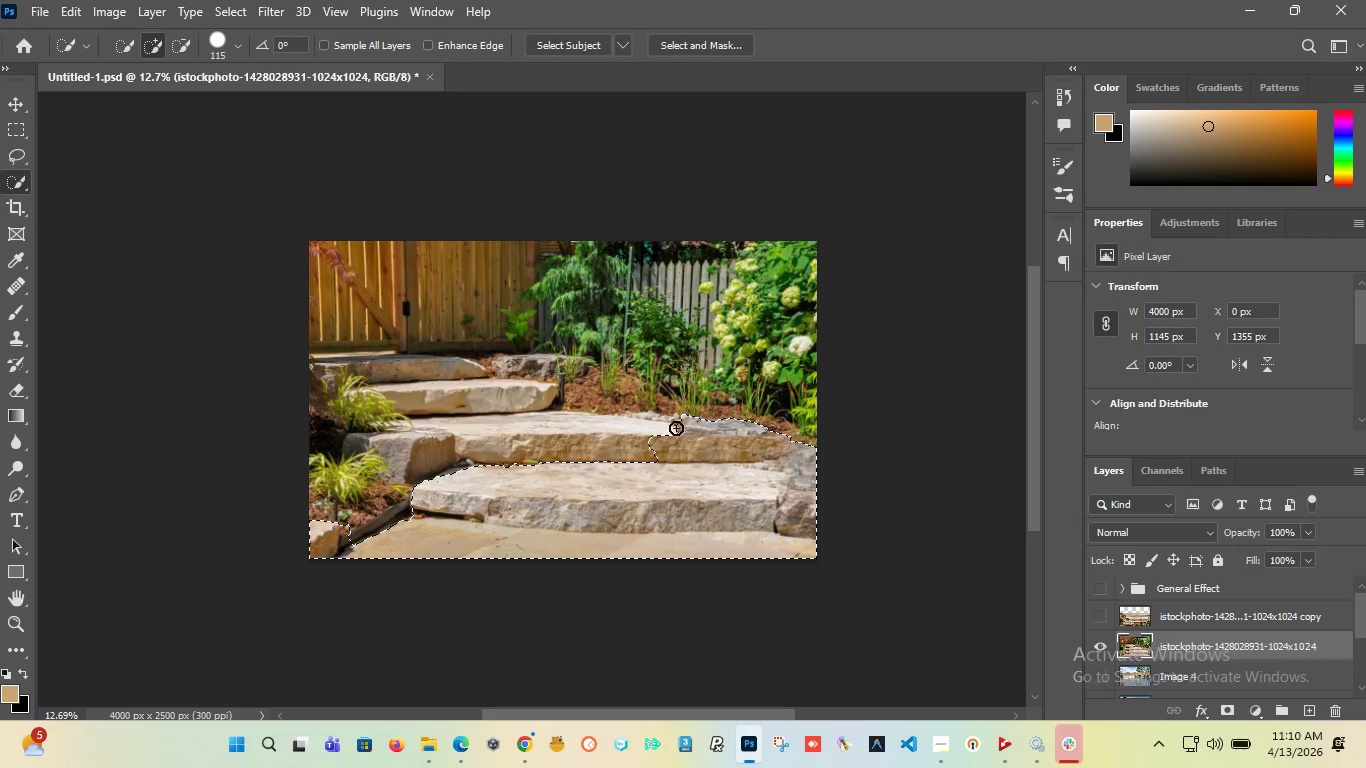 
left_click_drag(start_coordinate=[658, 426], to_coordinate=[638, 426])
 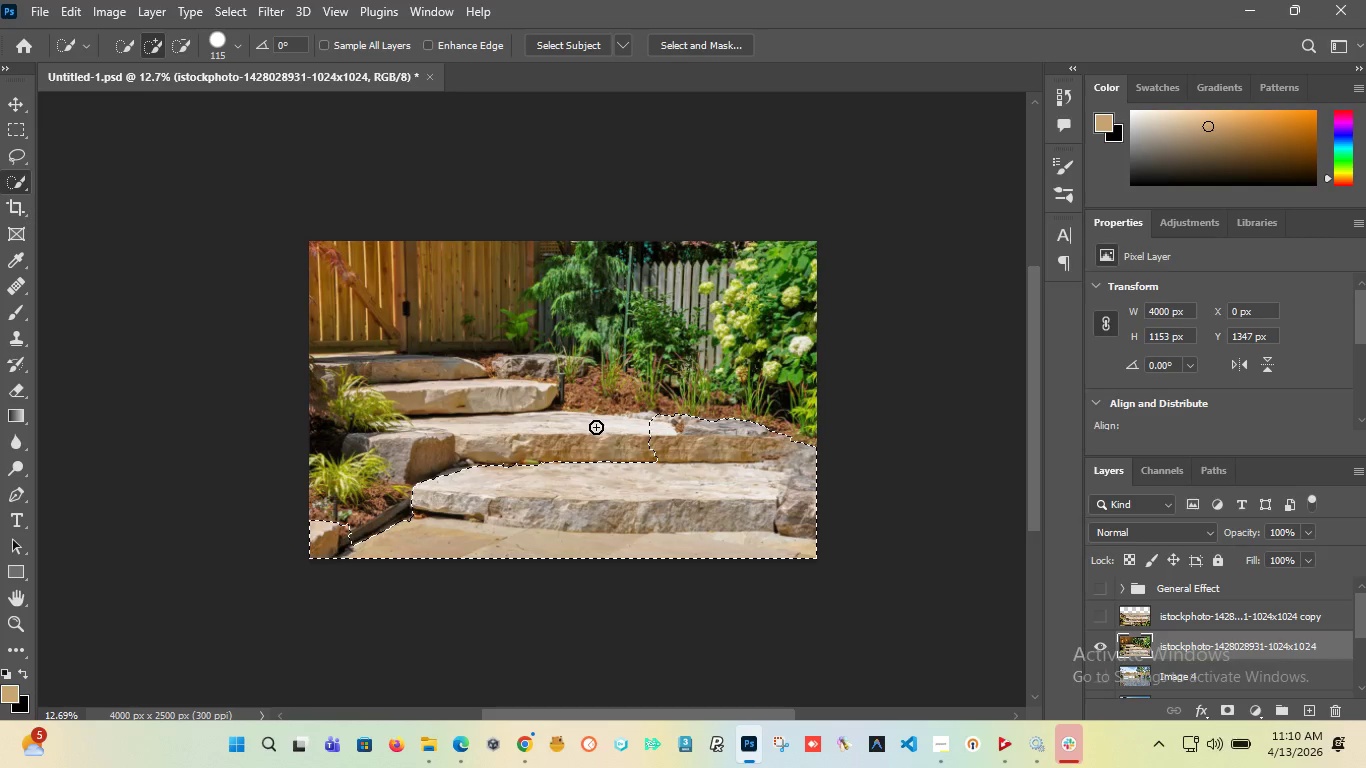 
left_click([596, 429])
 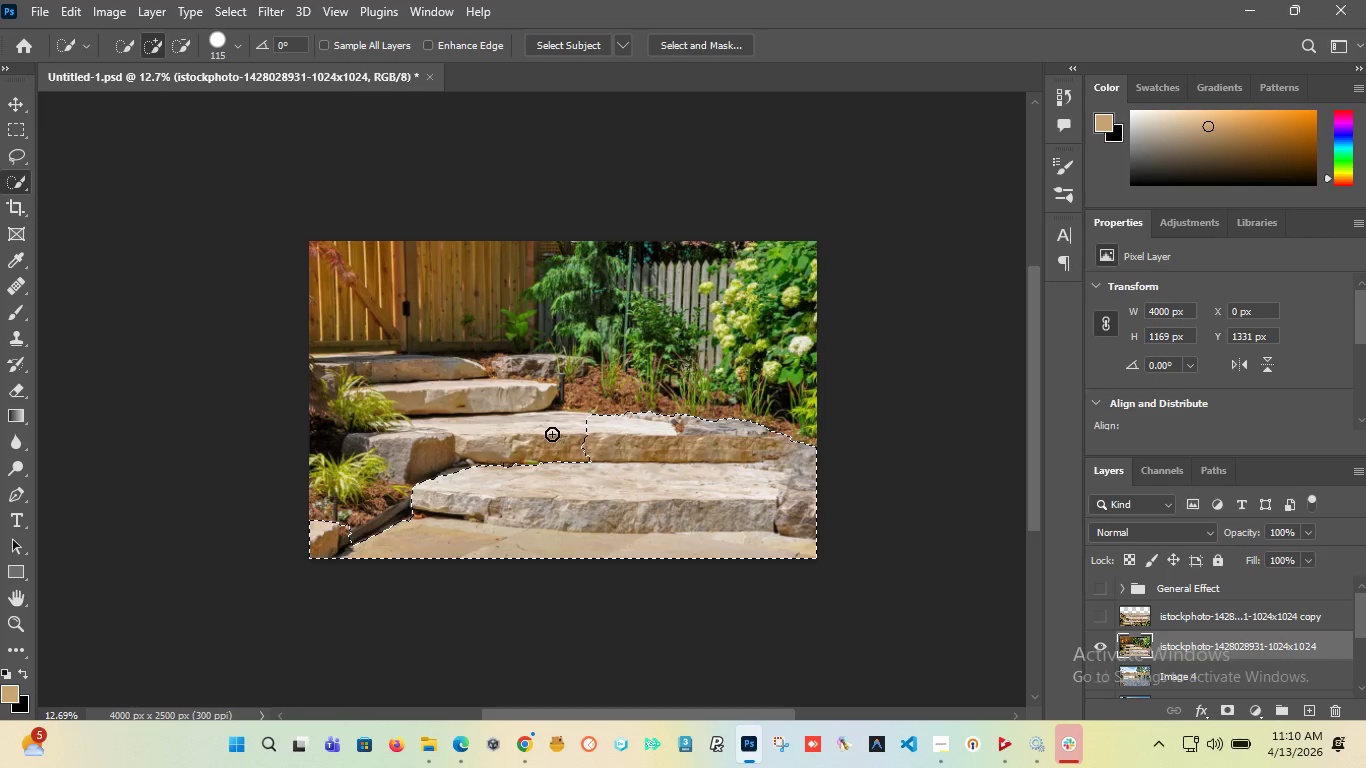 
left_click([541, 434])
 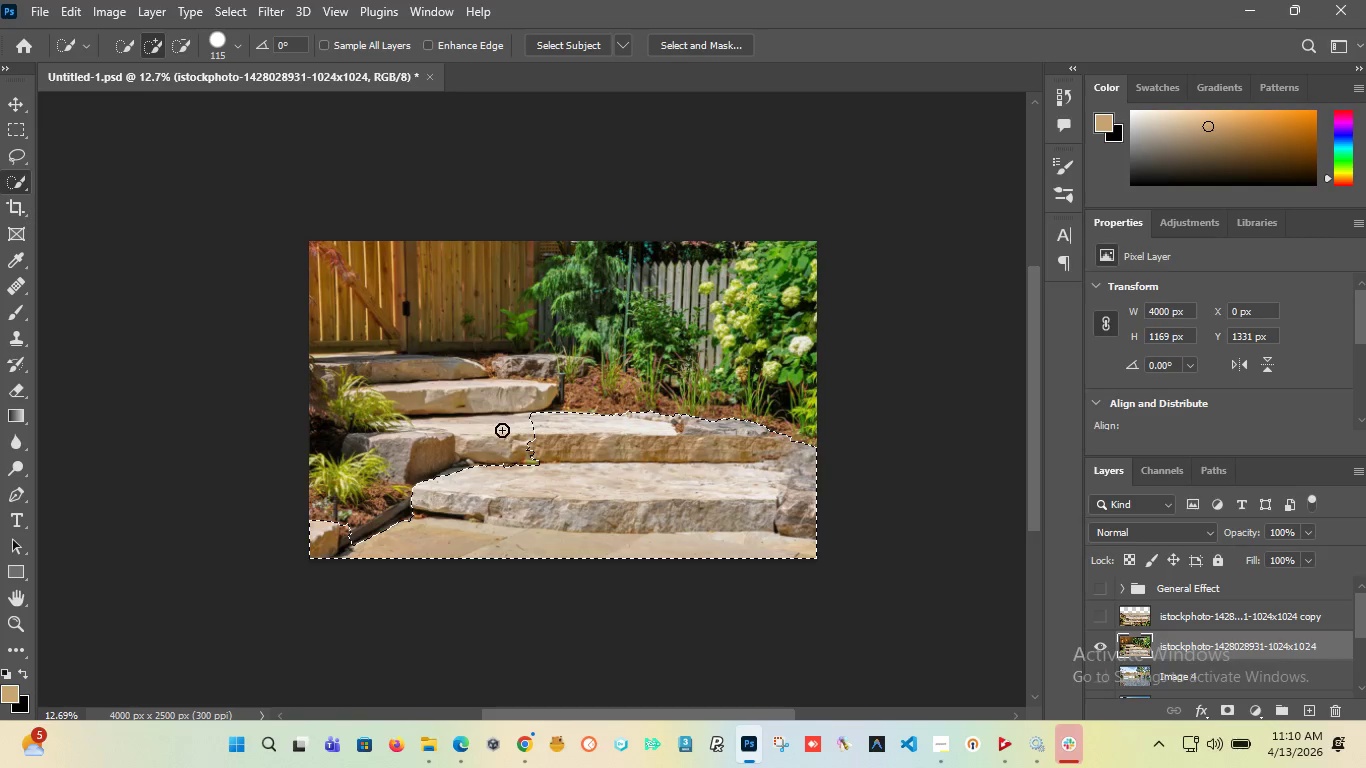 
left_click([491, 428])
 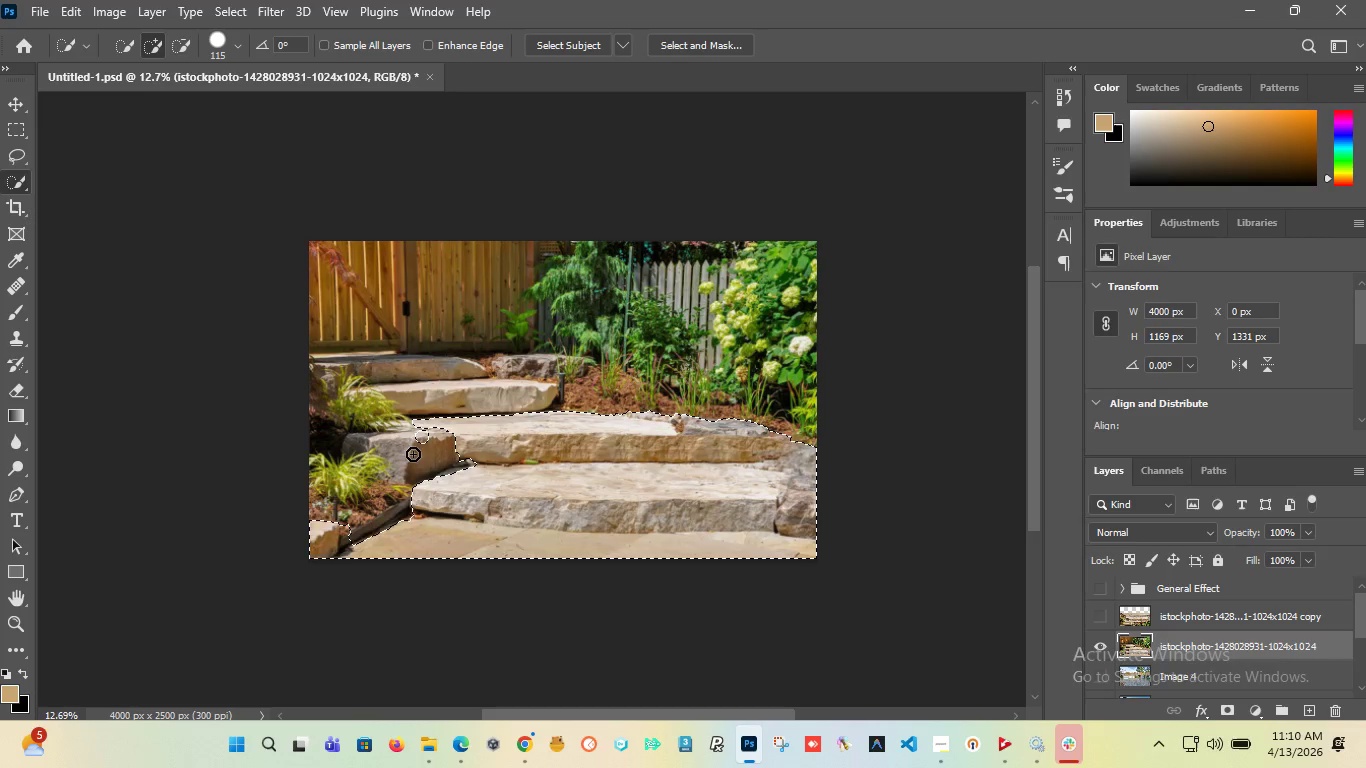 
left_click([411, 454])
 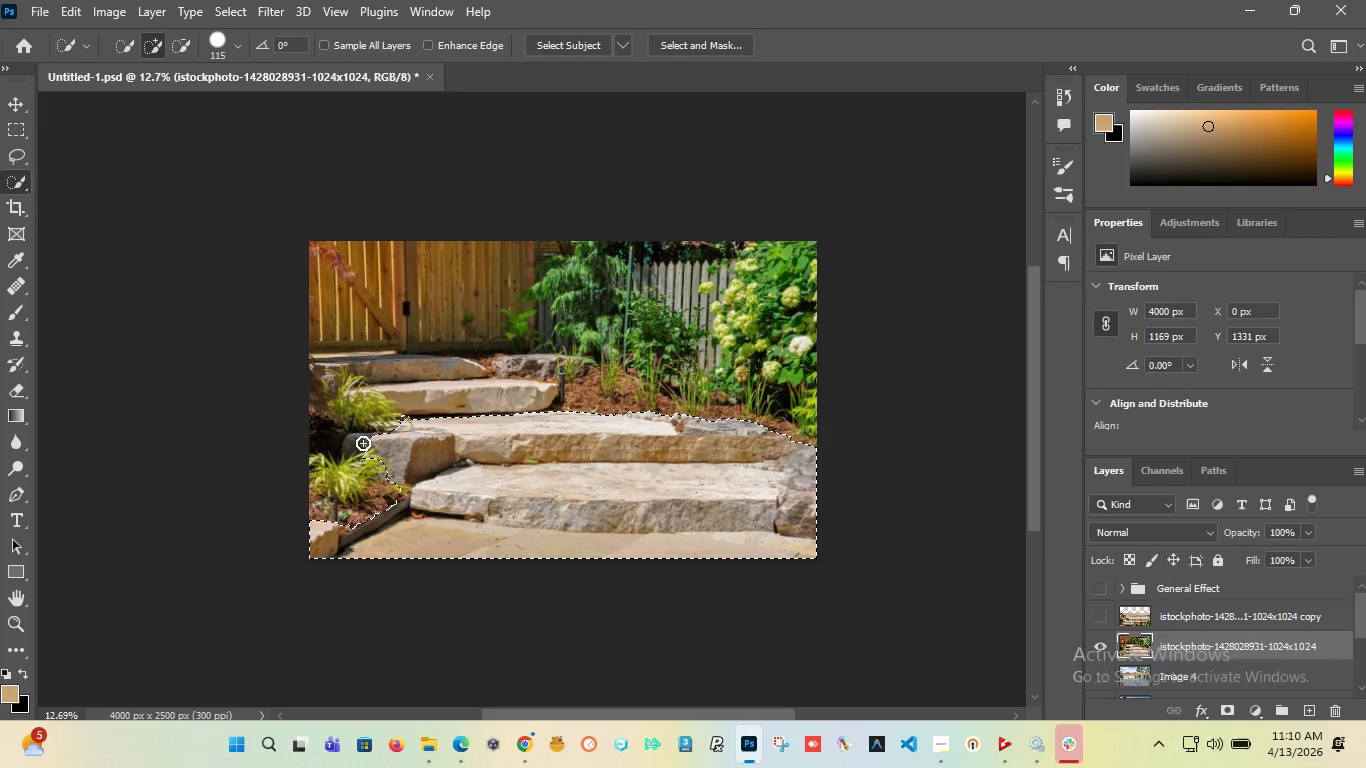 
left_click([360, 443])
 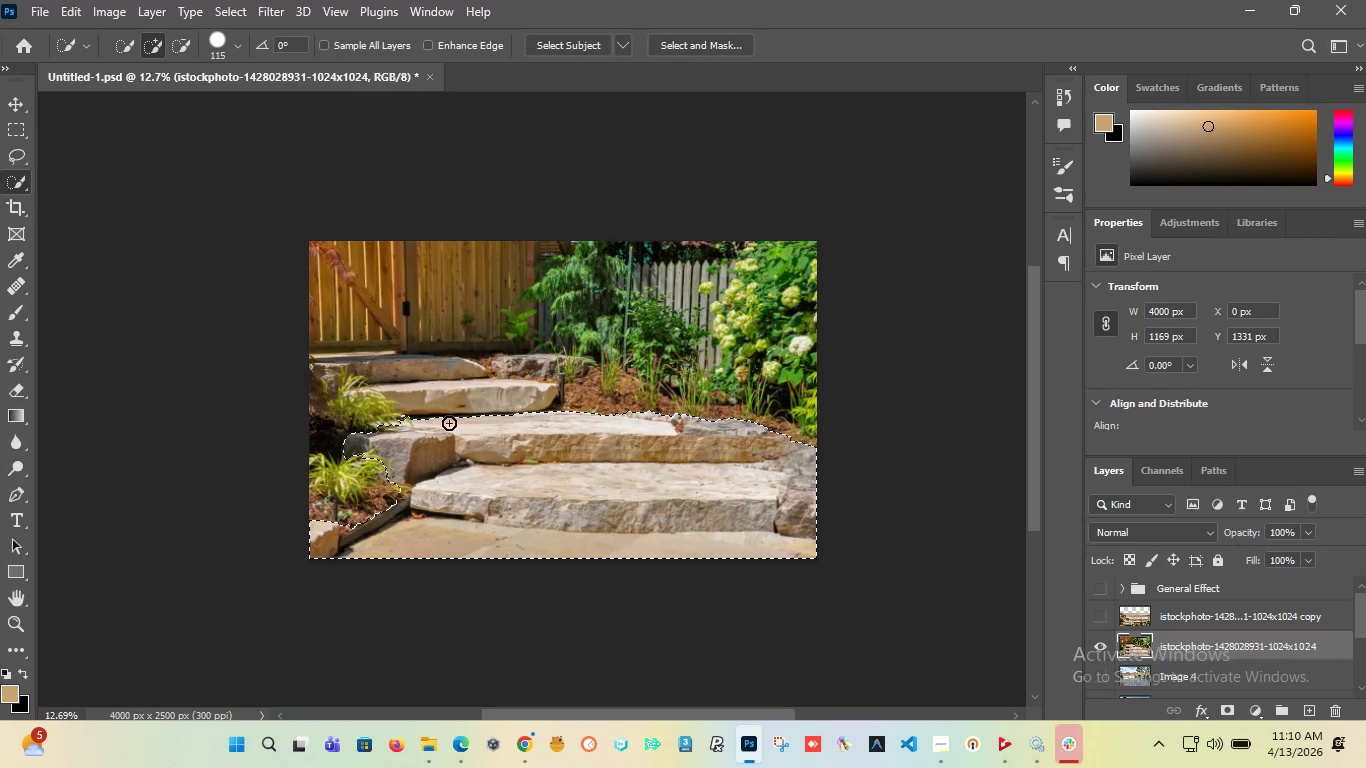 
left_click([427, 401])
 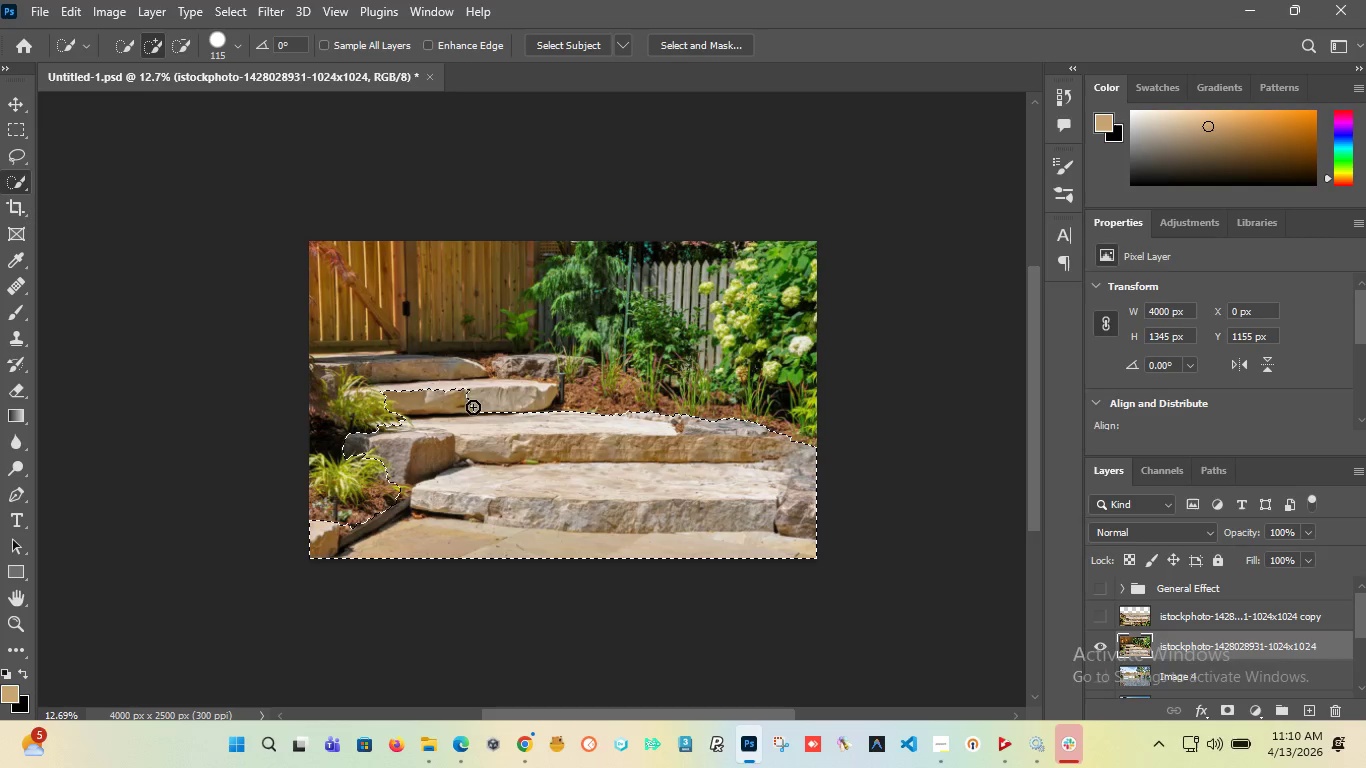 
left_click([480, 394])
 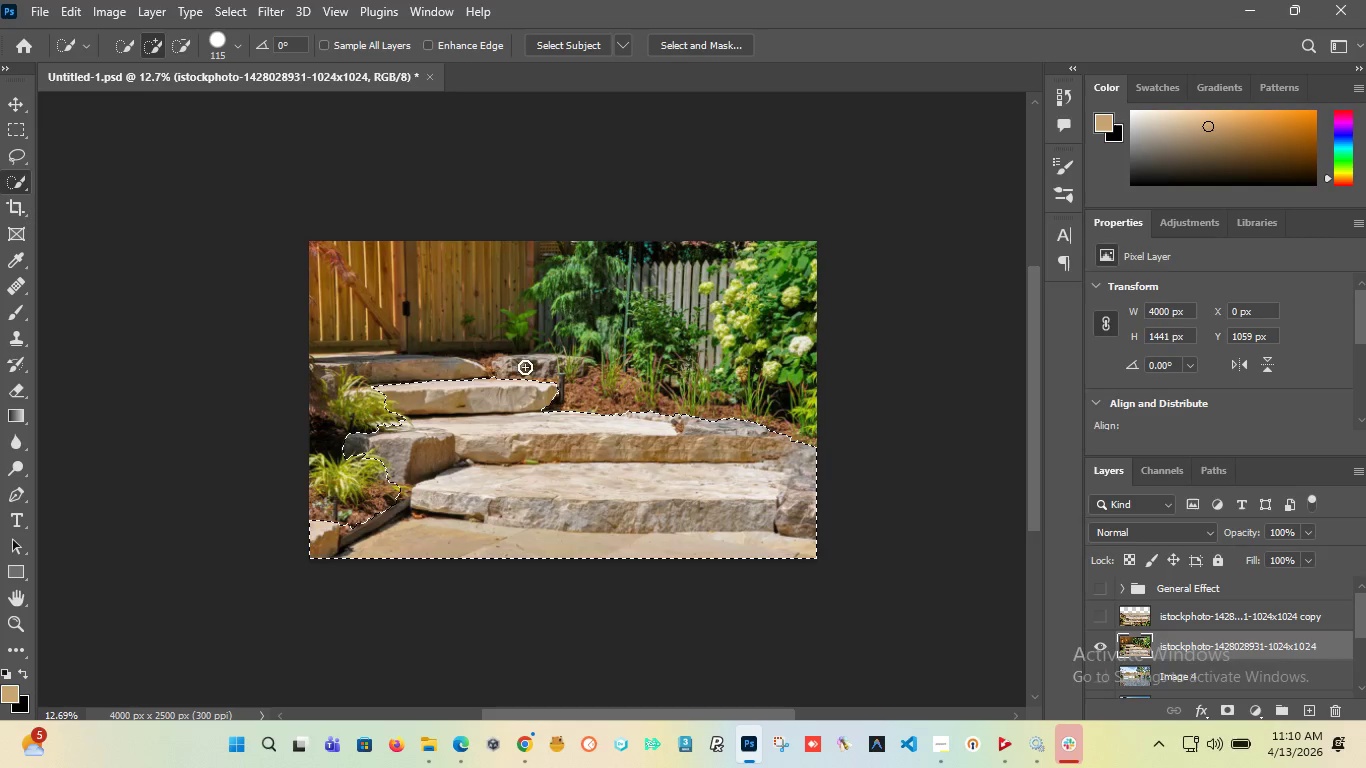 
left_click([525, 369])
 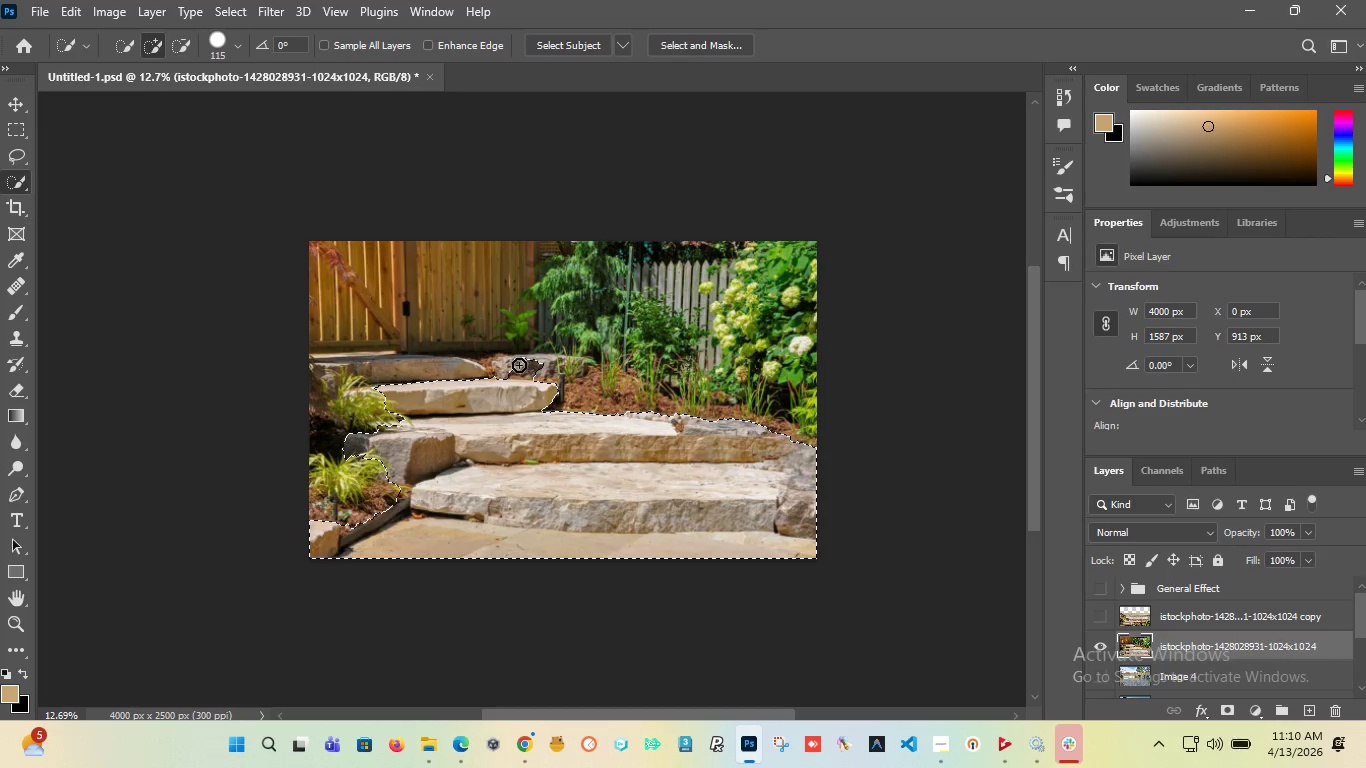 
left_click([513, 365])
 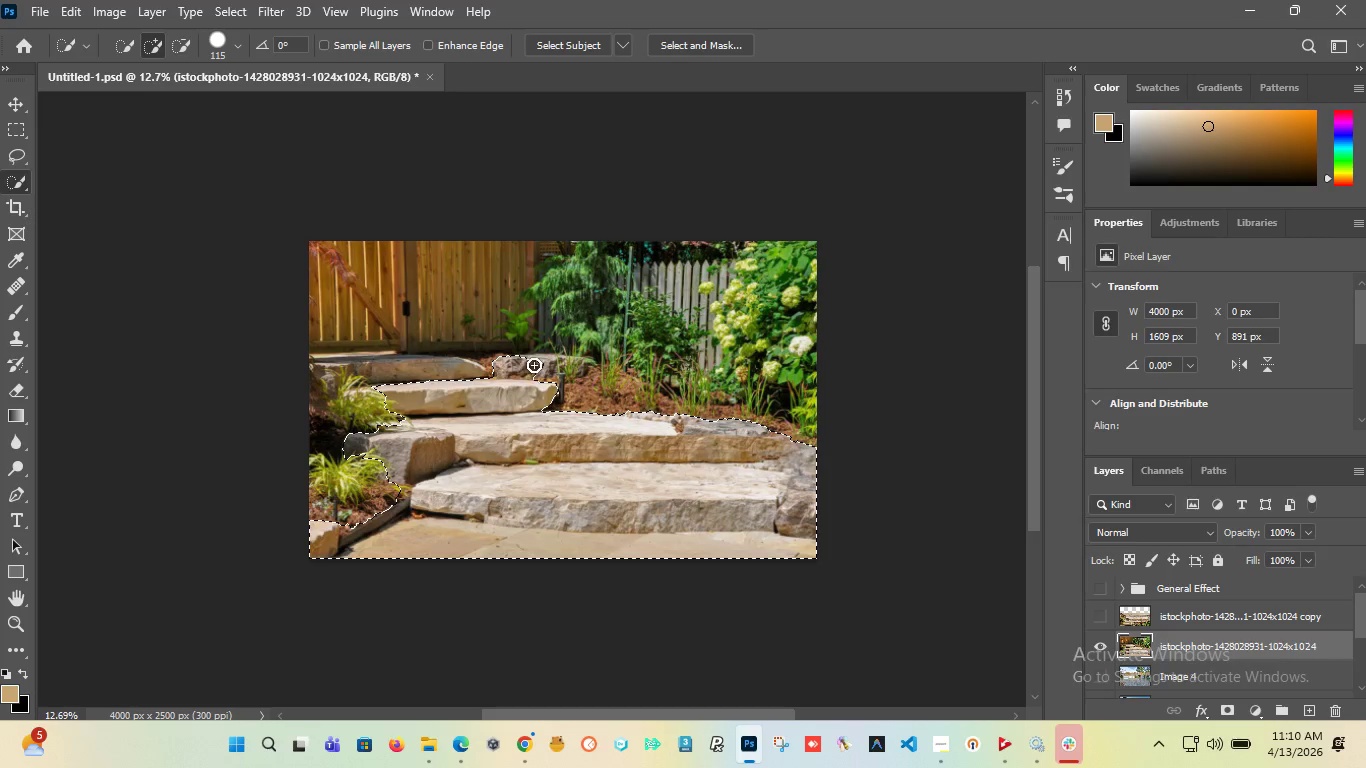 
left_click([537, 363])
 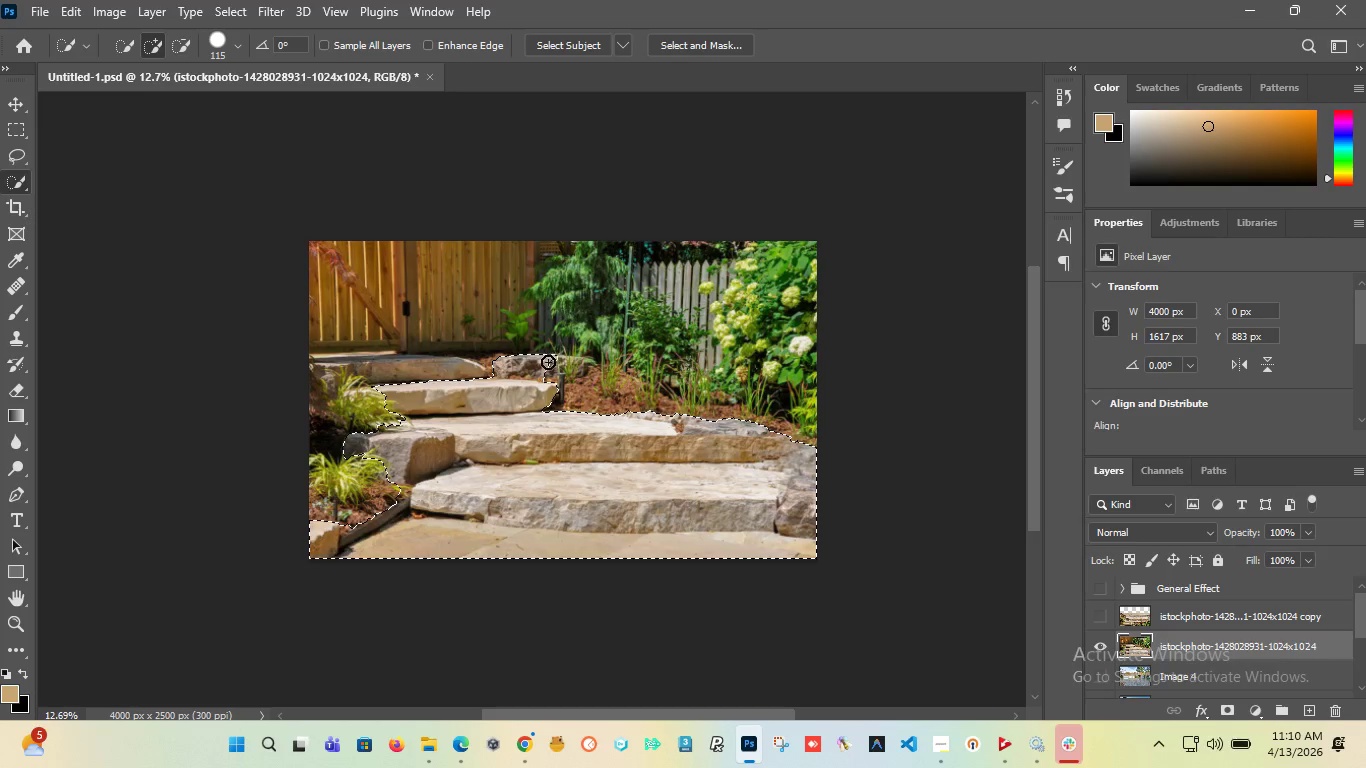 
left_click([545, 364])
 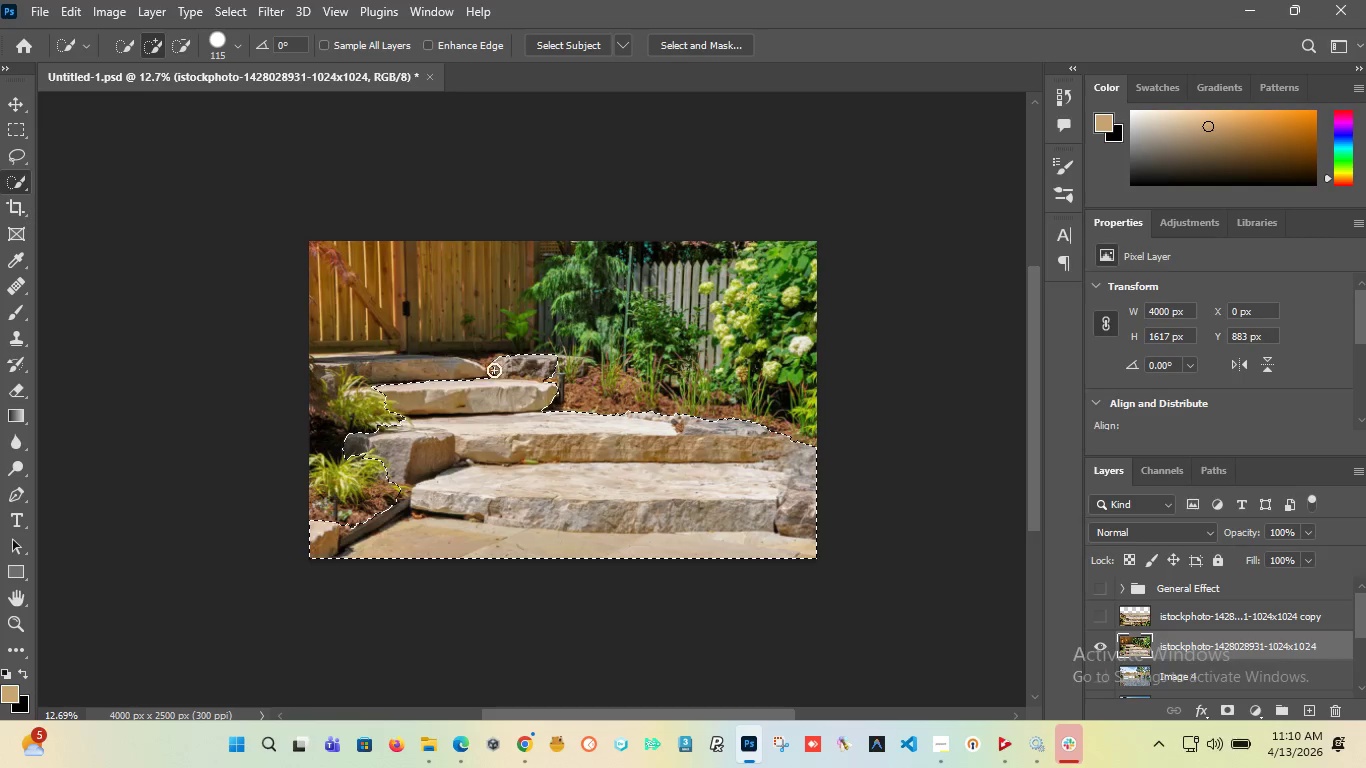 
left_click([465, 376])
 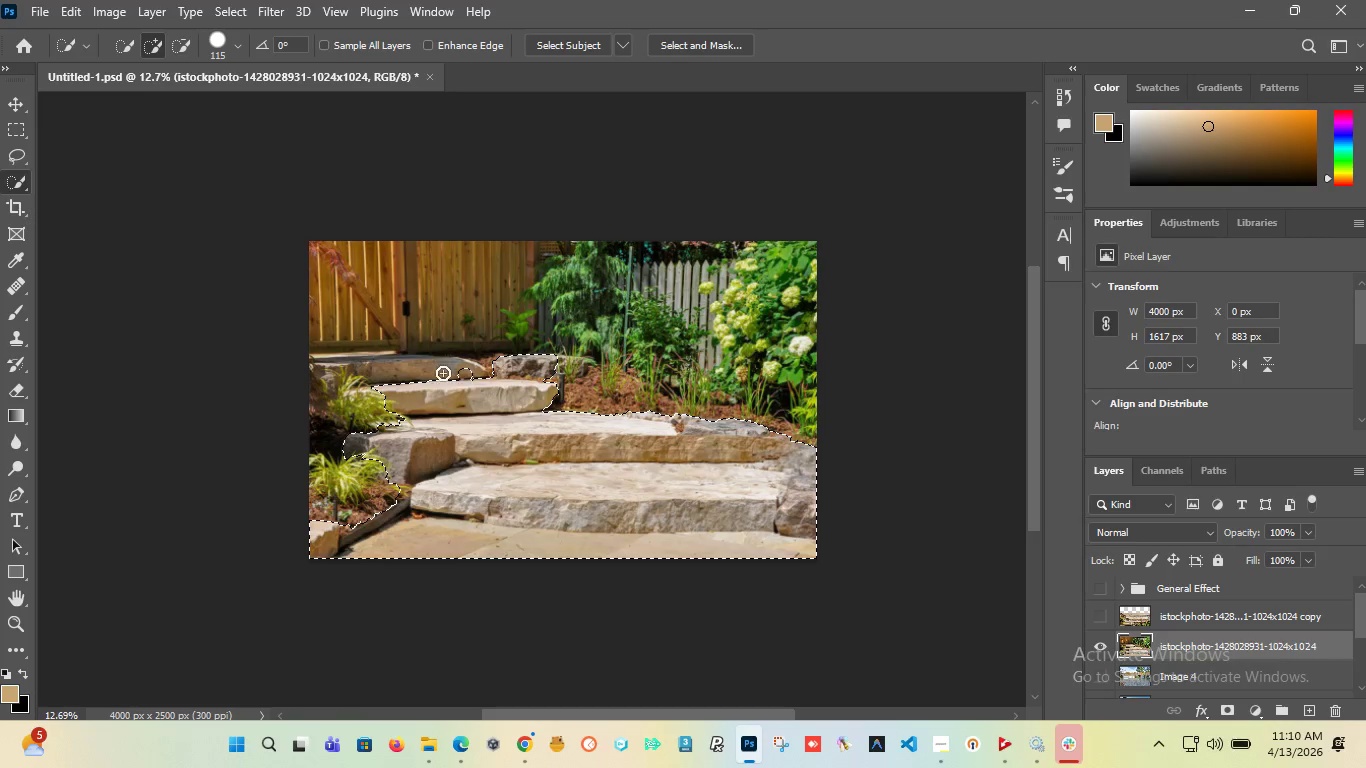 
left_click([443, 373])
 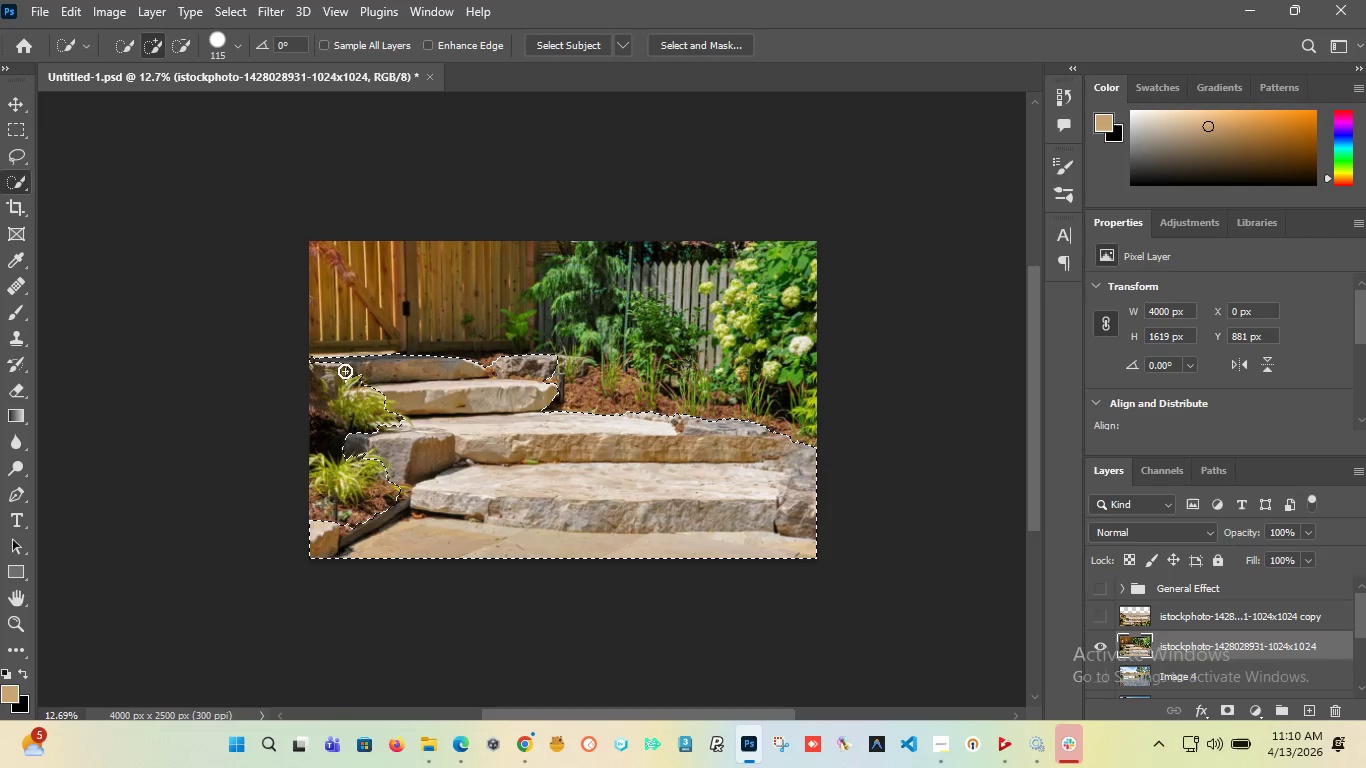 
left_click([330, 371])
 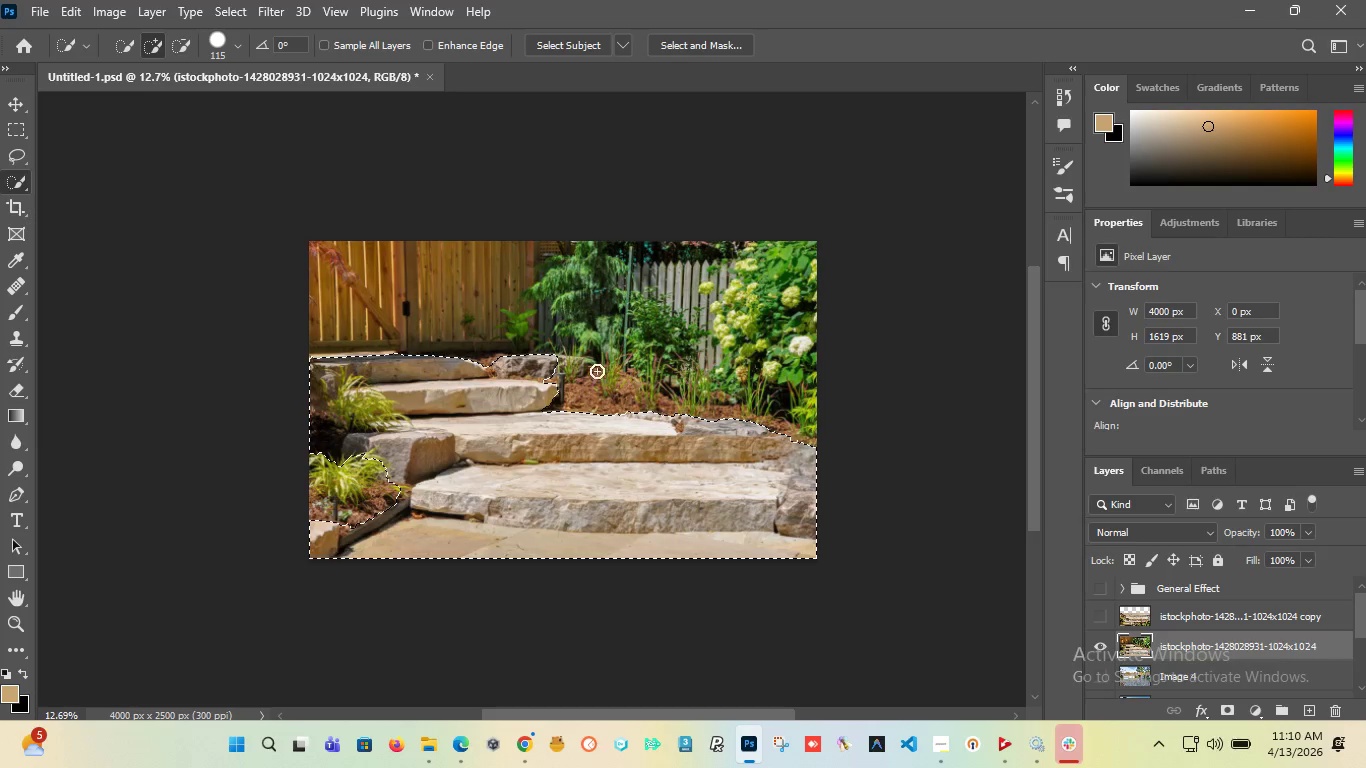 
left_click([572, 367])
 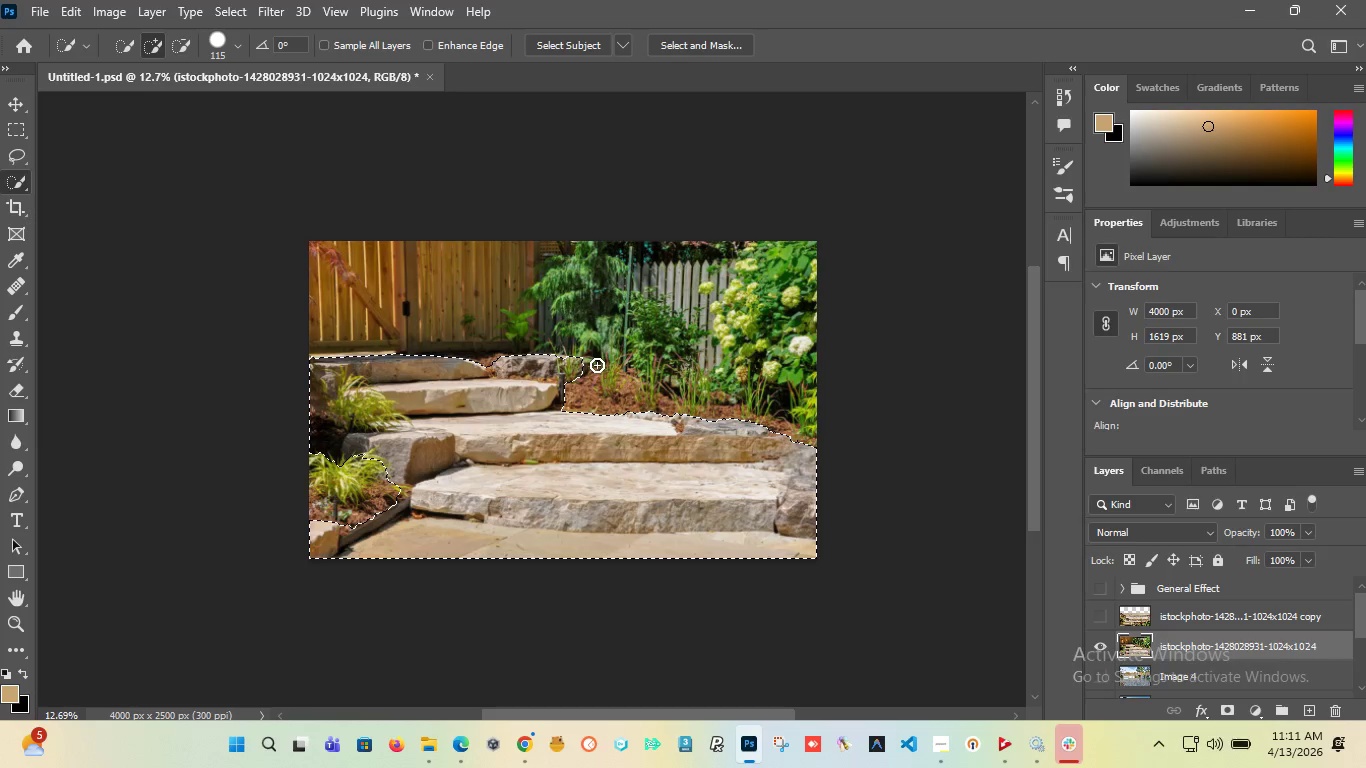 
wait(5.88)
 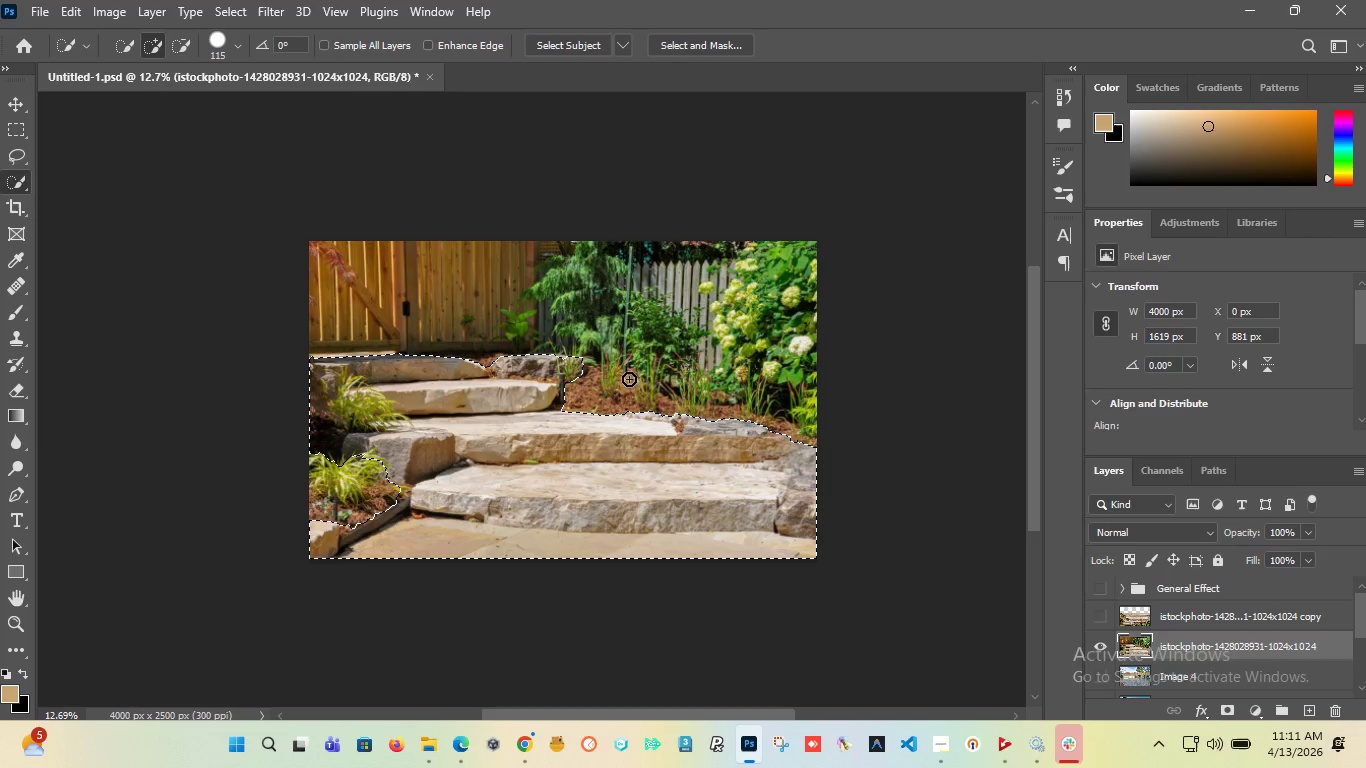 
hold_key(key=AltLeft, duration=1.52)
 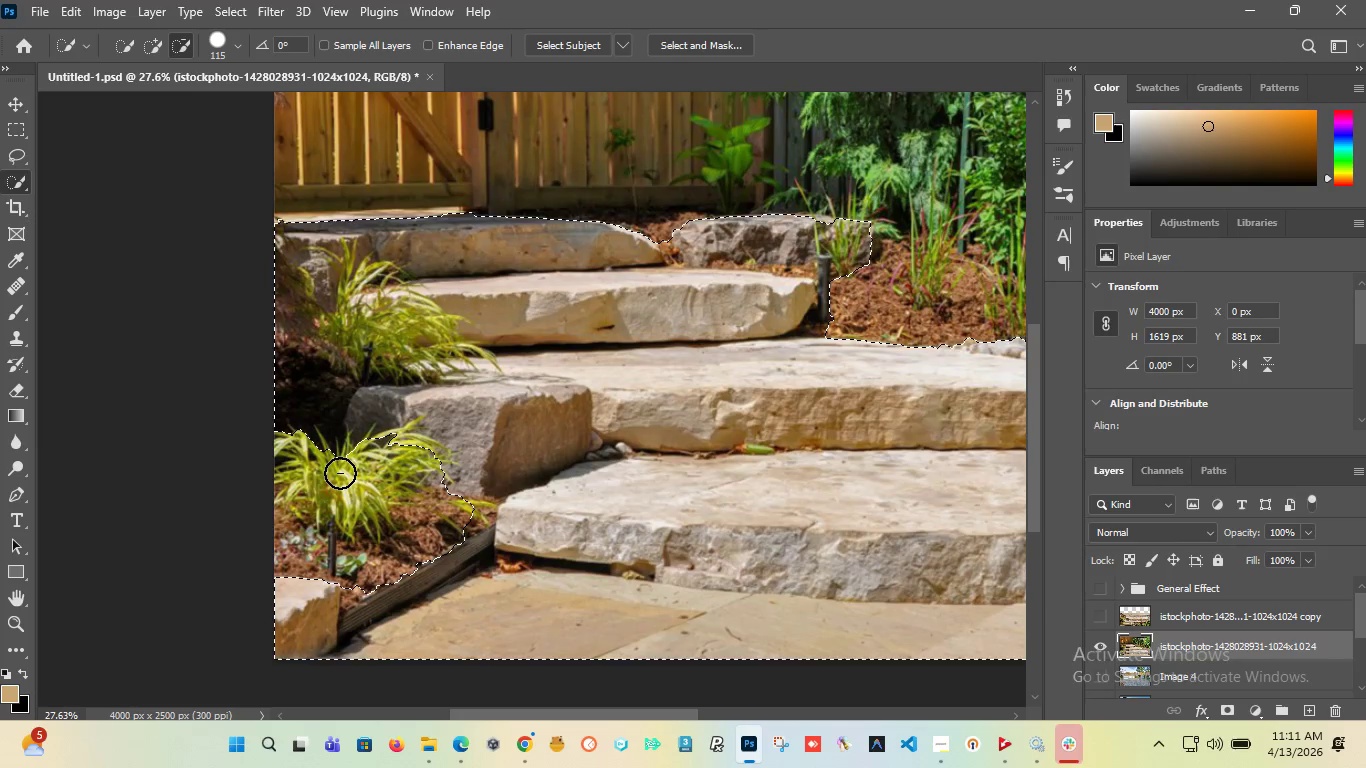 
hold_key(key=AltLeft, duration=1.5)
 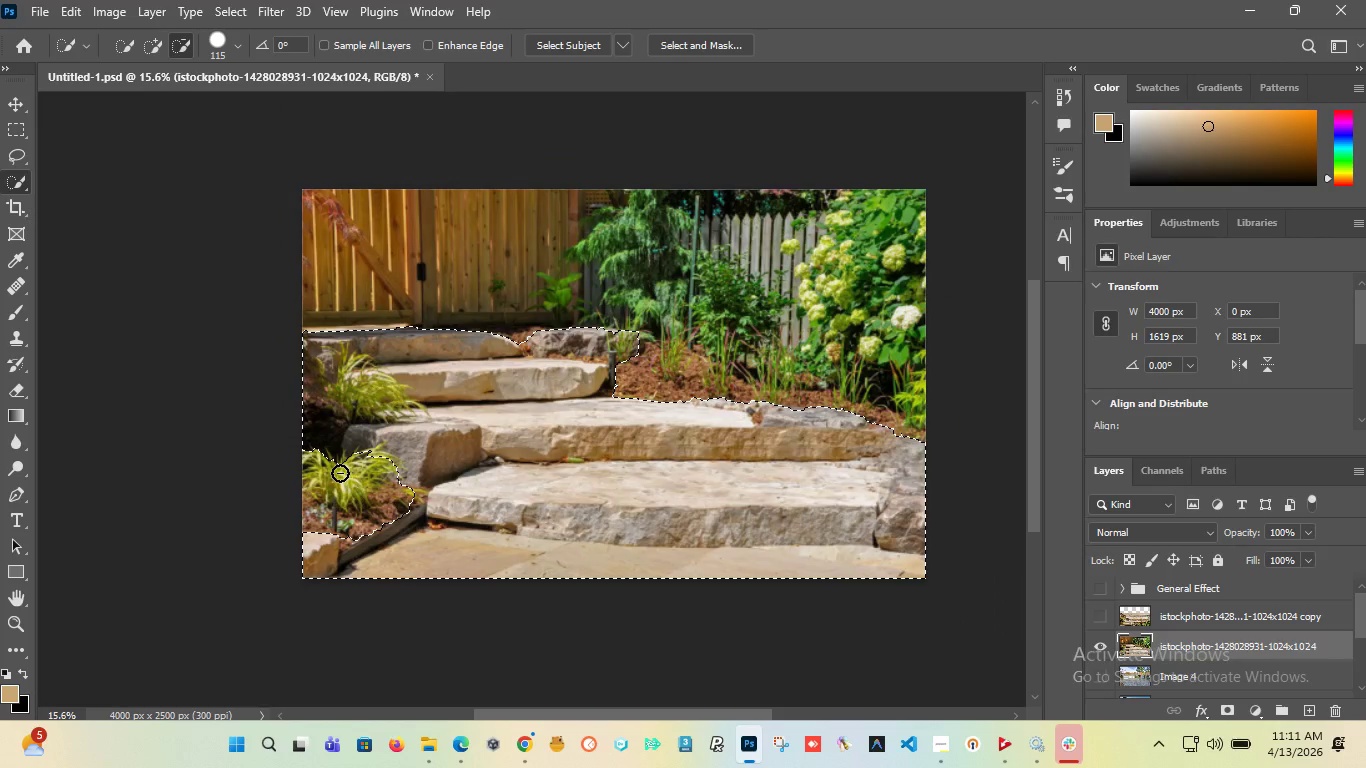 
scroll: coordinate [340, 473], scroll_direction: up, amount: 8.0
 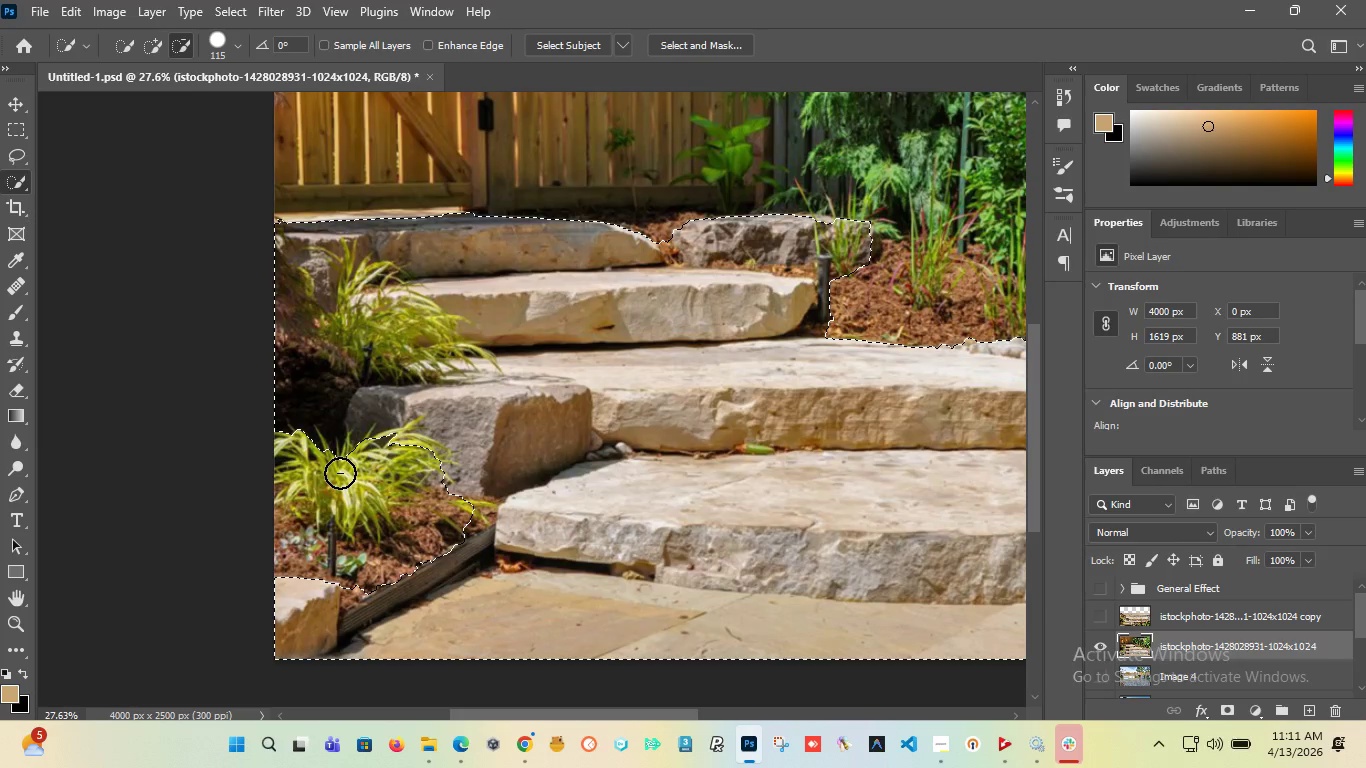 
hold_key(key=AltLeft, duration=1.5)
scroll: coordinate [340, 473], scroll_direction: down, amount: 6.0
 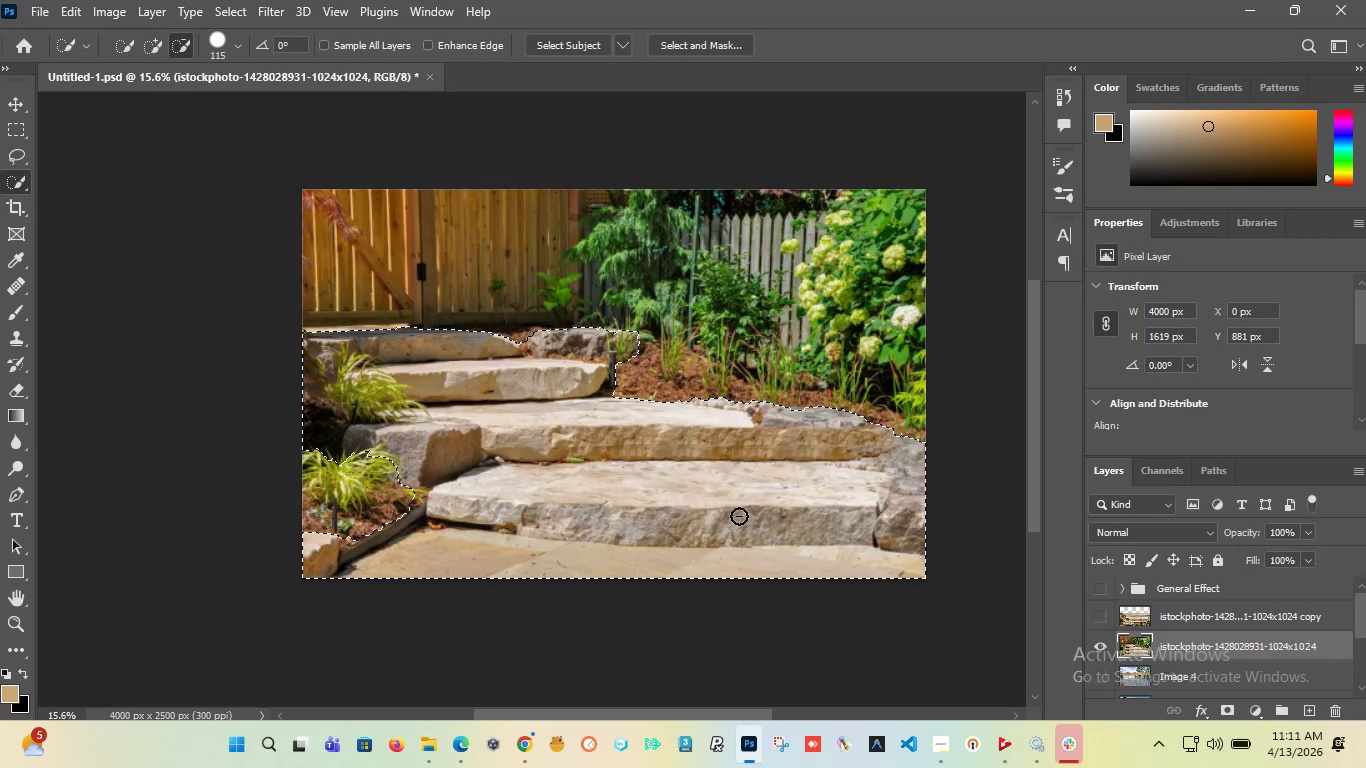 
hold_key(key=AltLeft, duration=1.5)
hold_key(key=AltLeft, duration=0.55)
scroll: coordinate [695, 419], scroll_direction: none, amount: 0.0
 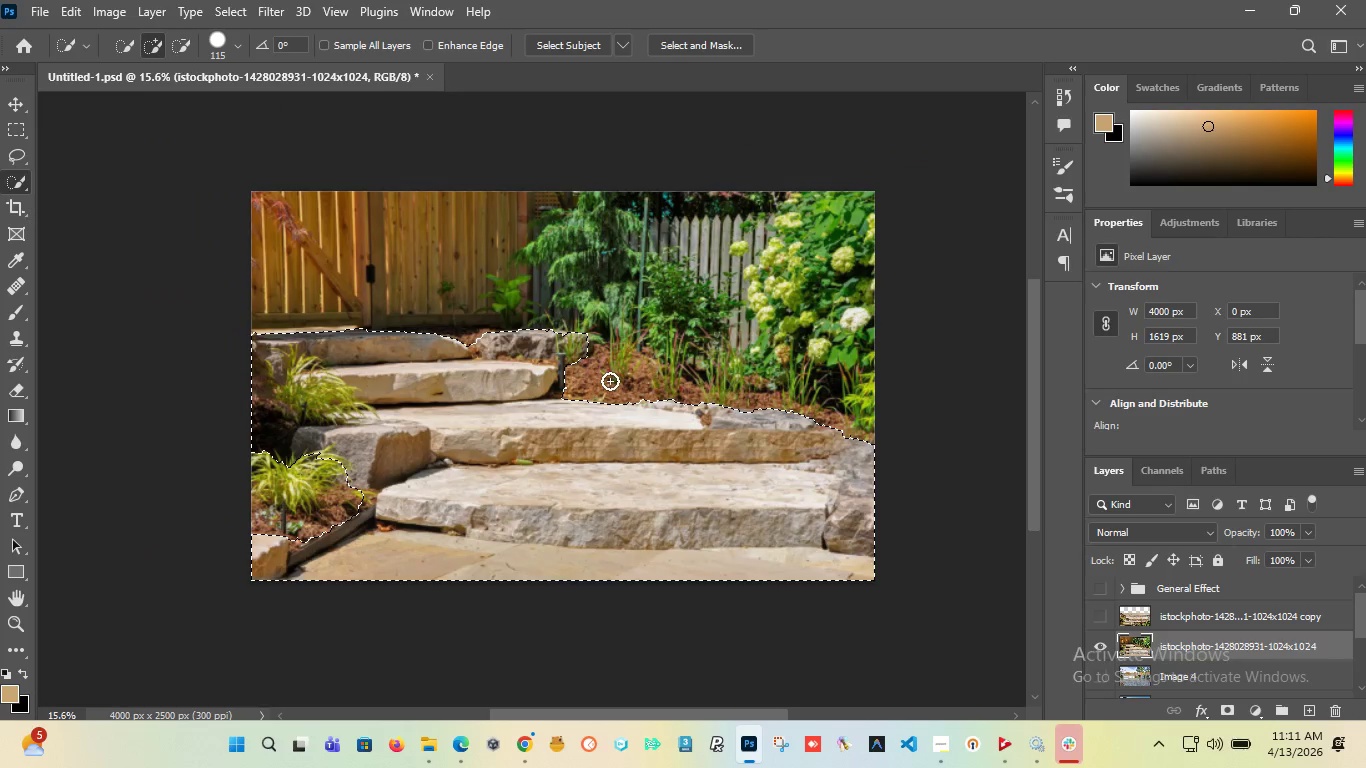 
scroll: coordinate [610, 381], scroll_direction: up, amount: 2.0
 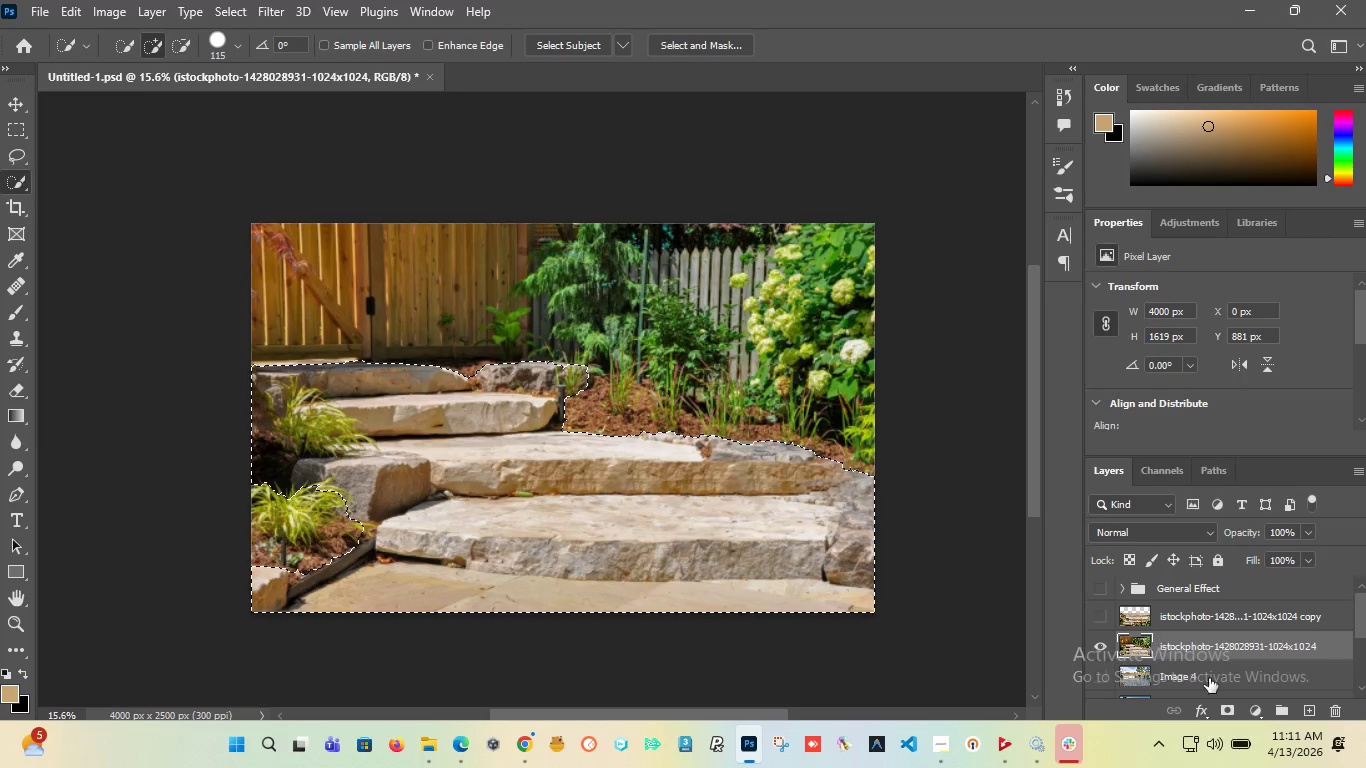 
wait(8.7)
 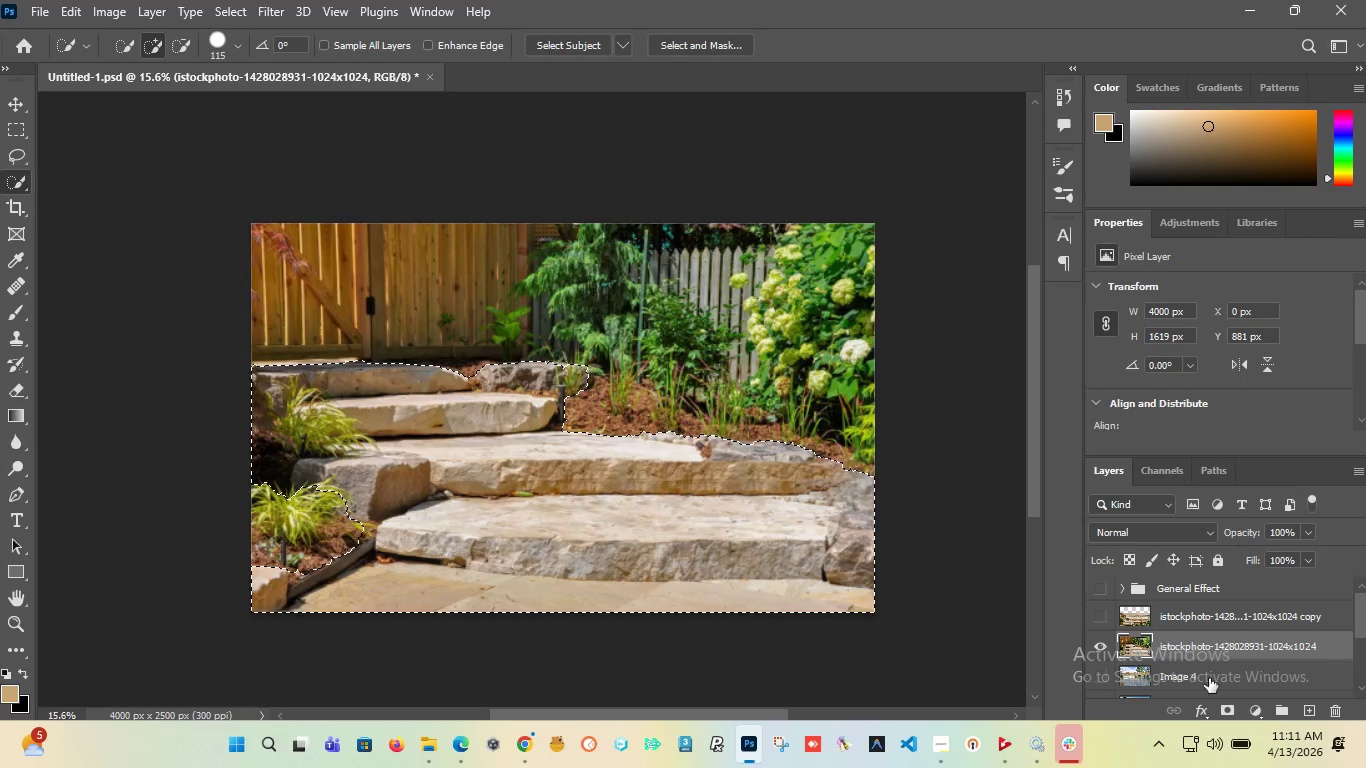 
left_click([1313, 716])
 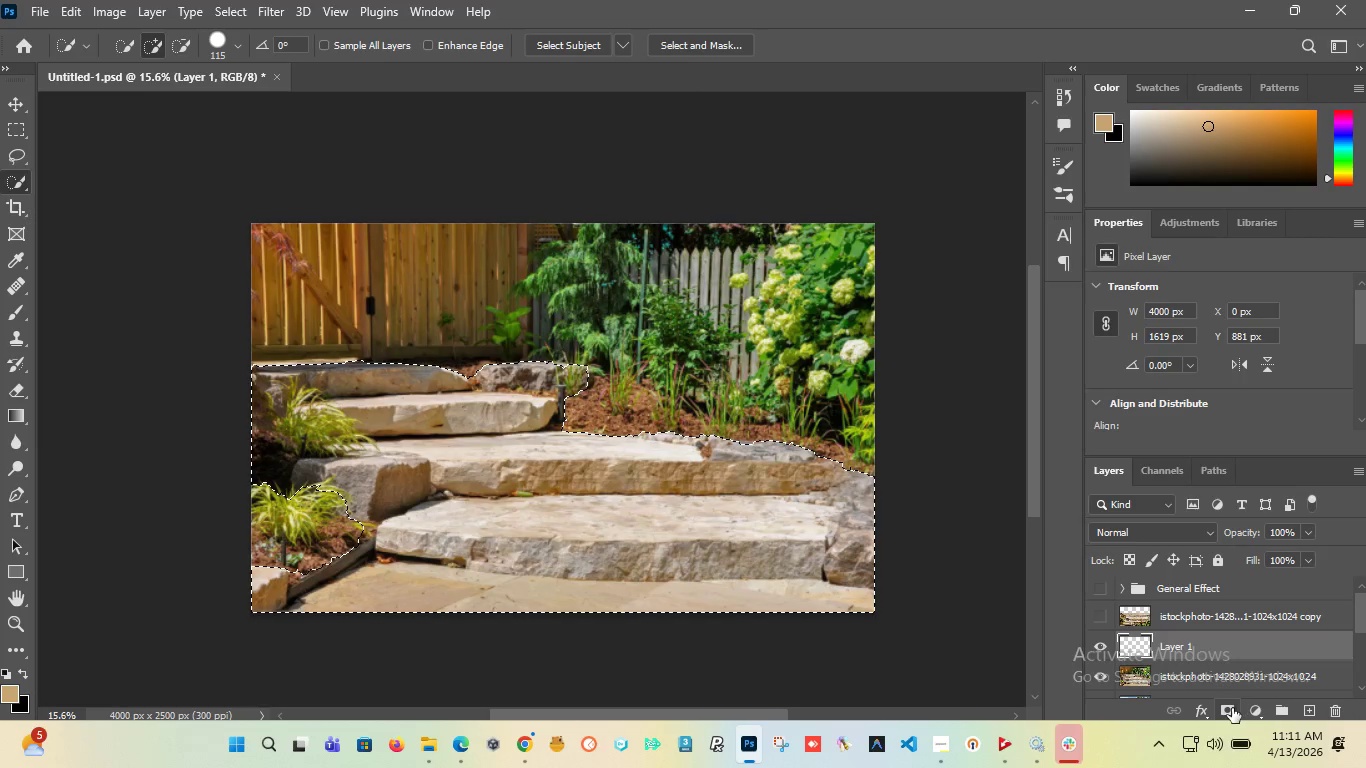 
left_click([1230, 708])
 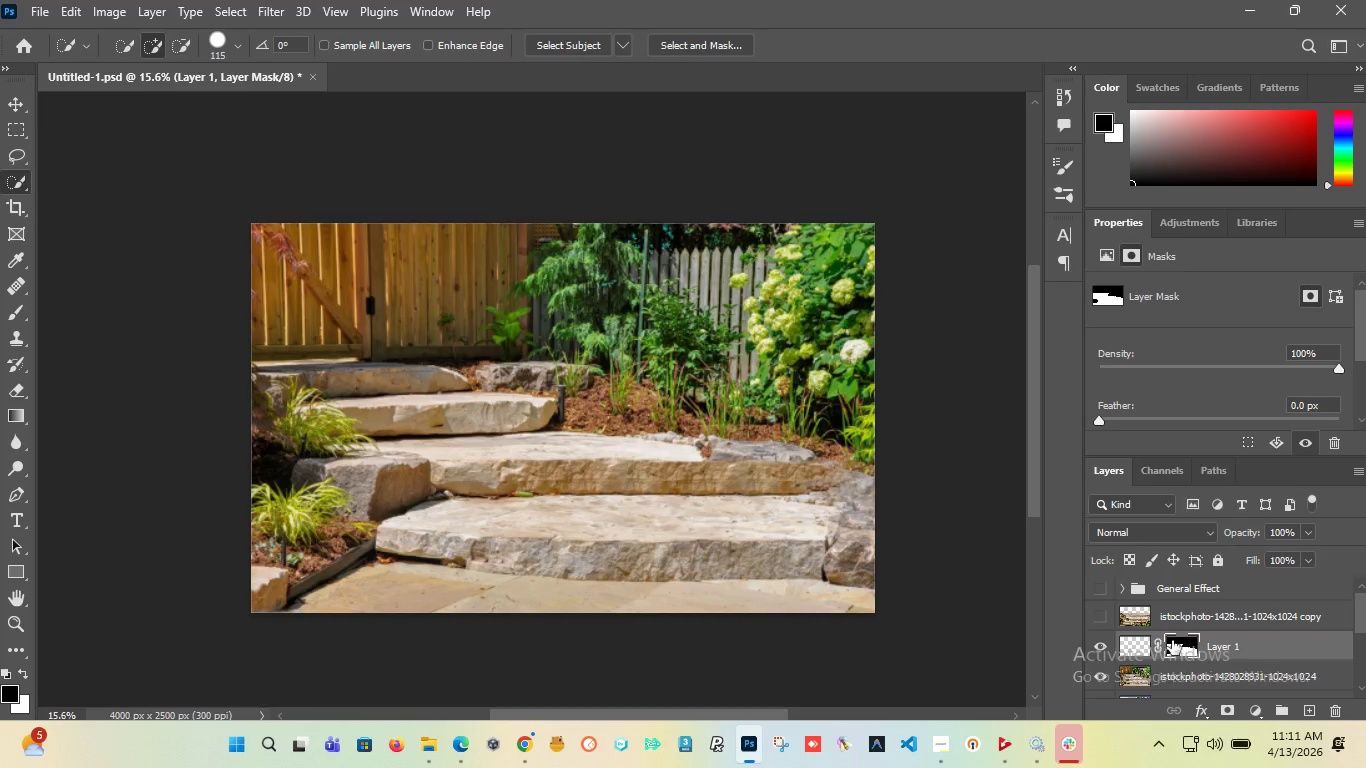 
left_click([1097, 615])
 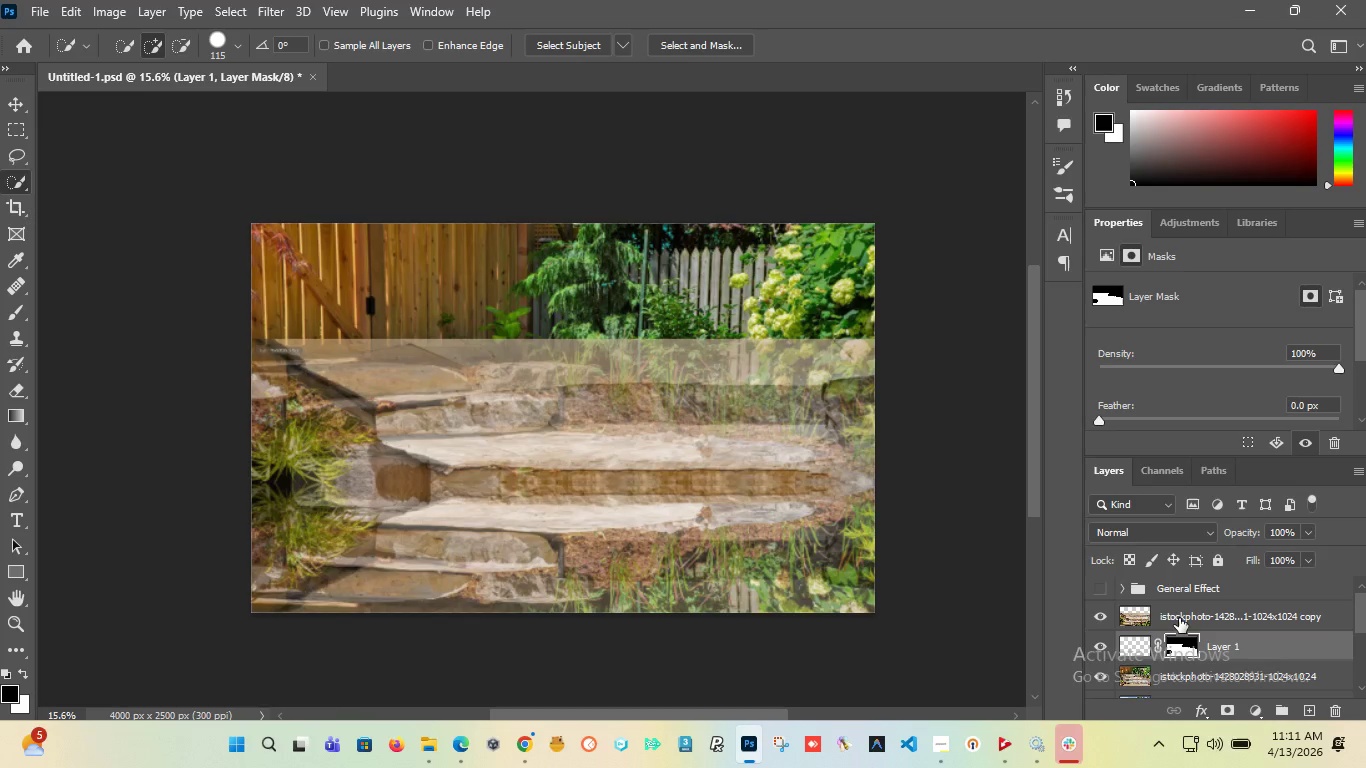 
left_click([1179, 618])
 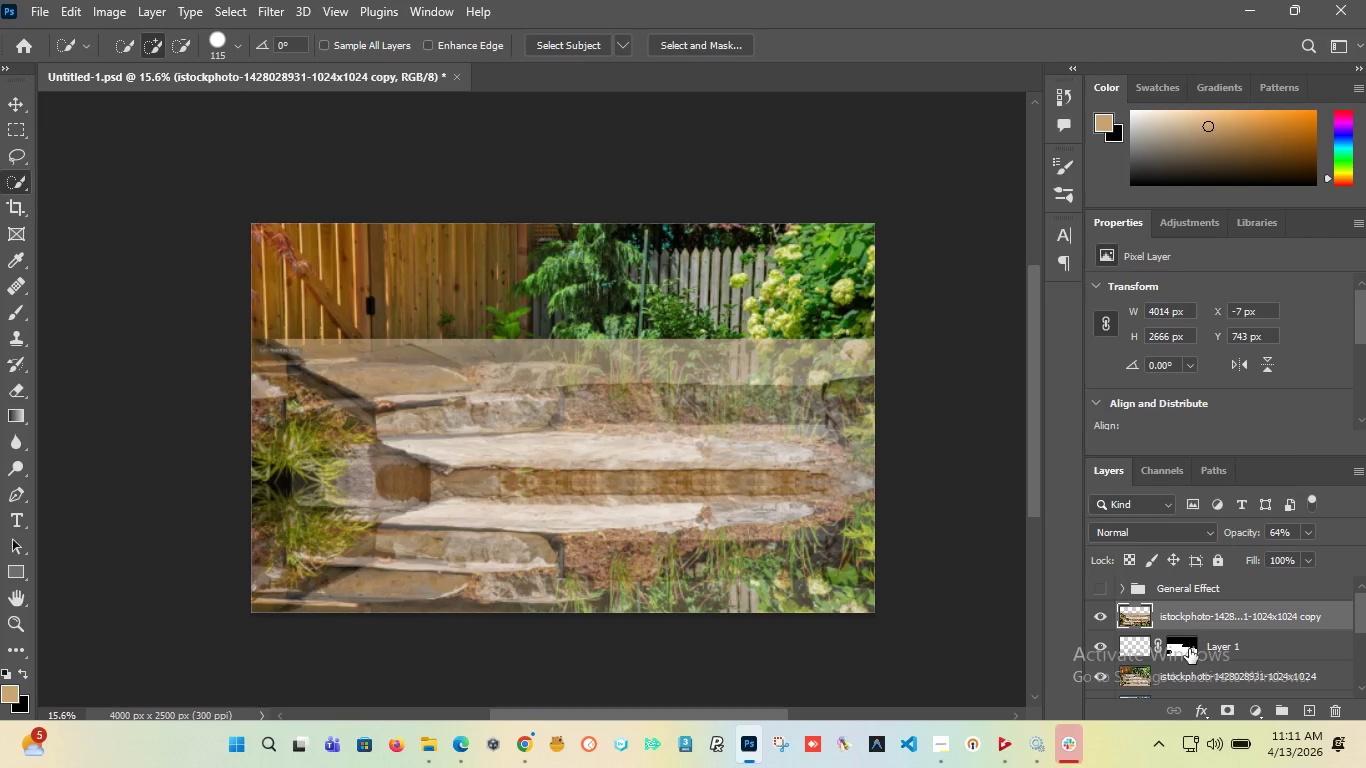 
hold_key(key=ControlLeft, duration=0.52)
left_click([1189, 649])
 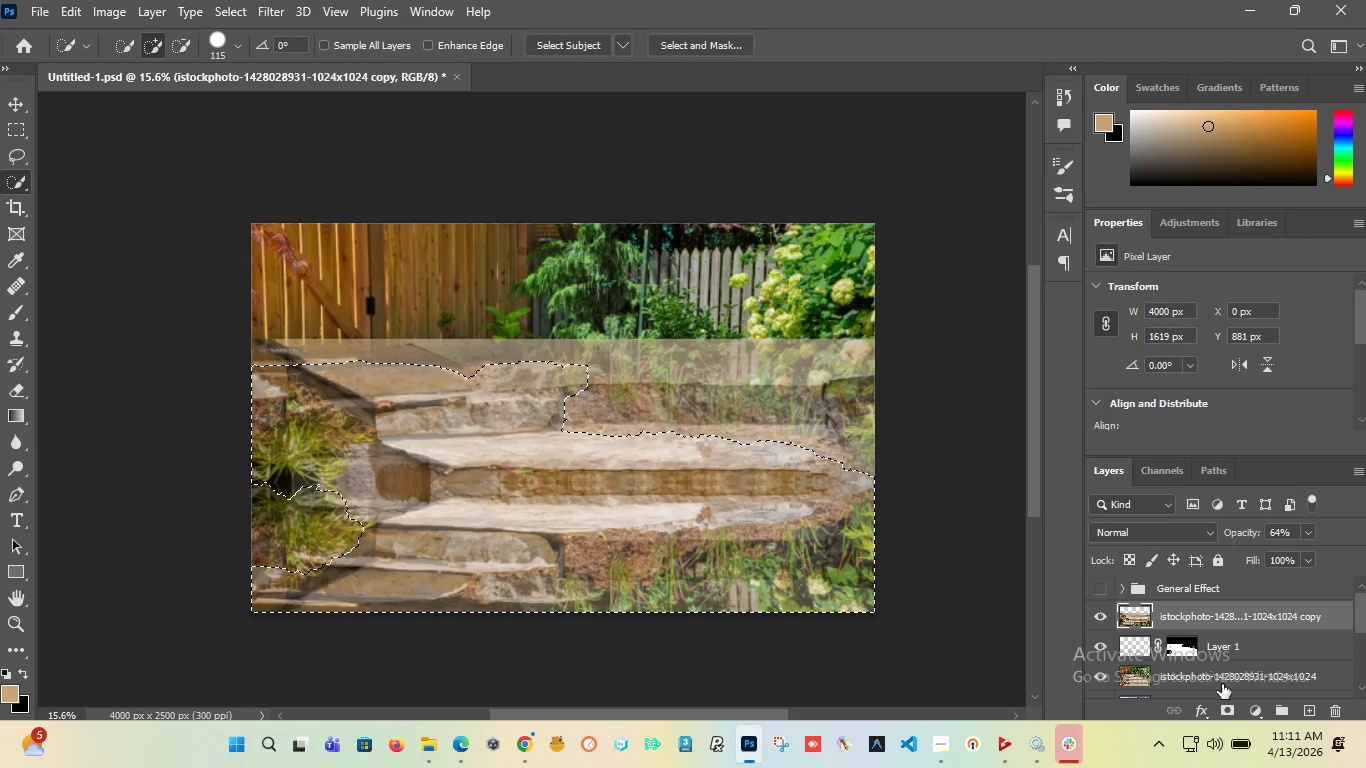 
left_click([1219, 713])
 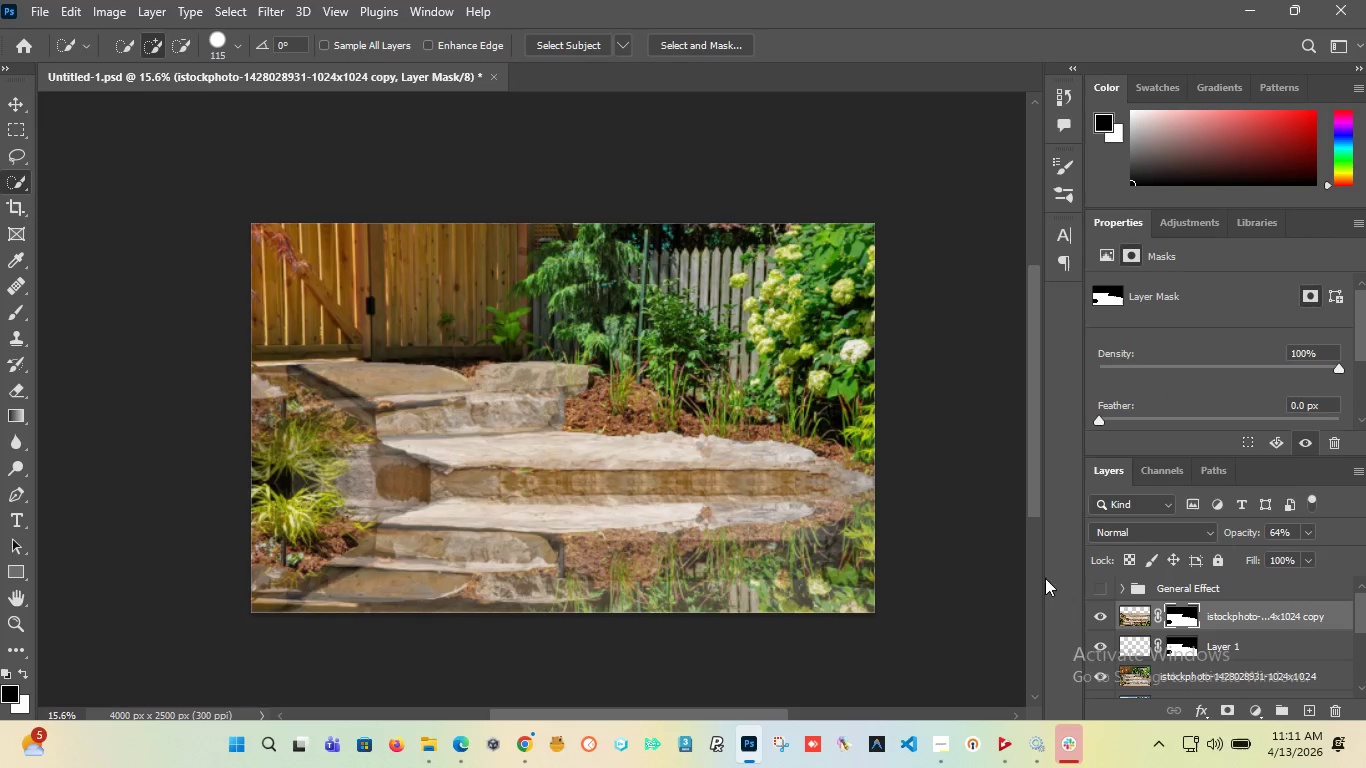 
wait(8.19)
 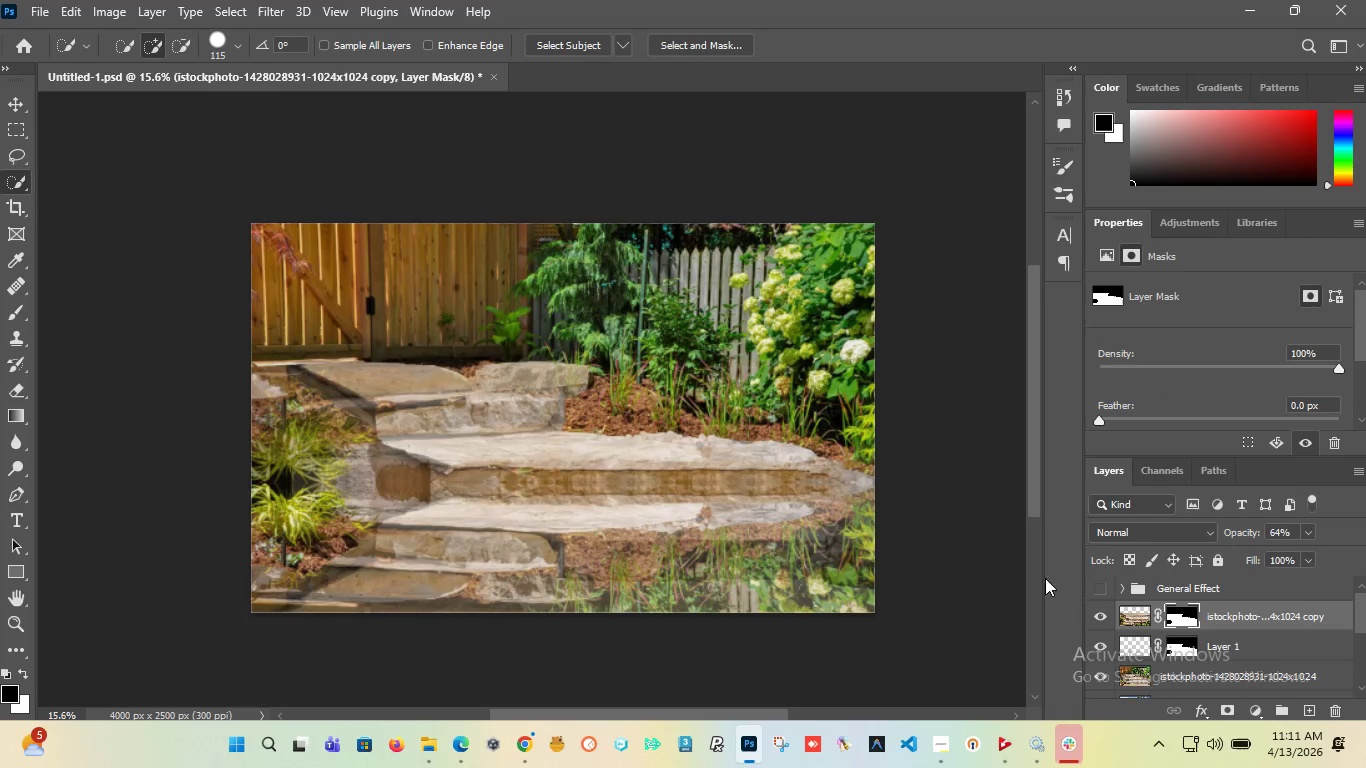 
left_click([1134, 620])
 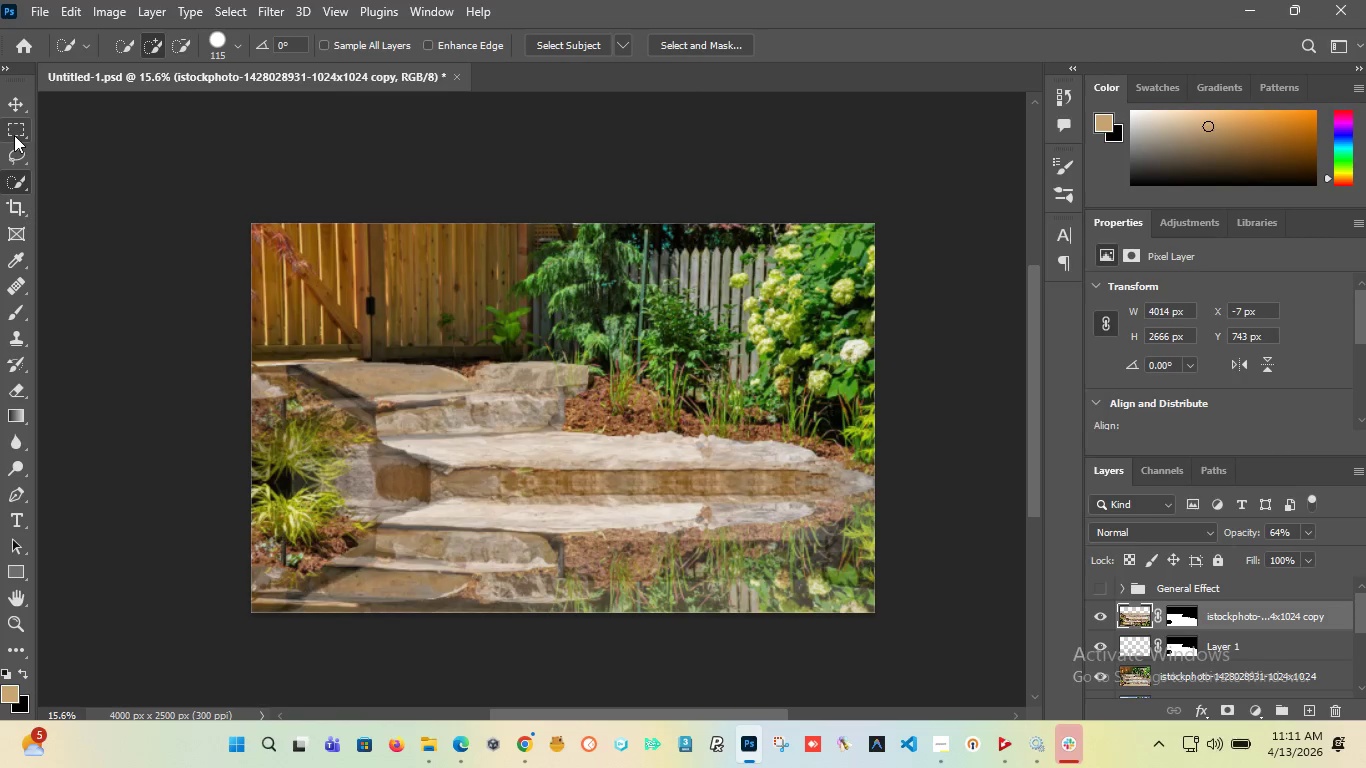 
left_click([16, 111])
 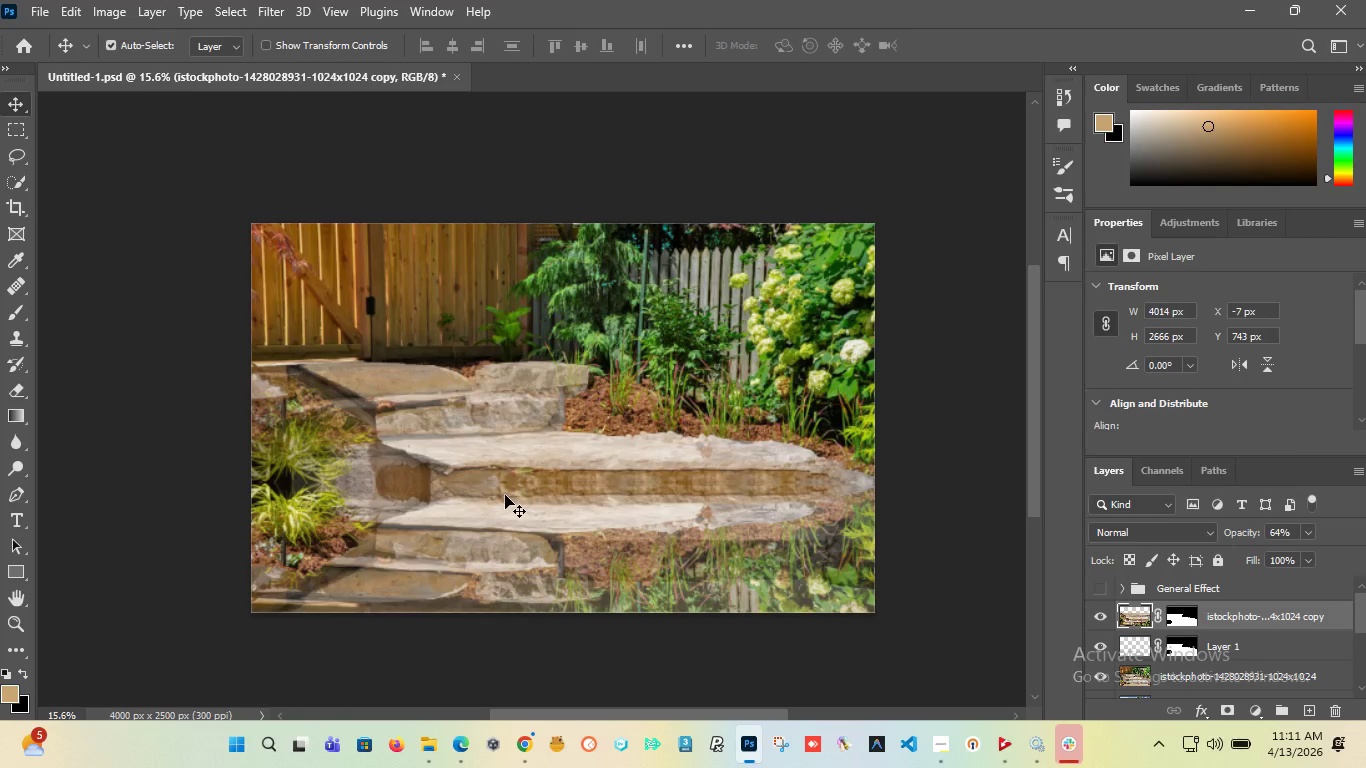 
left_click_drag(start_coordinate=[505, 495], to_coordinate=[507, 554])
 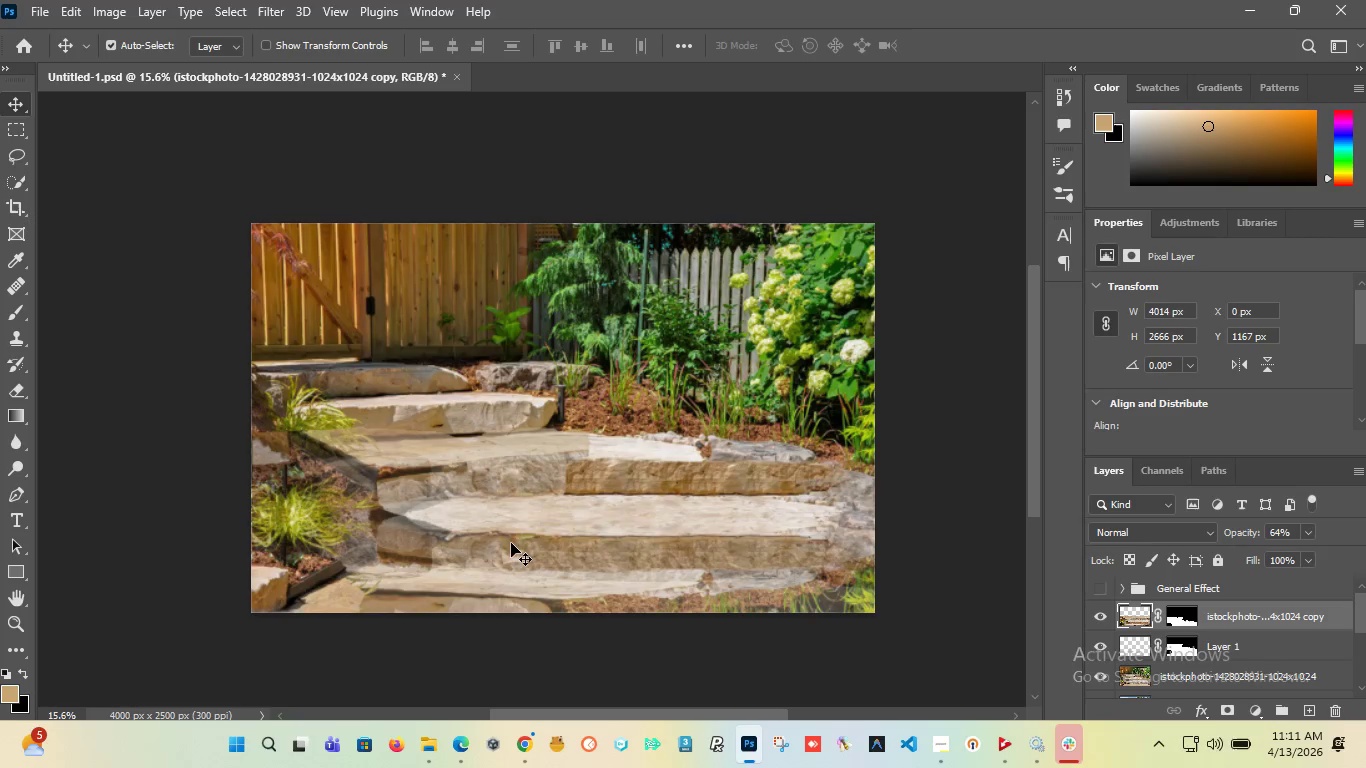 
key(Control+Z)
 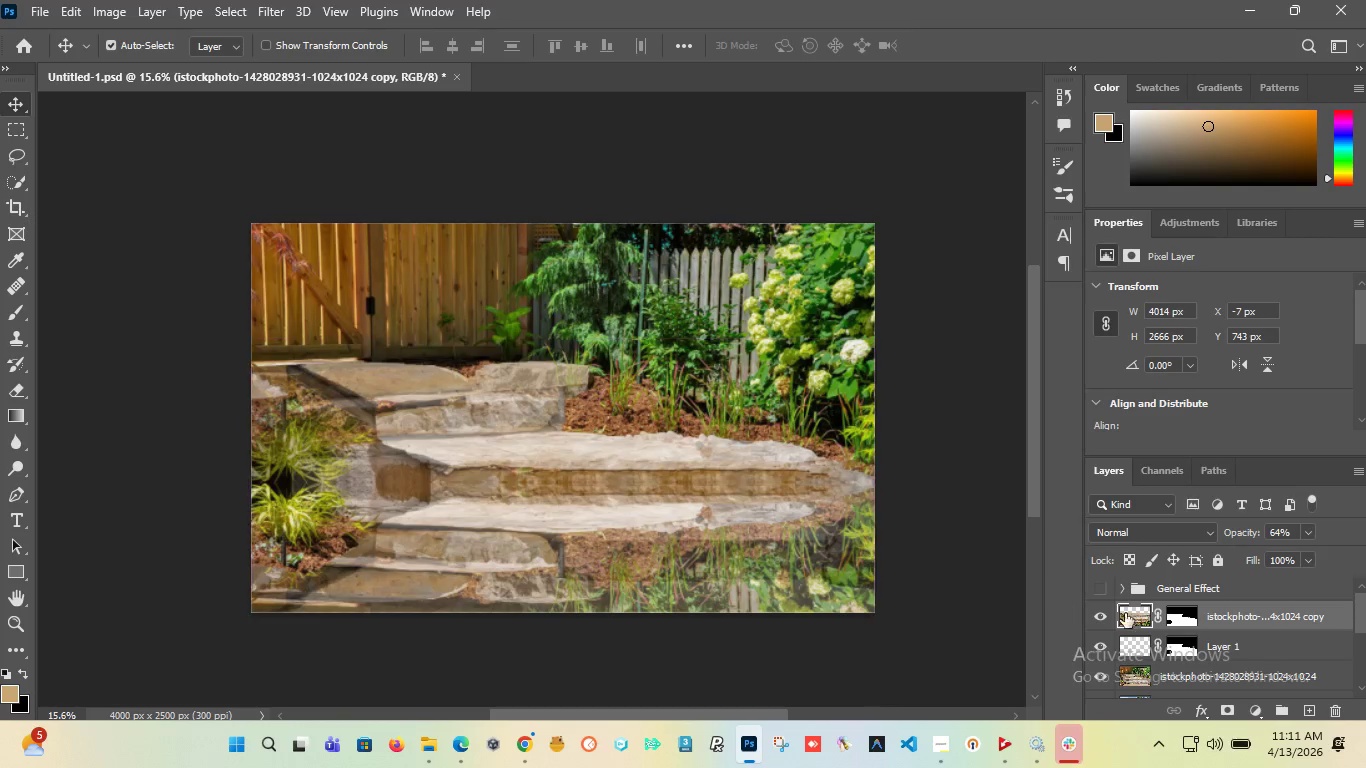 
left_click([1173, 614])
 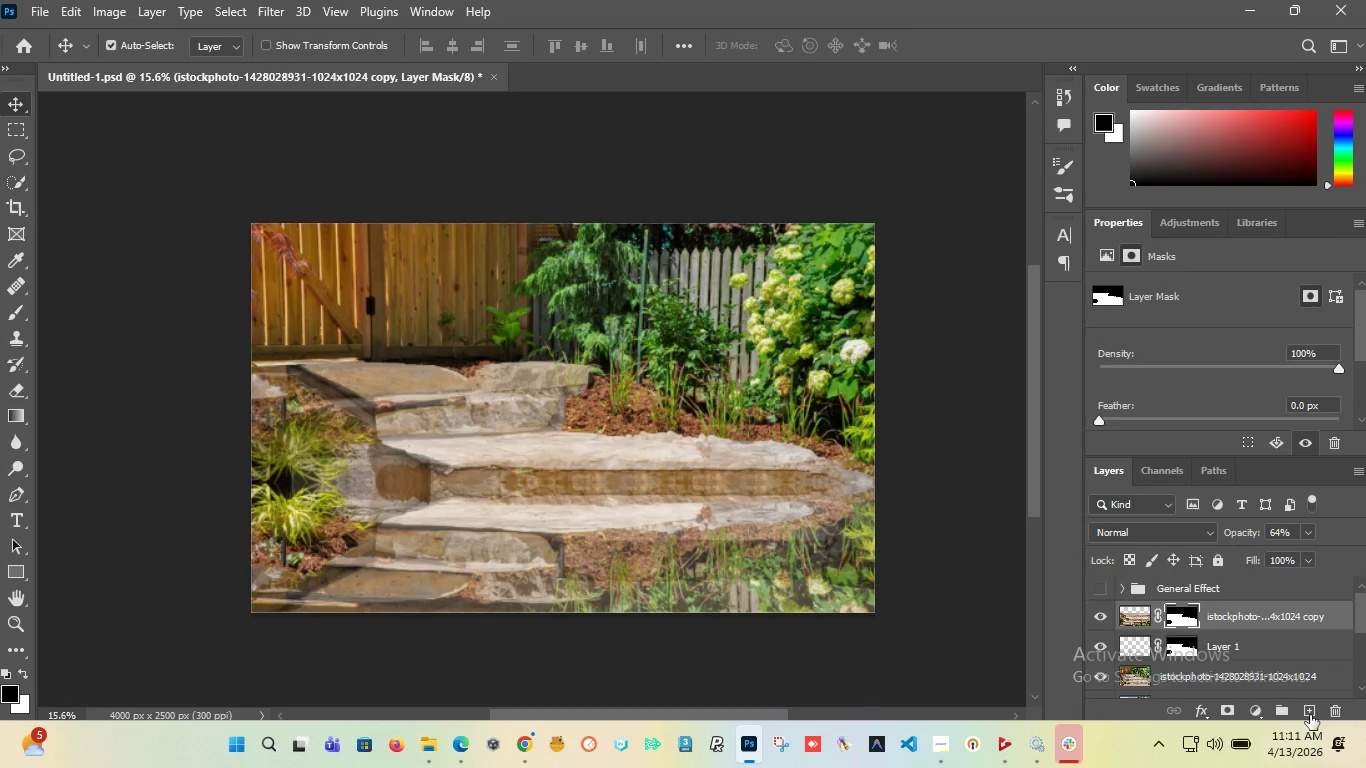 
left_click([1331, 711])
 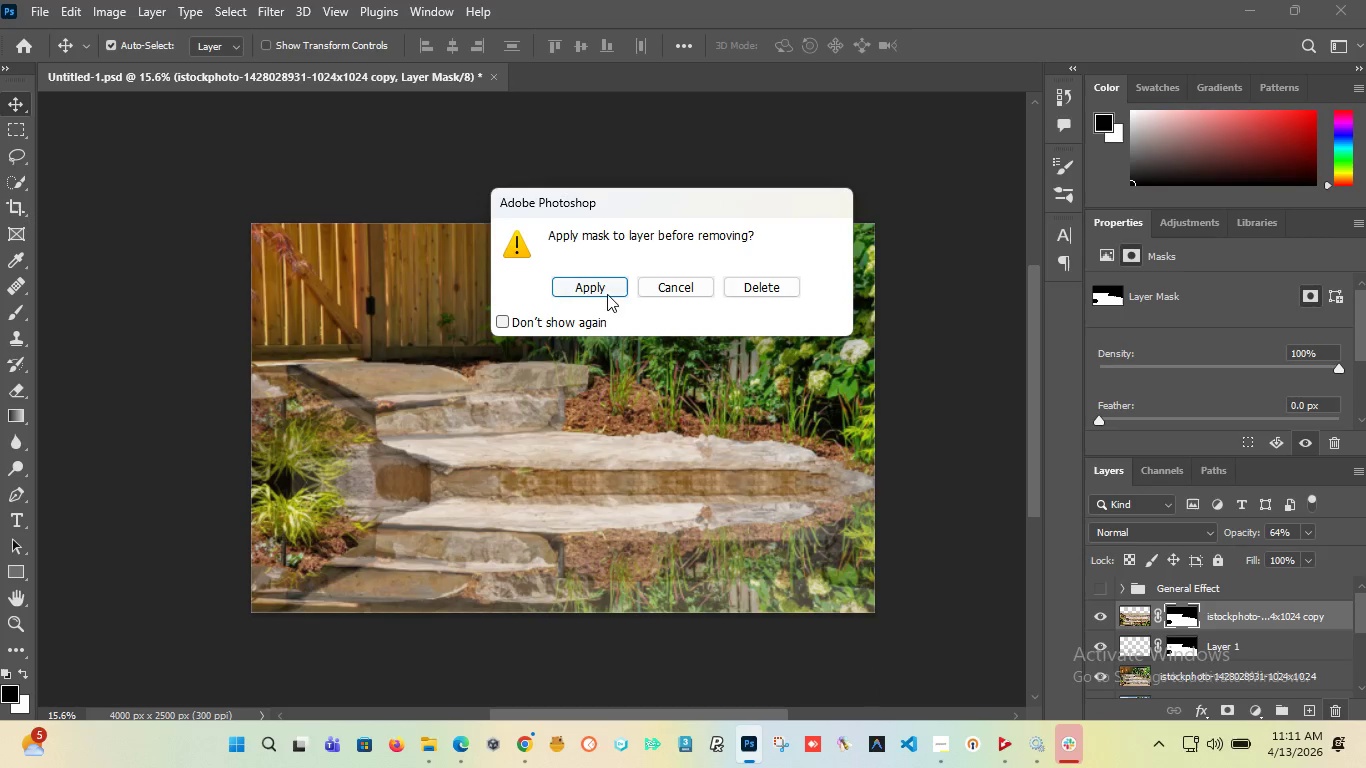 
left_click([608, 289])
 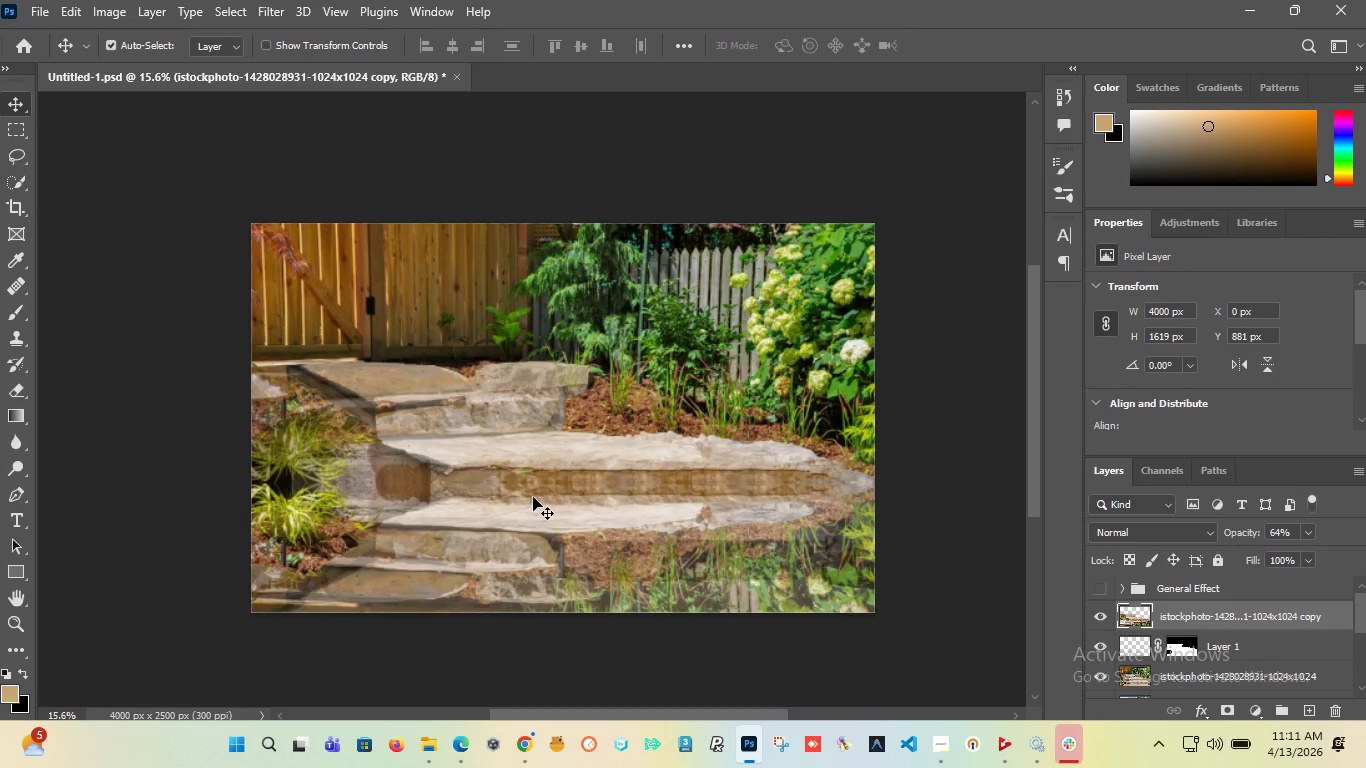 
left_click_drag(start_coordinate=[533, 497], to_coordinate=[538, 415])
 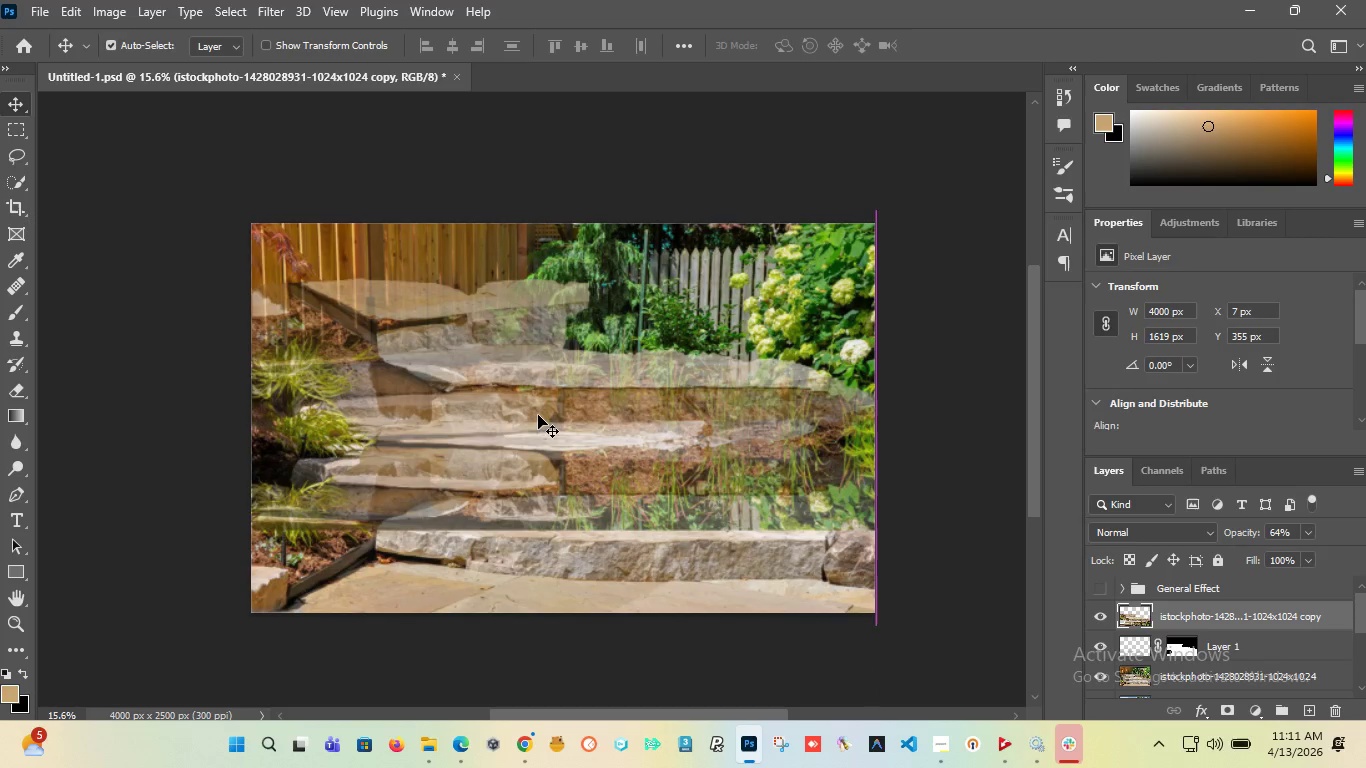 
key(Control+Z)
 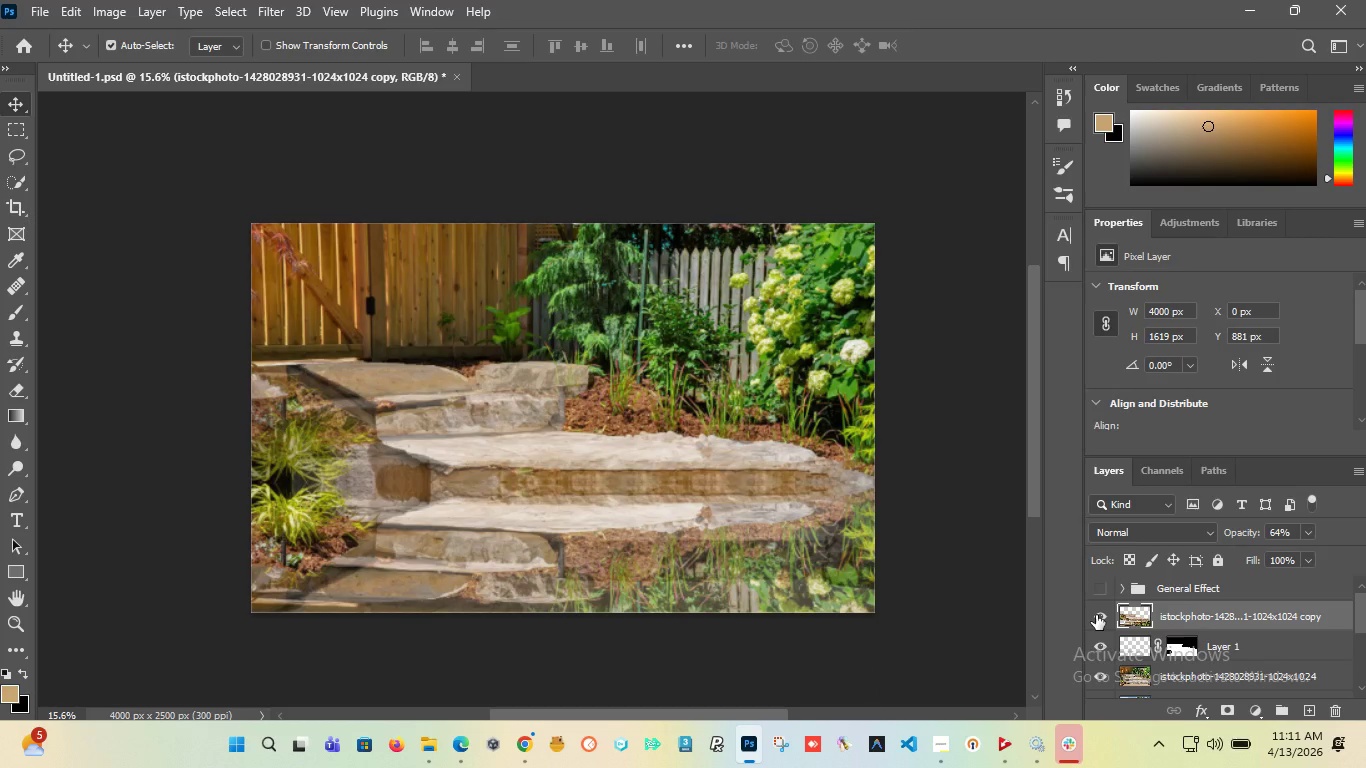 
left_click([1096, 615])
 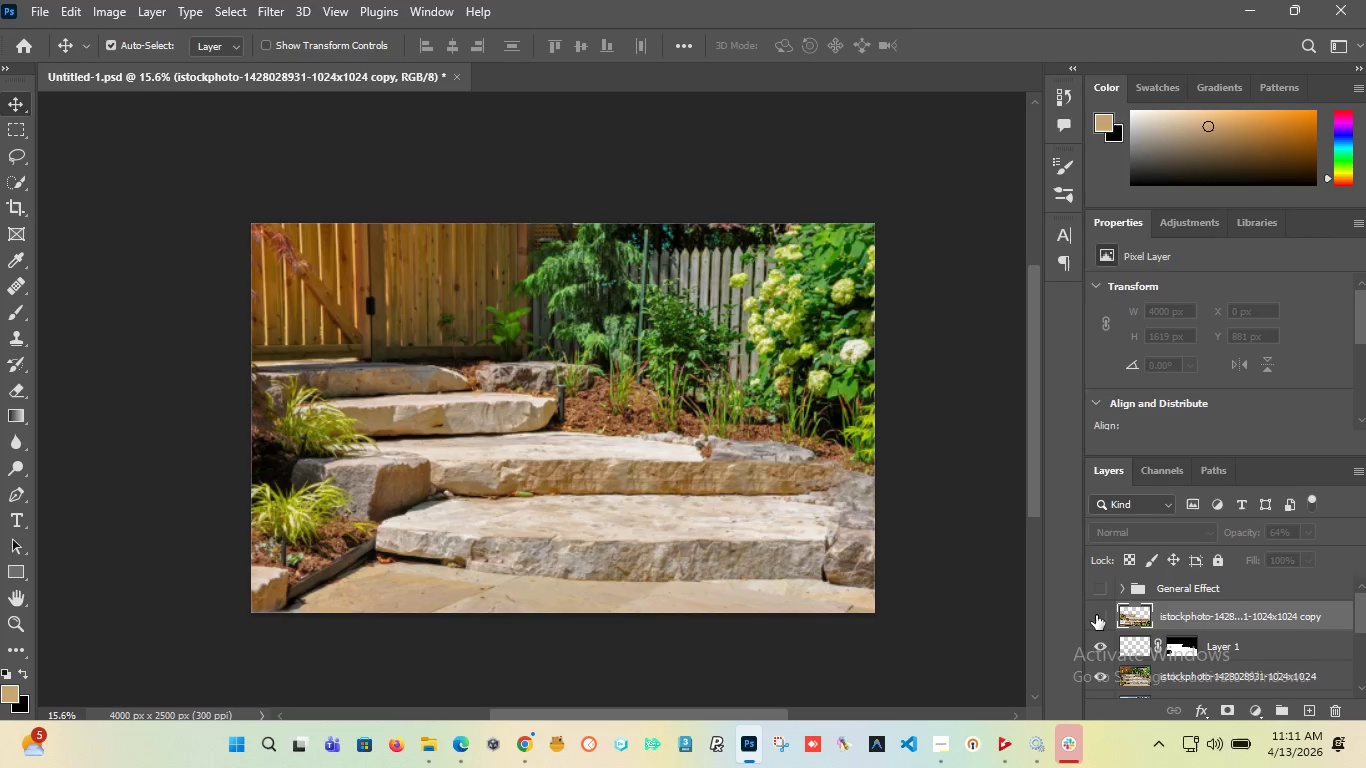 
left_click([1096, 615])
 